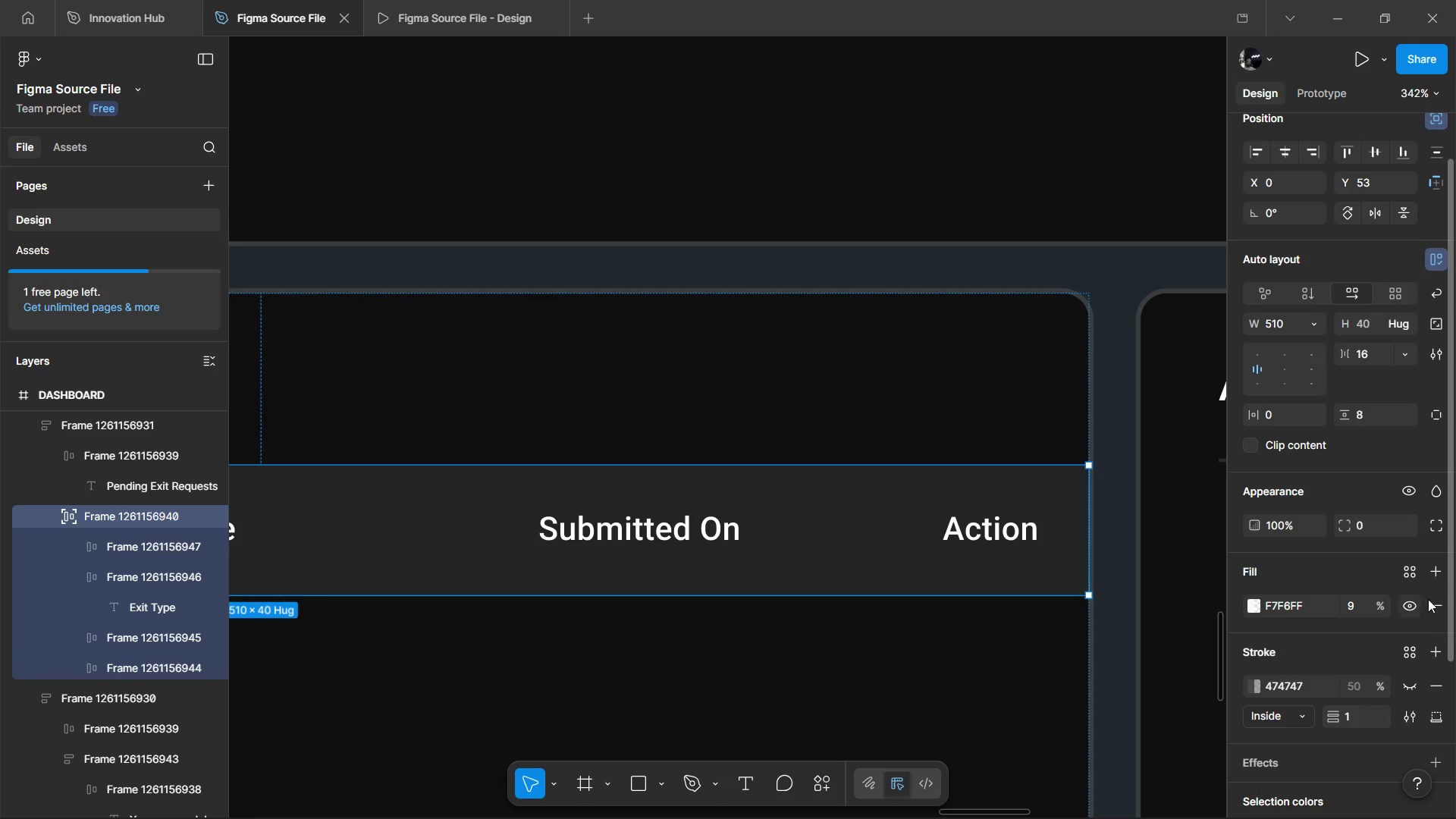 
left_click([946, 433])
 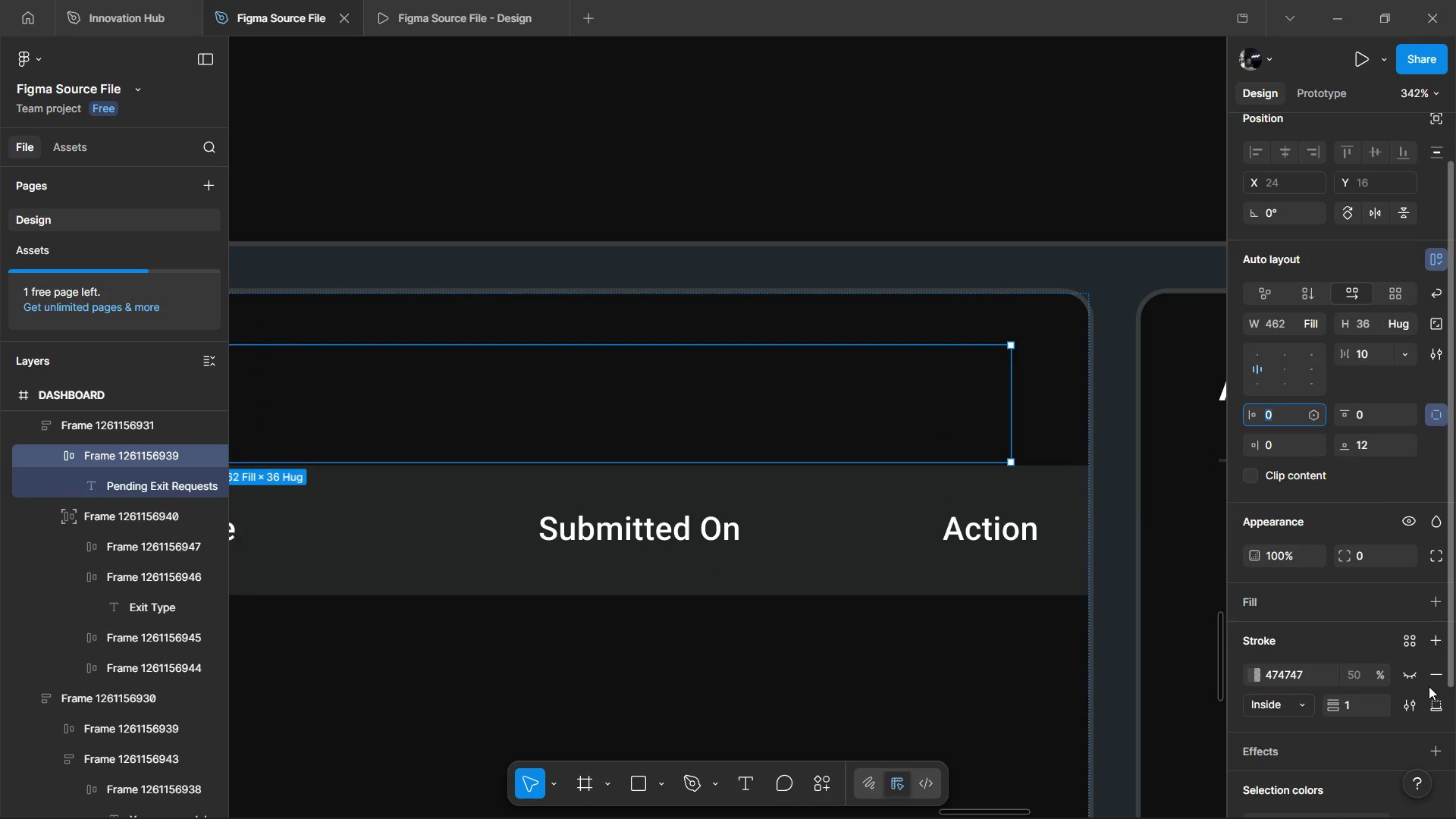 
left_click([1416, 674])
 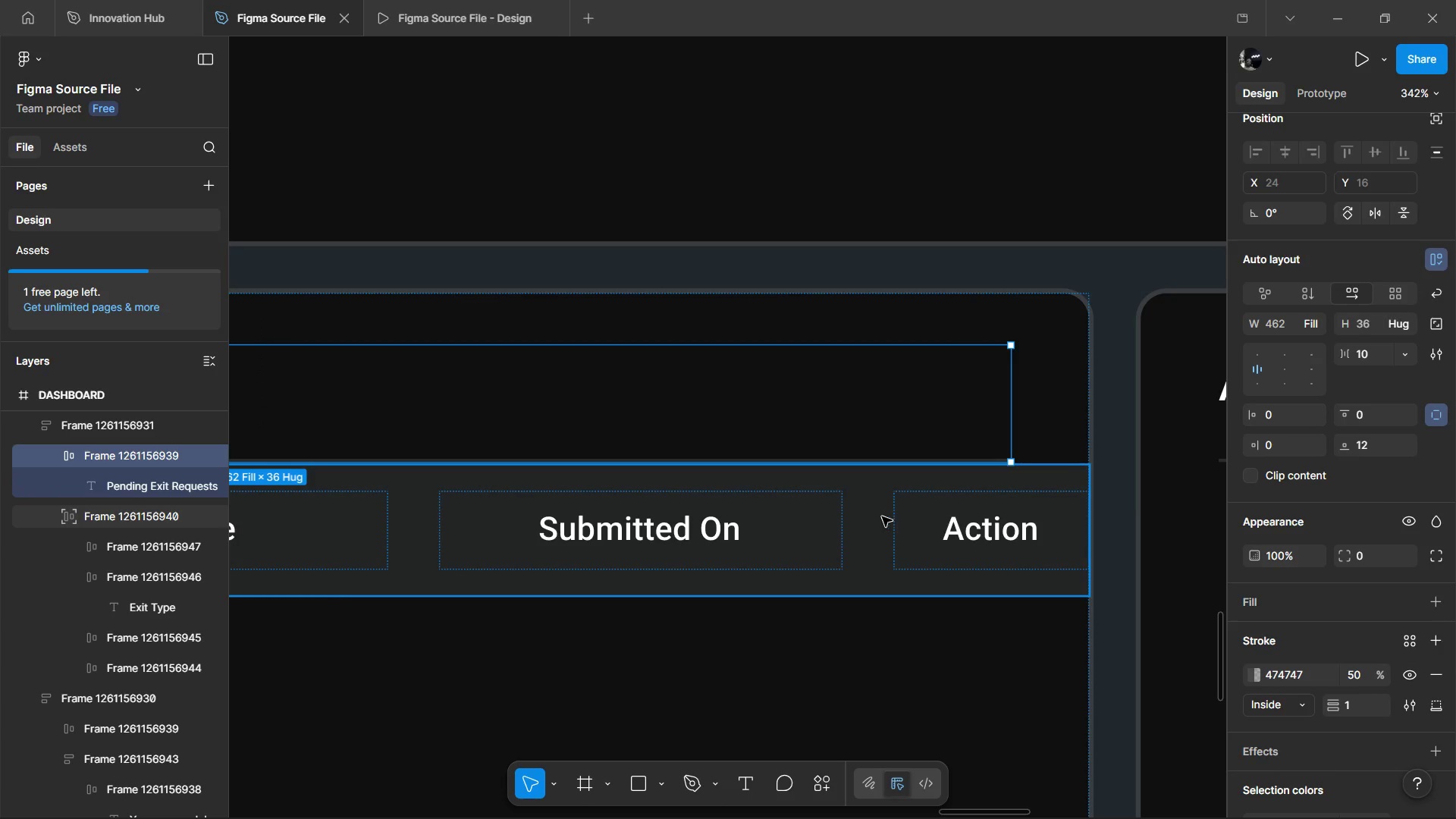 
left_click([882, 516])
 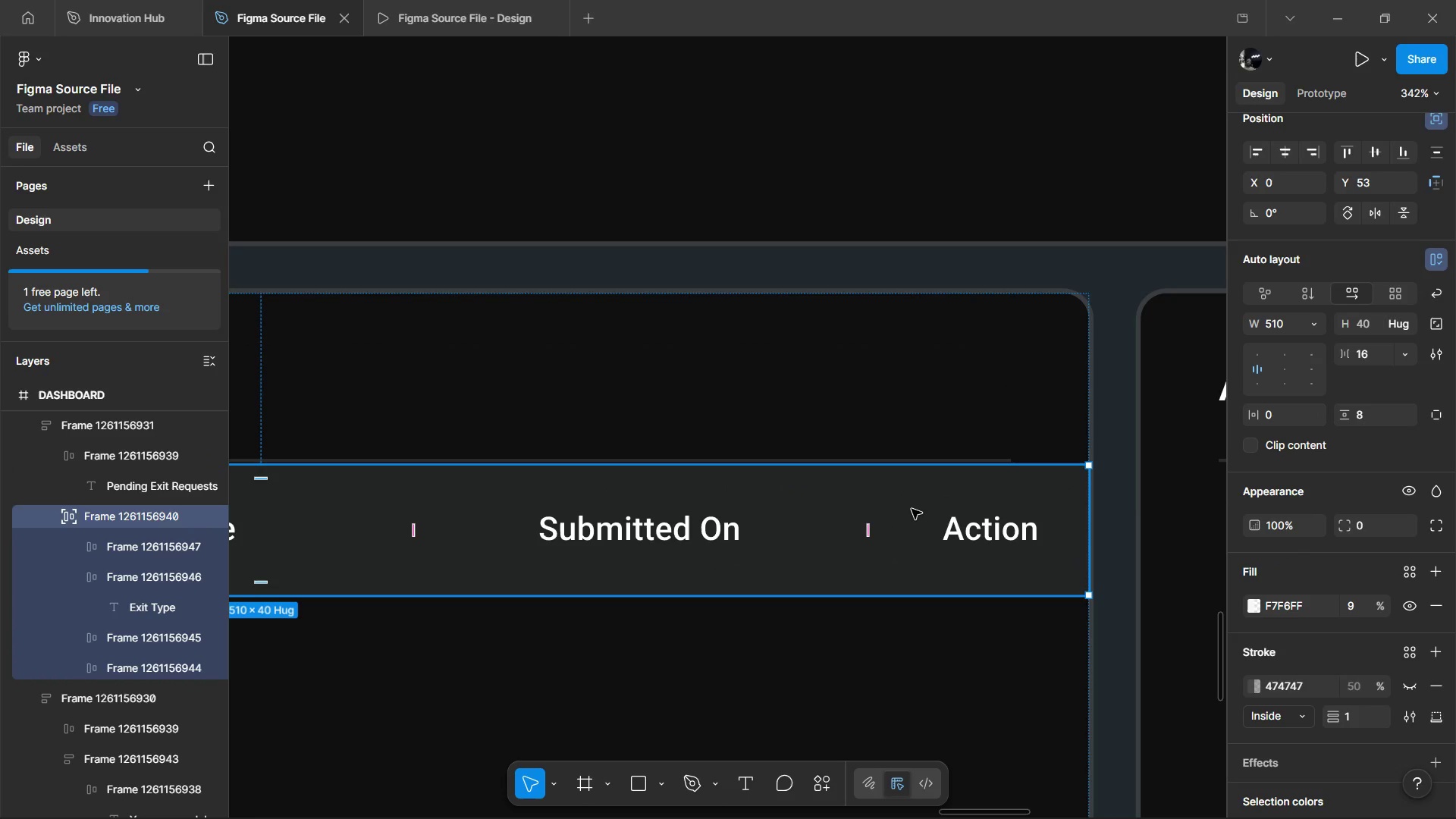 
key(ArrowUp)
 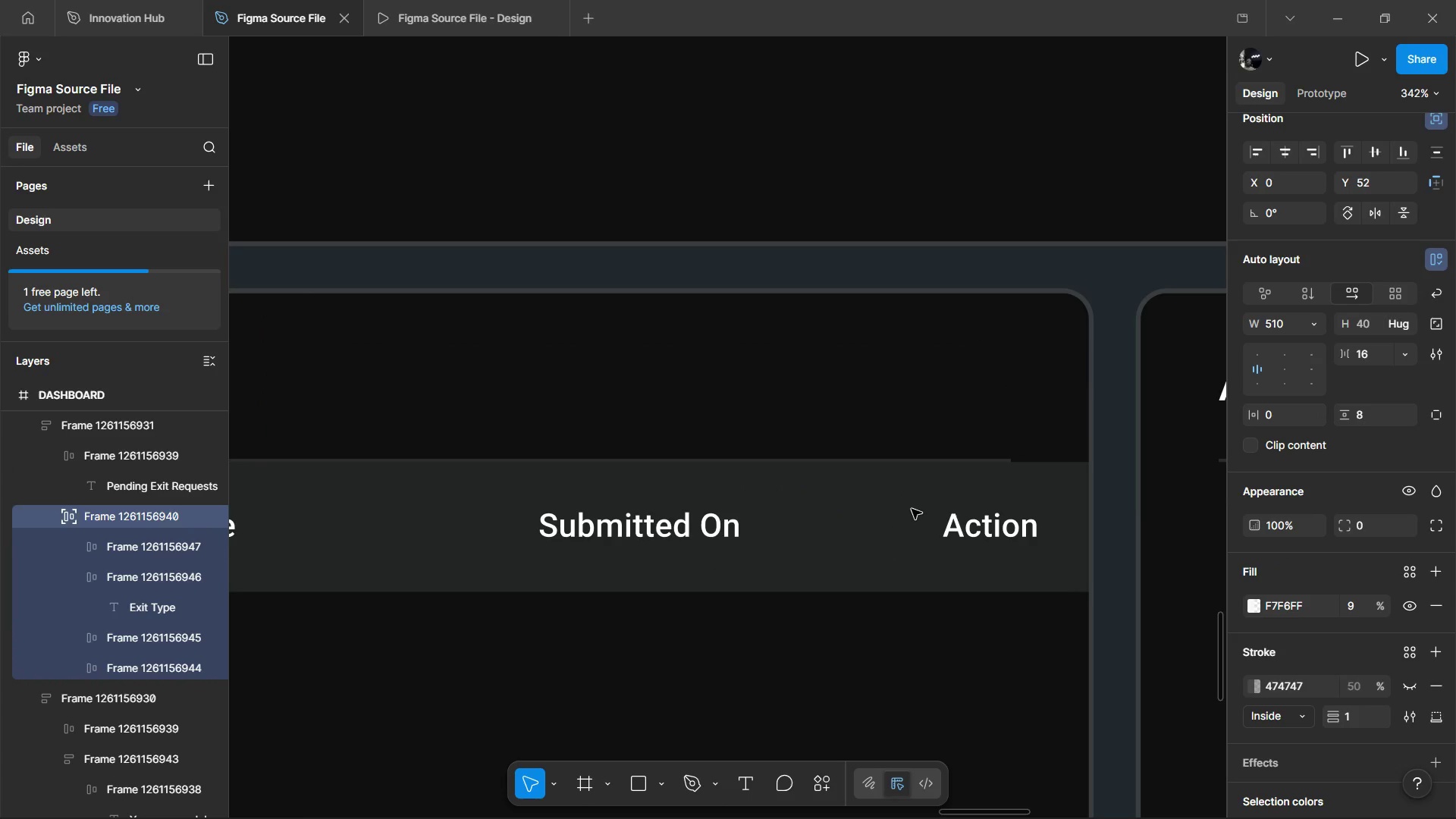 
key(ArrowUp)
 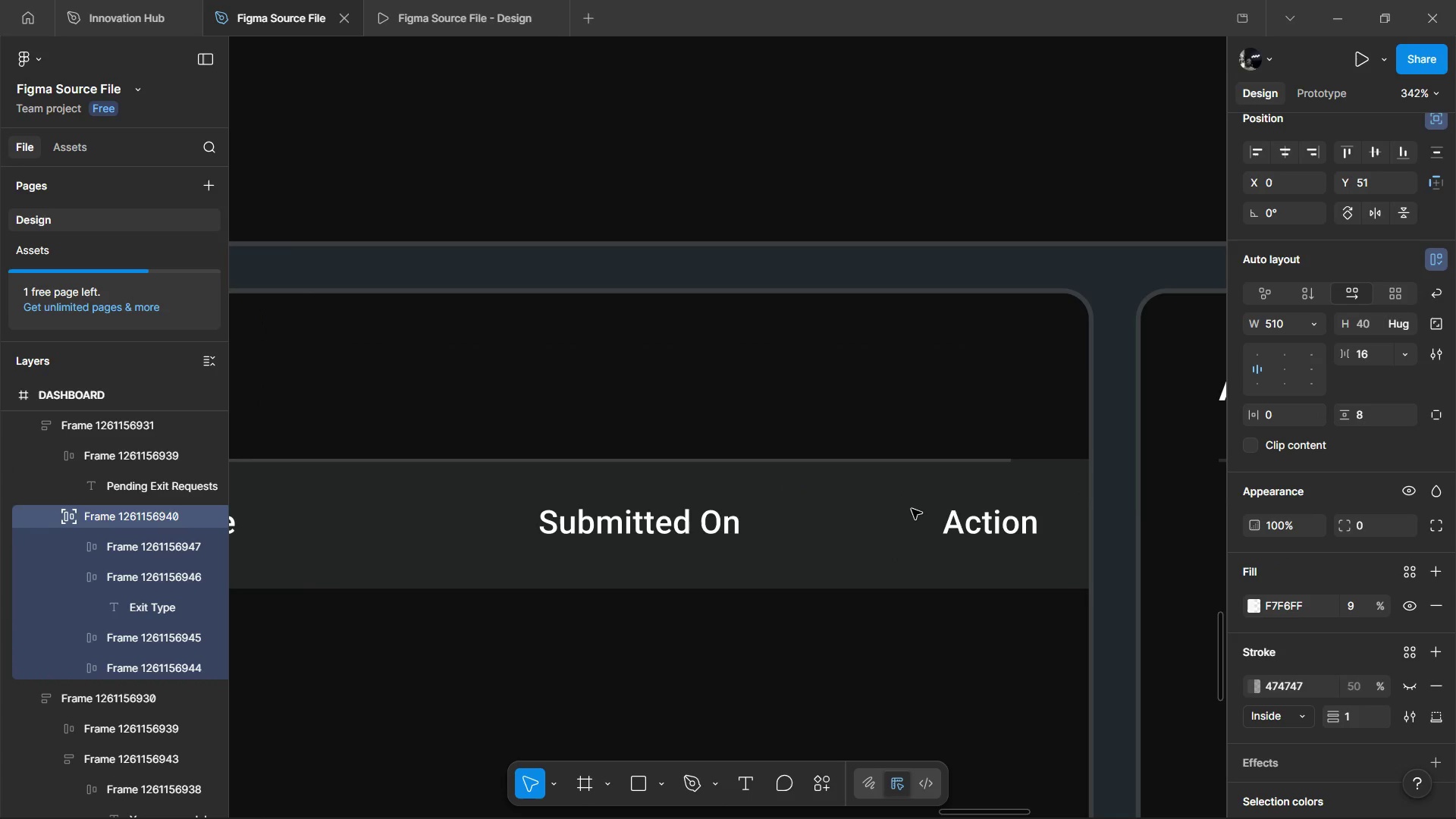 
key(ArrowDown)
 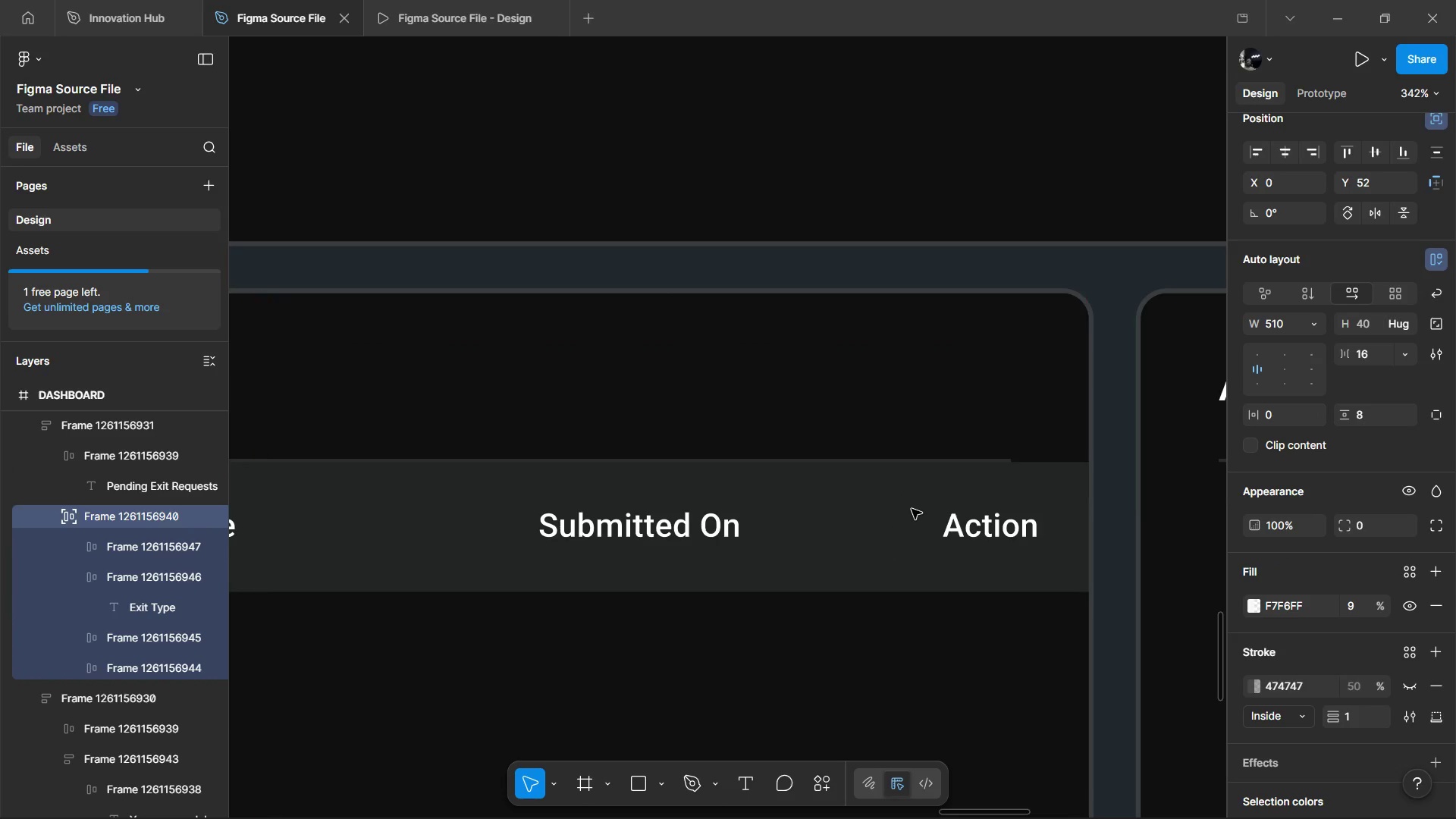 
hold_key(key=ControlLeft, duration=1.51)
scroll: coordinate [965, 512], scroll_direction: down, amount: 2.0
 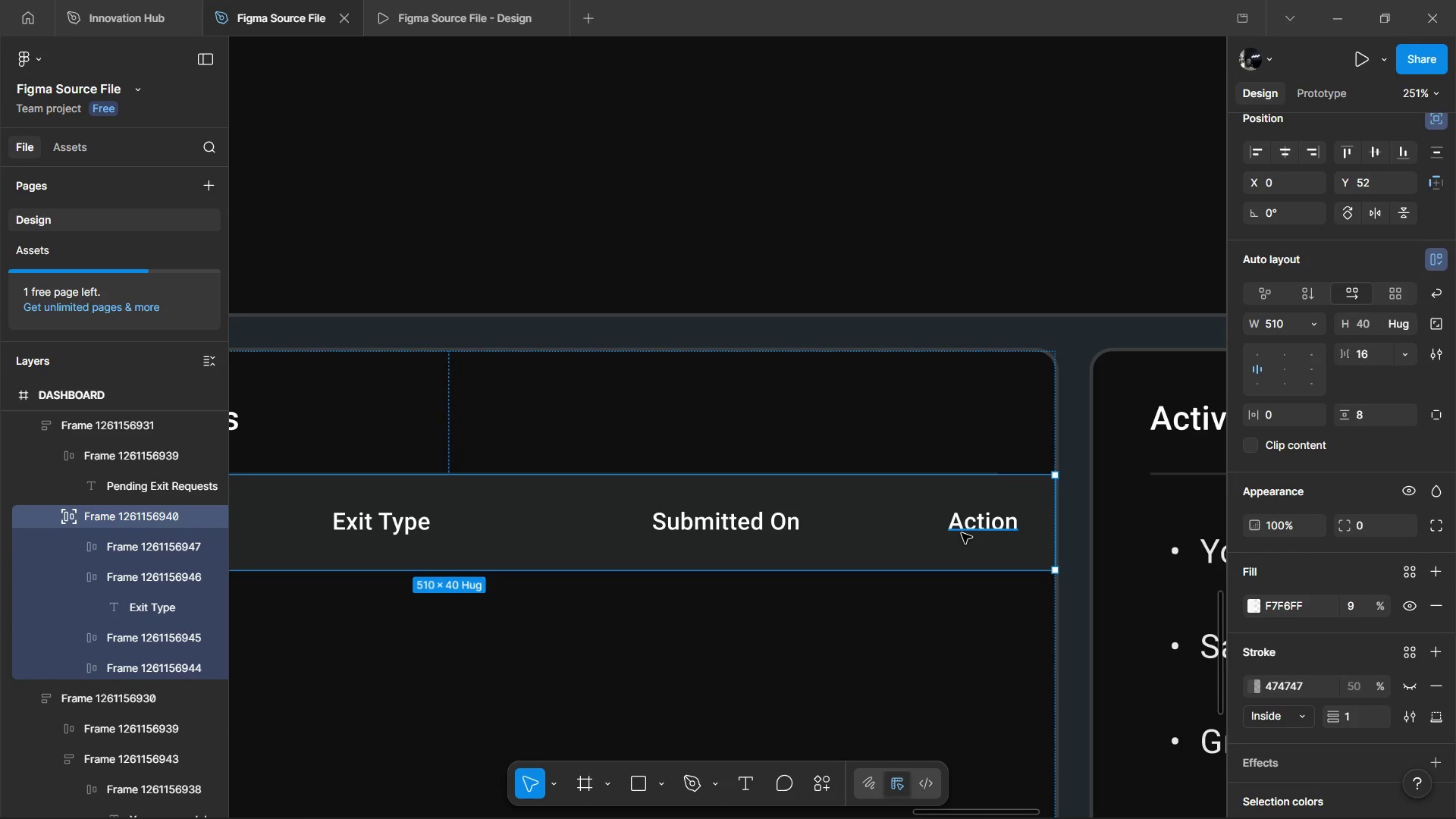 
hold_key(key=ControlLeft, duration=0.39)
 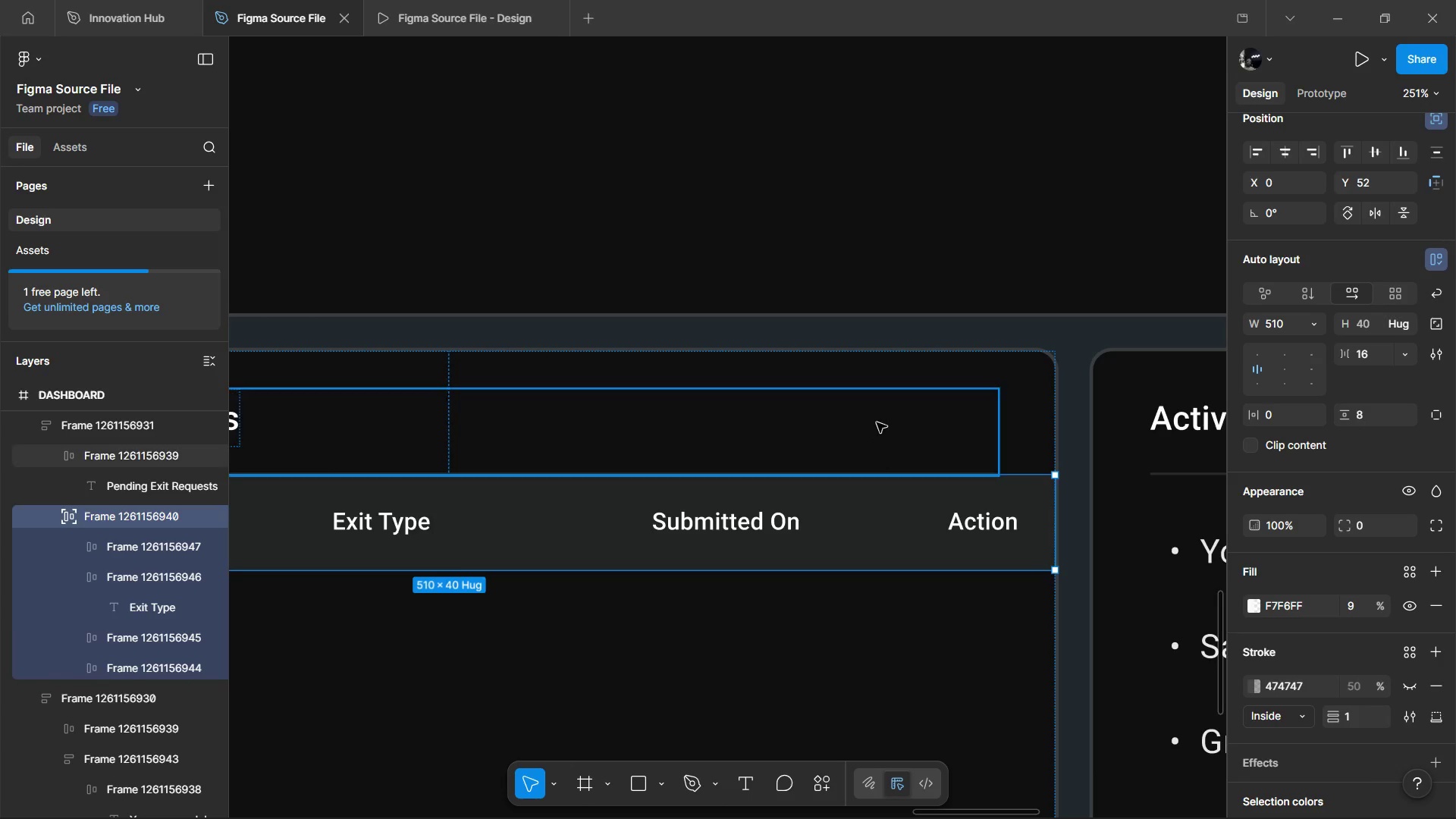 
left_click([877, 417])
 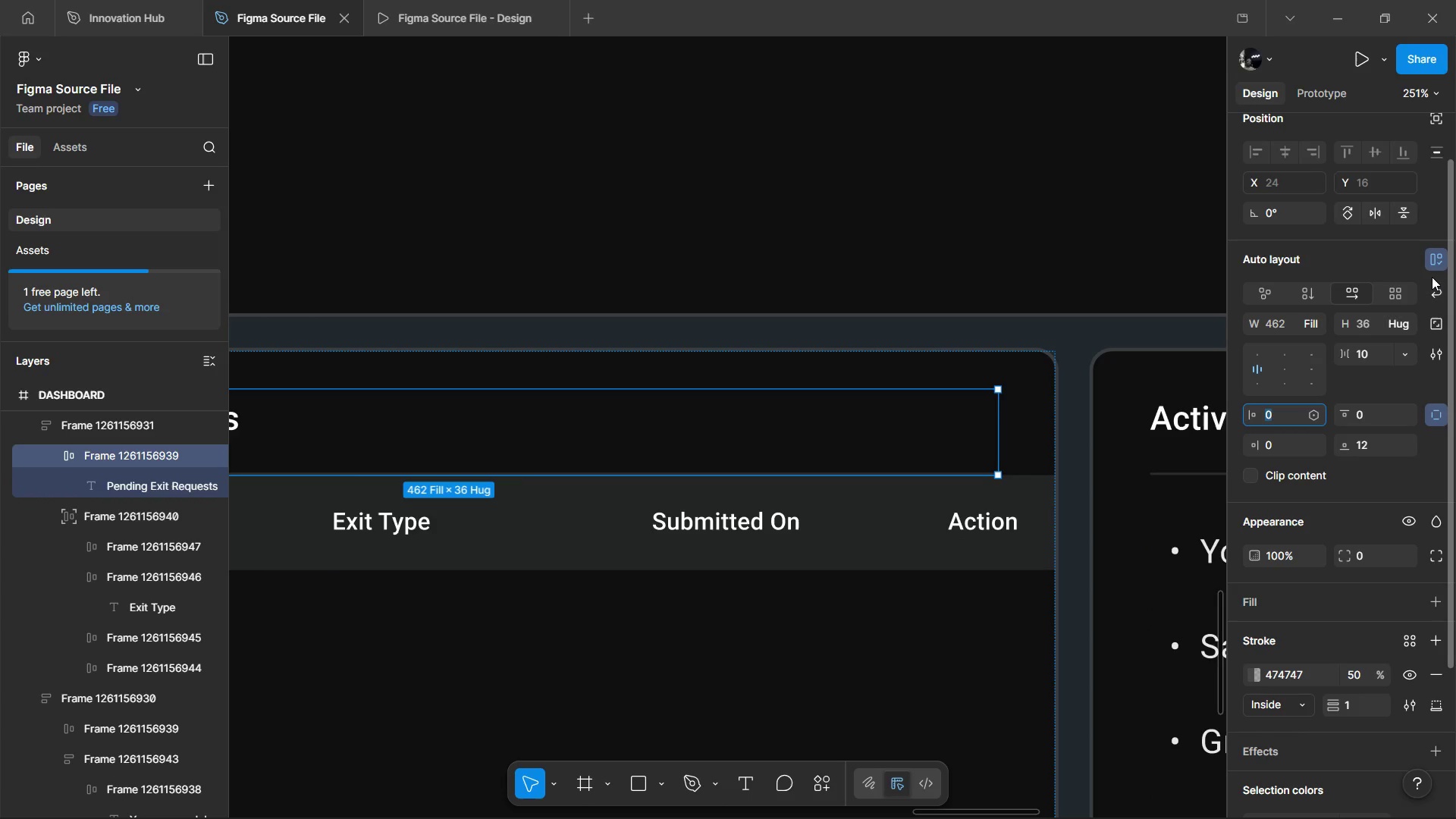 
scroll: coordinate [1403, 297], scroll_direction: up, amount: 3.0
 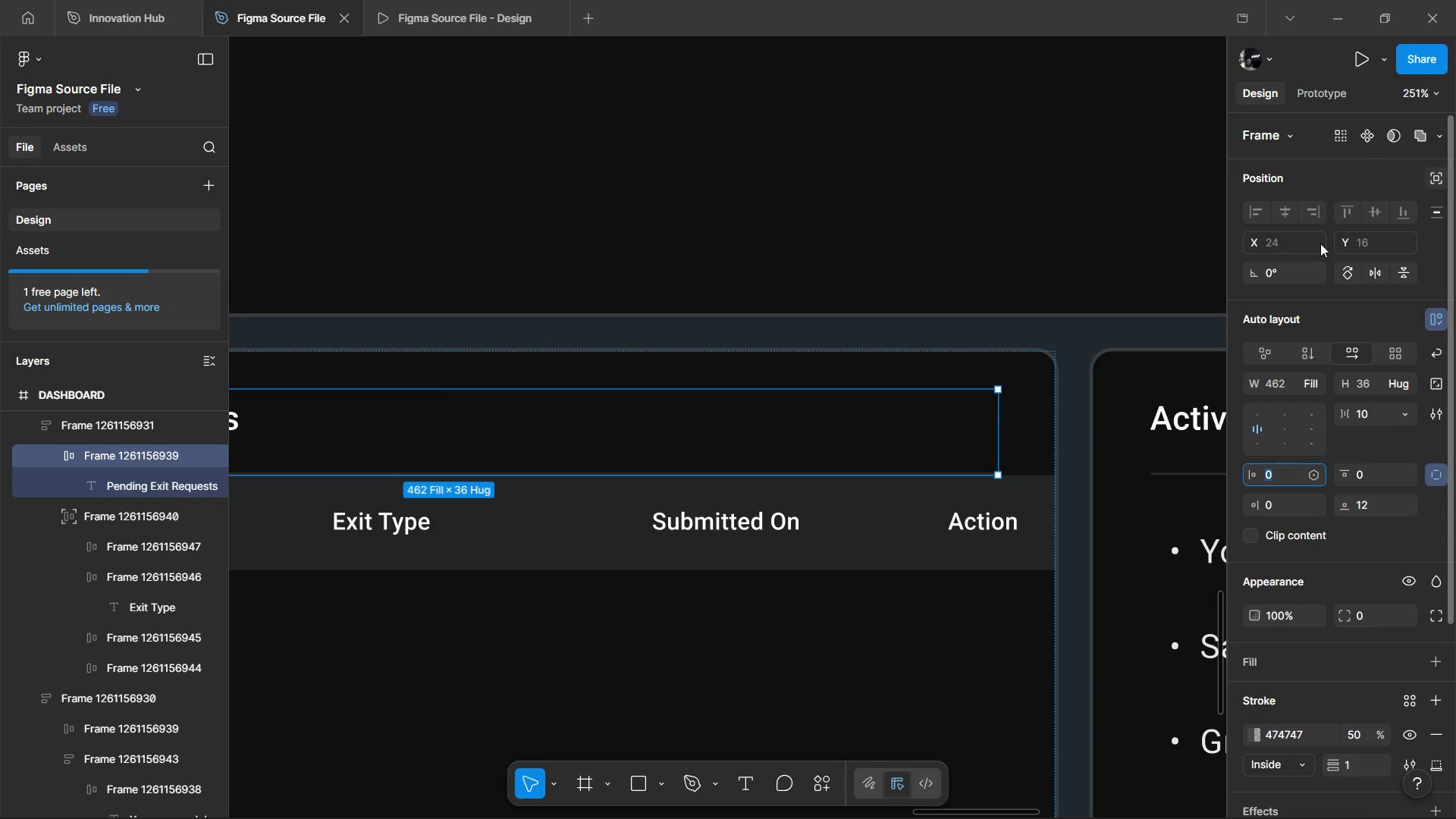 
hold_key(key=ControlLeft, duration=0.52)
 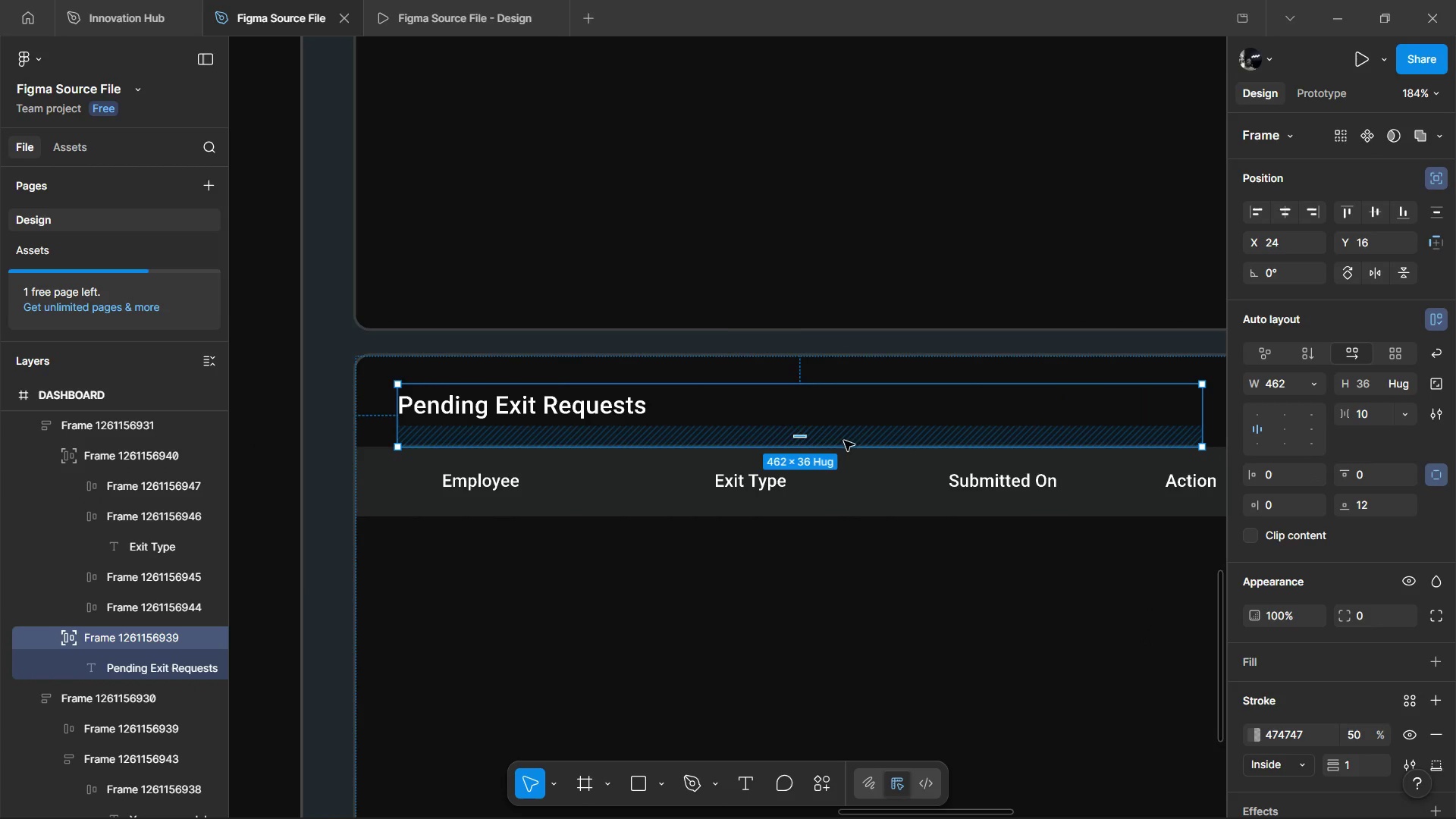 
hold_key(key=ControlLeft, duration=10.16)
 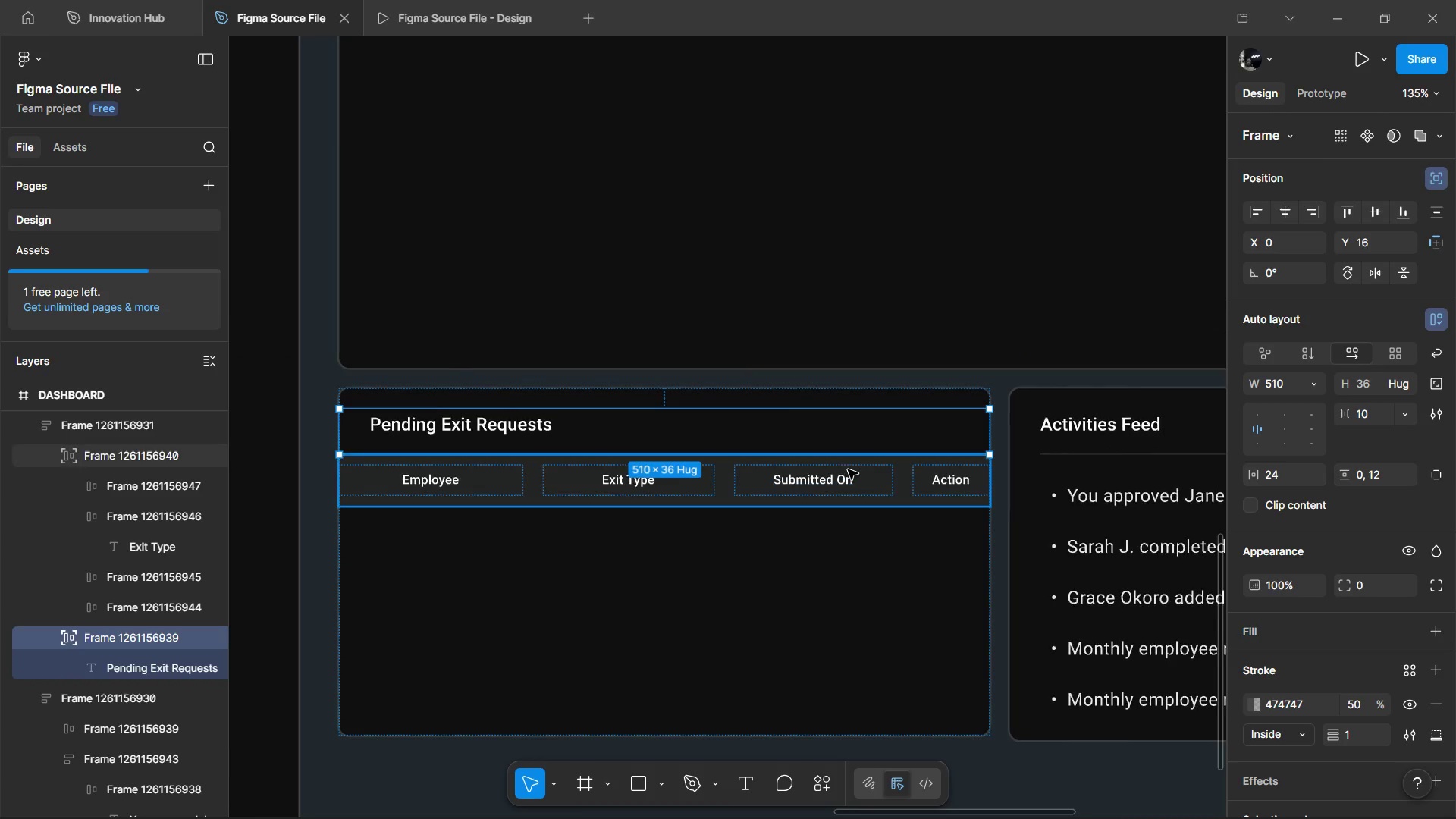 
hold_key(key=ShiftLeft, duration=0.67)
 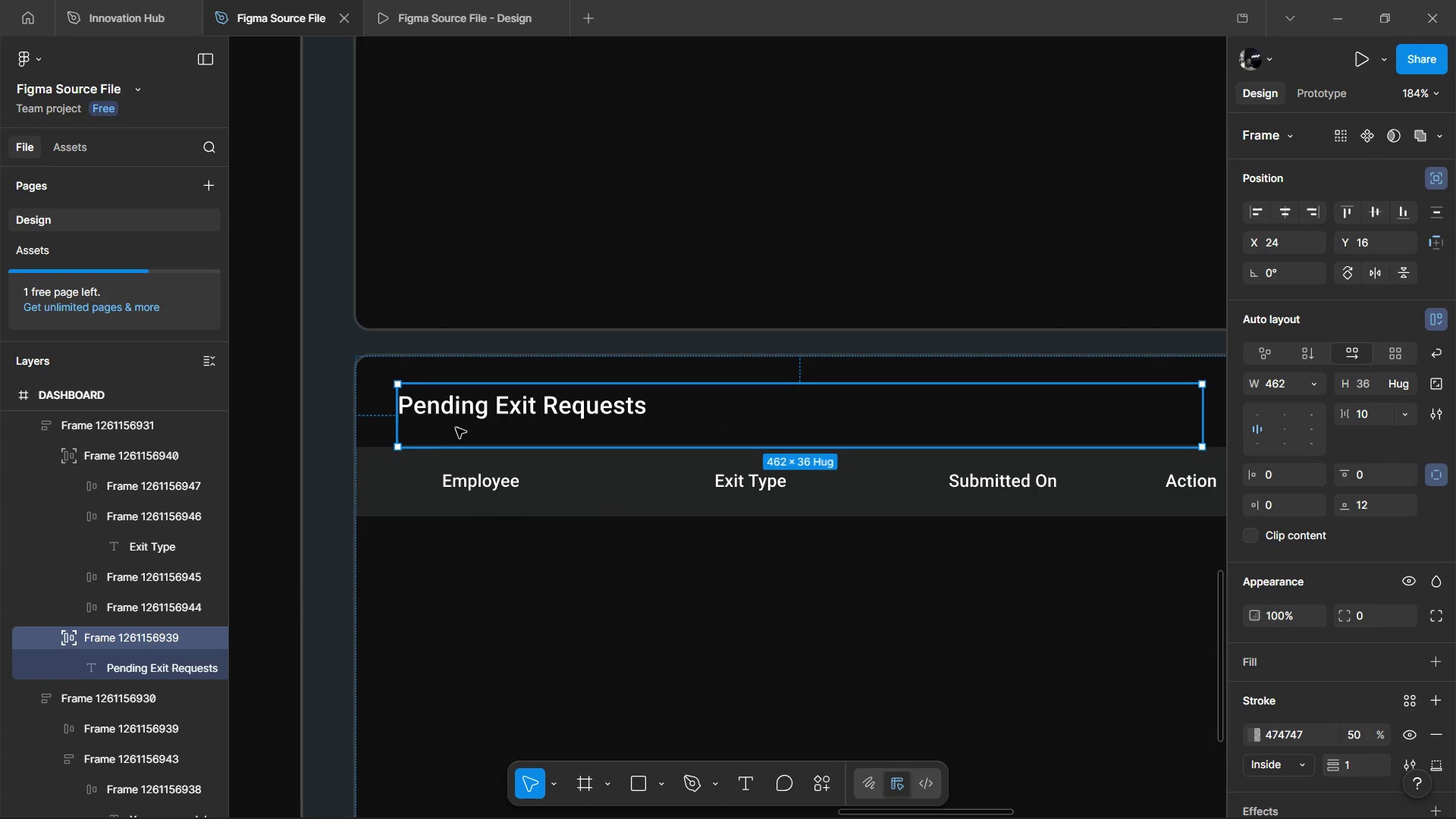 
scroll: coordinate [1023, 369], scroll_direction: down, amount: 1.0
 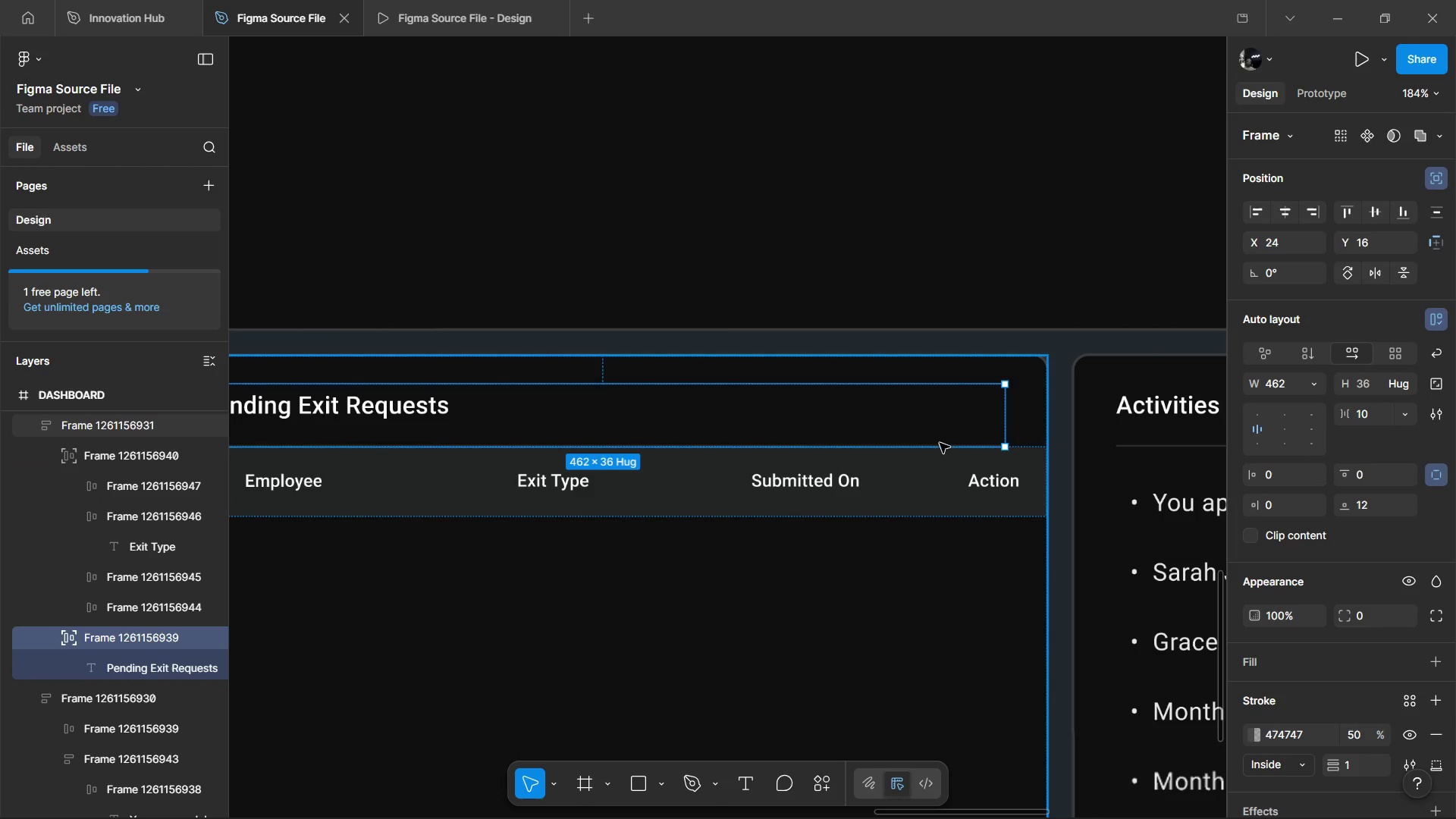 
scroll: coordinate [951, 440], scroll_direction: up, amount: 4.0
 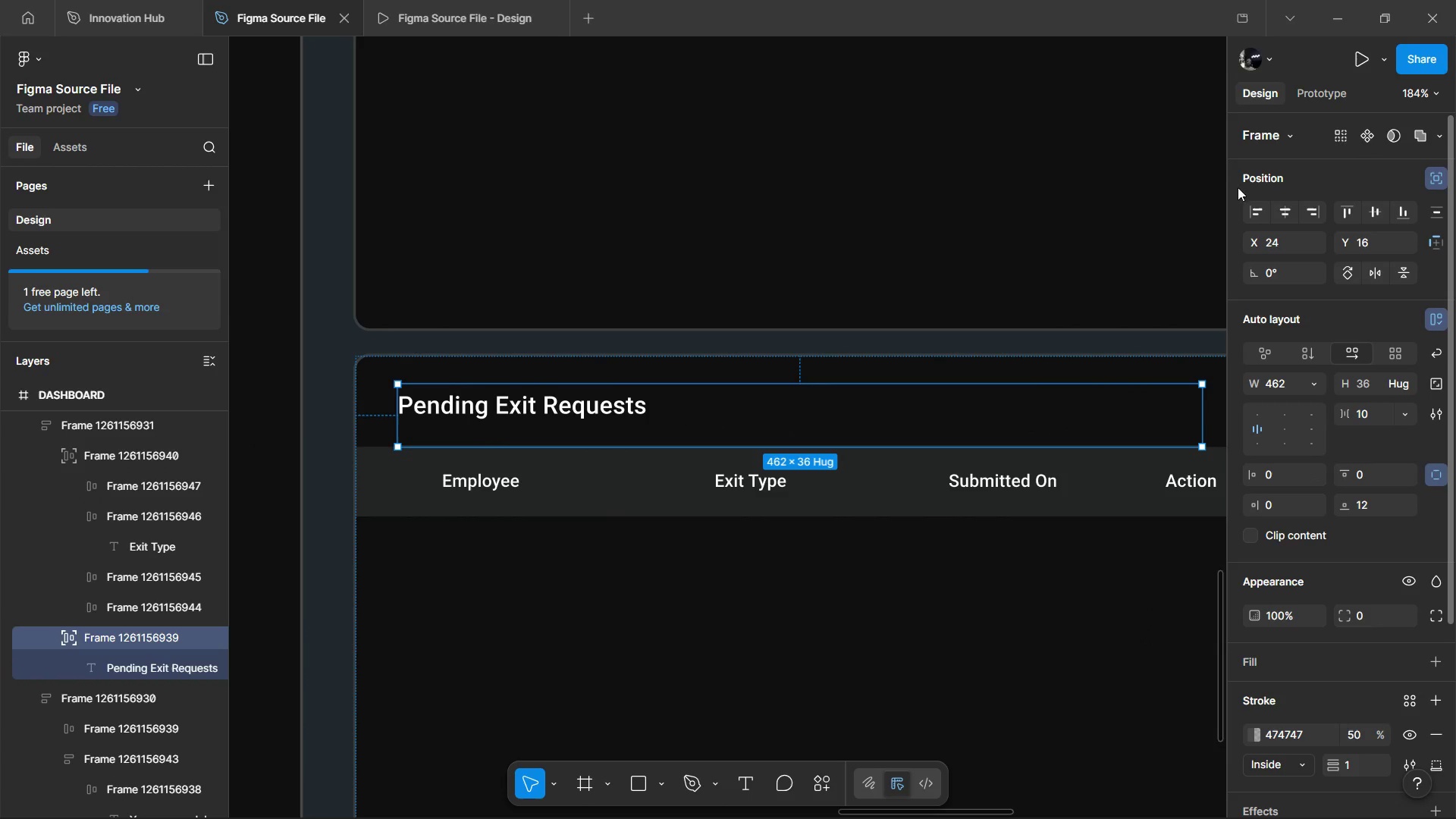 
left_click([1257, 210])
 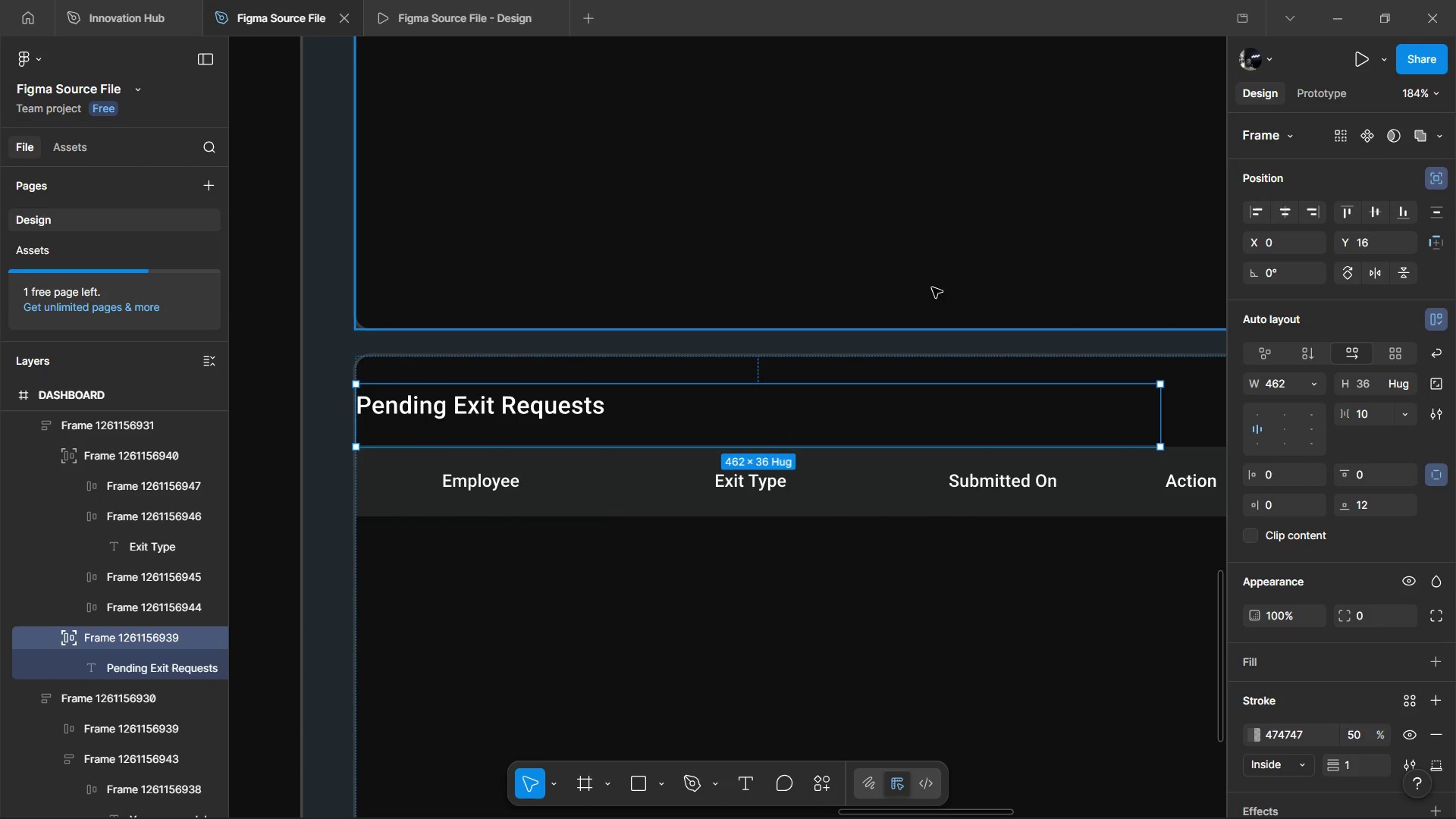 
hold_key(key=ShiftLeft, duration=0.48)
scroll: coordinate [909, 303], scroll_direction: down, amount: 4.0
 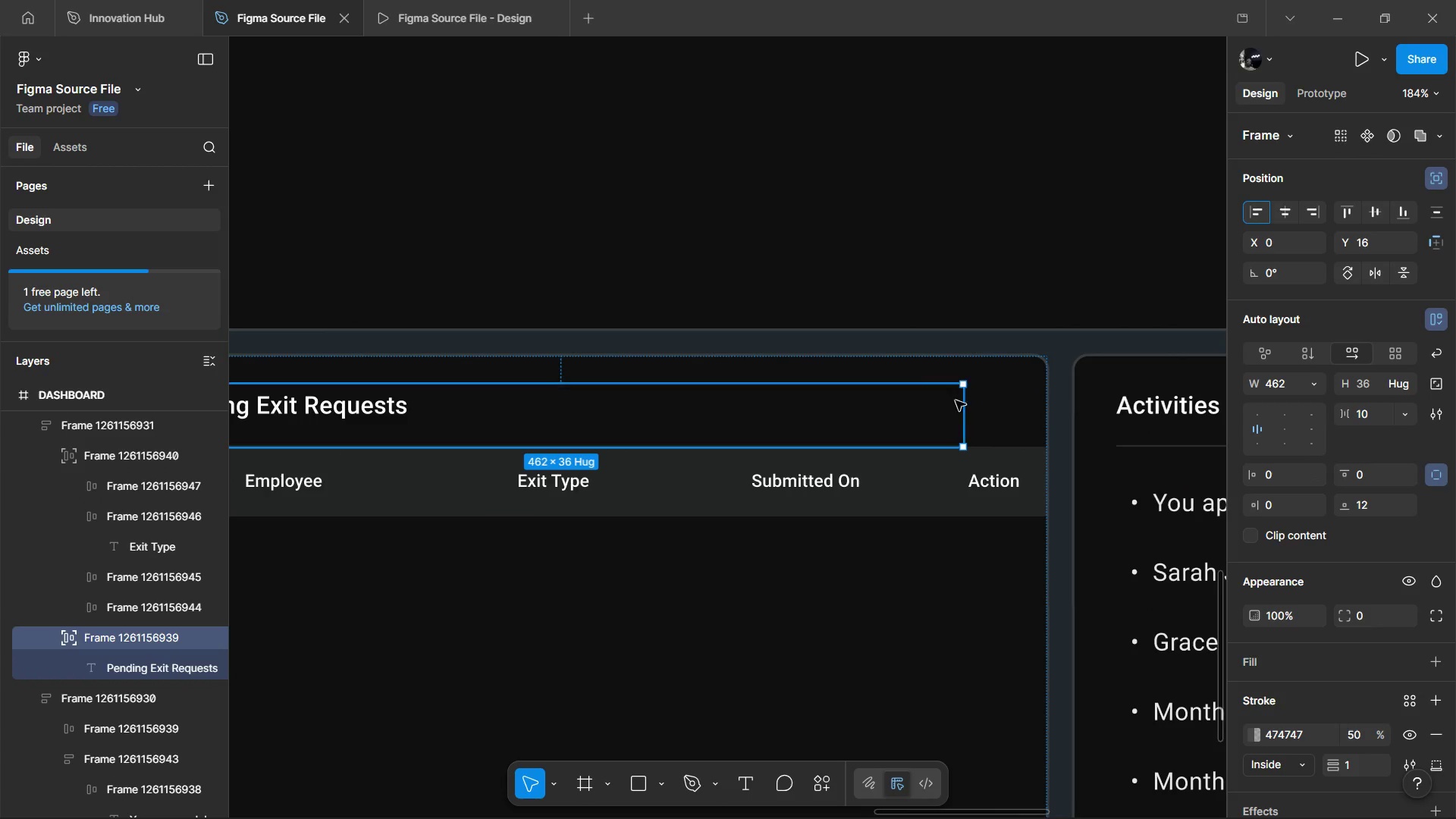 
left_click_drag(start_coordinate=[963, 413], to_coordinate=[1048, 421])
 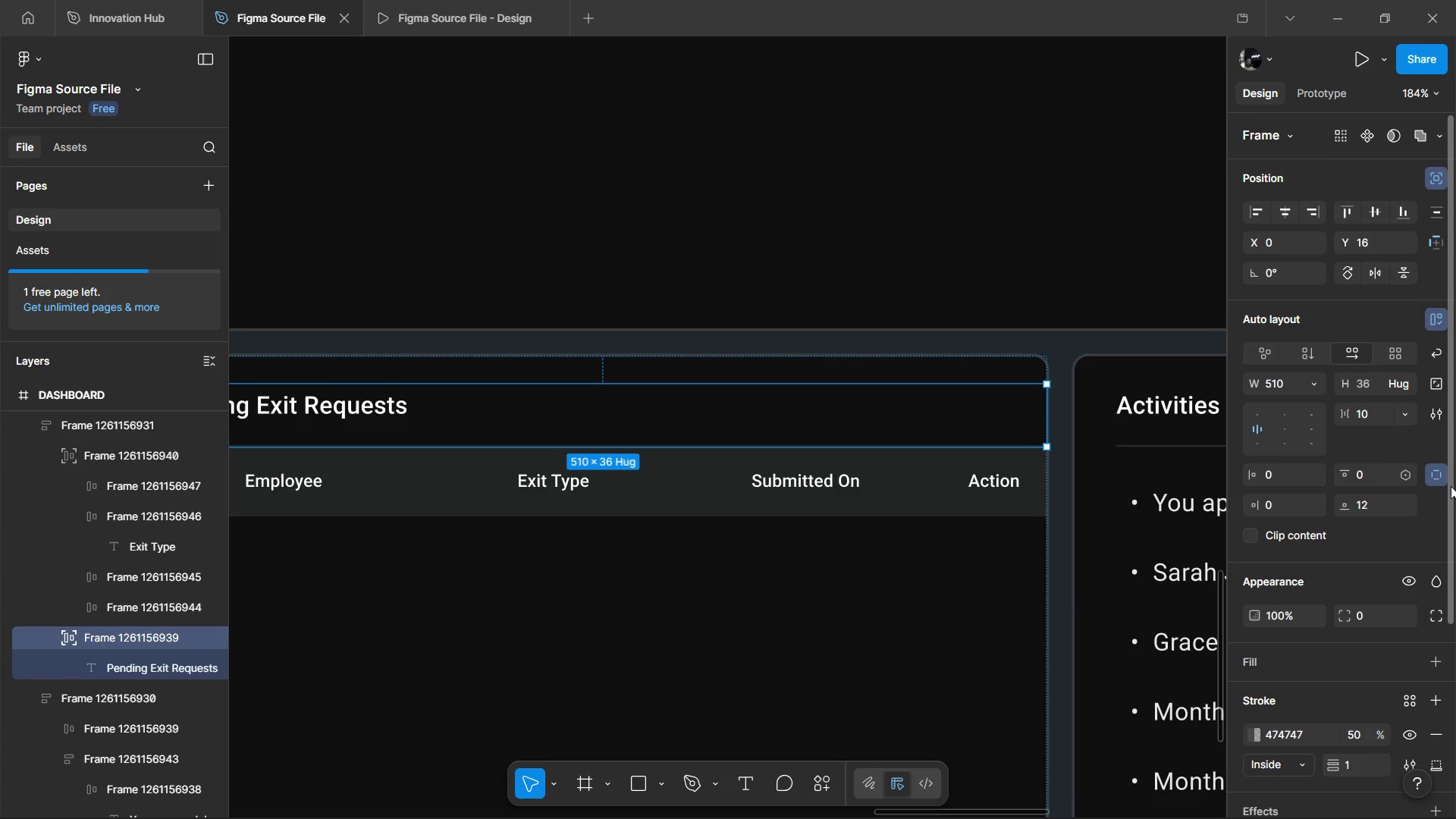 
left_click([1438, 477])
 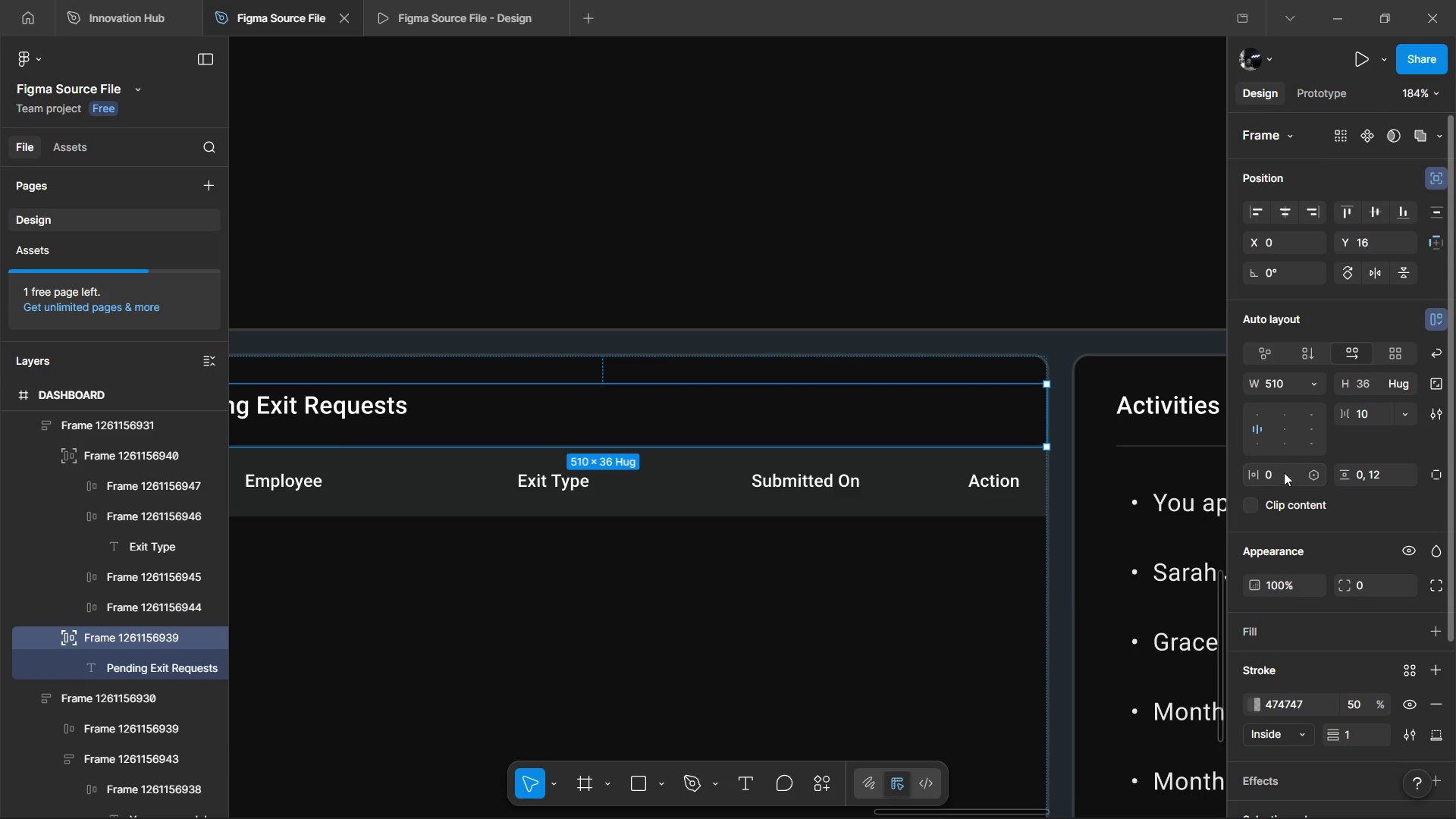 
left_click([1278, 470])
 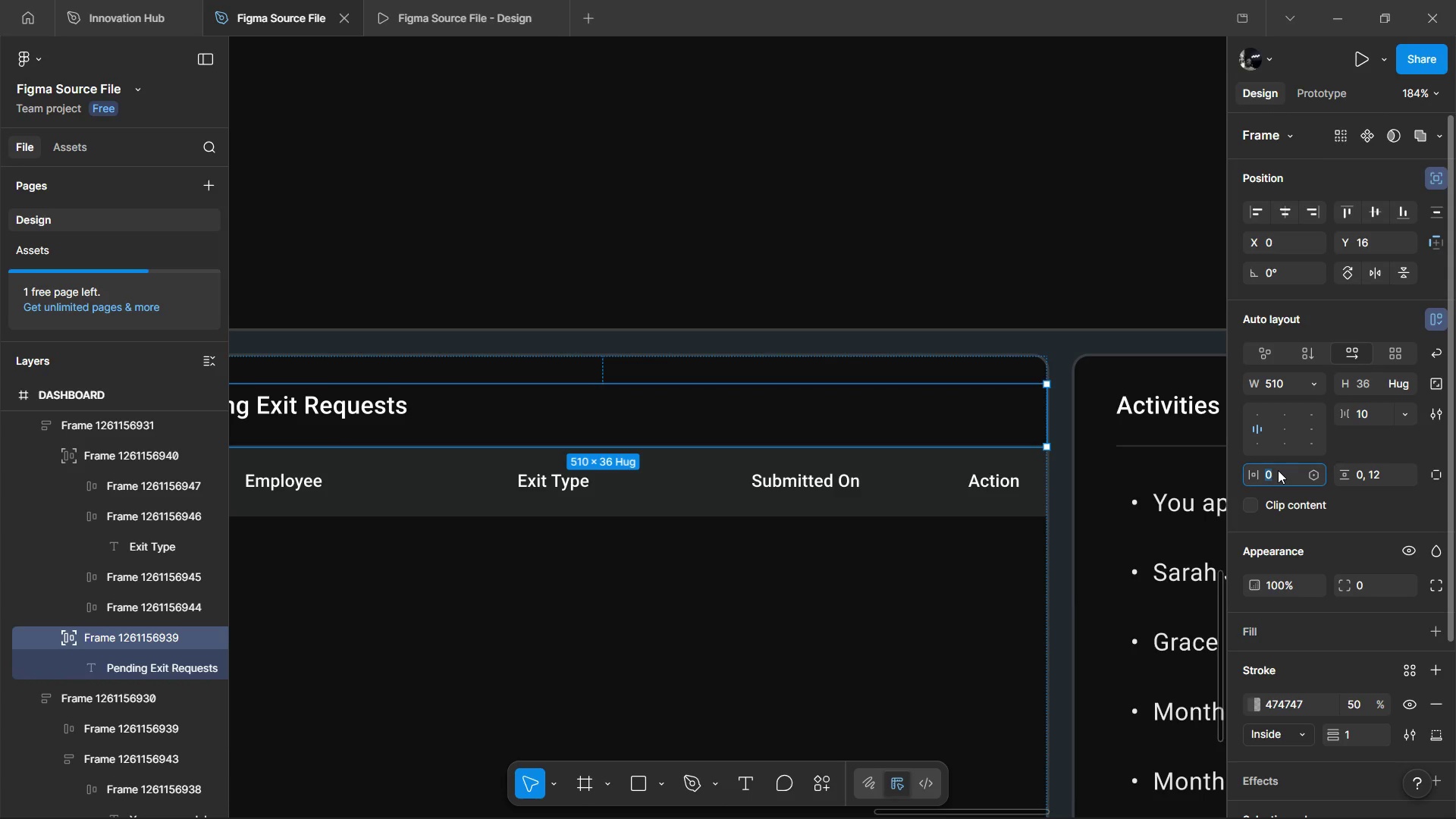 
type(24)
 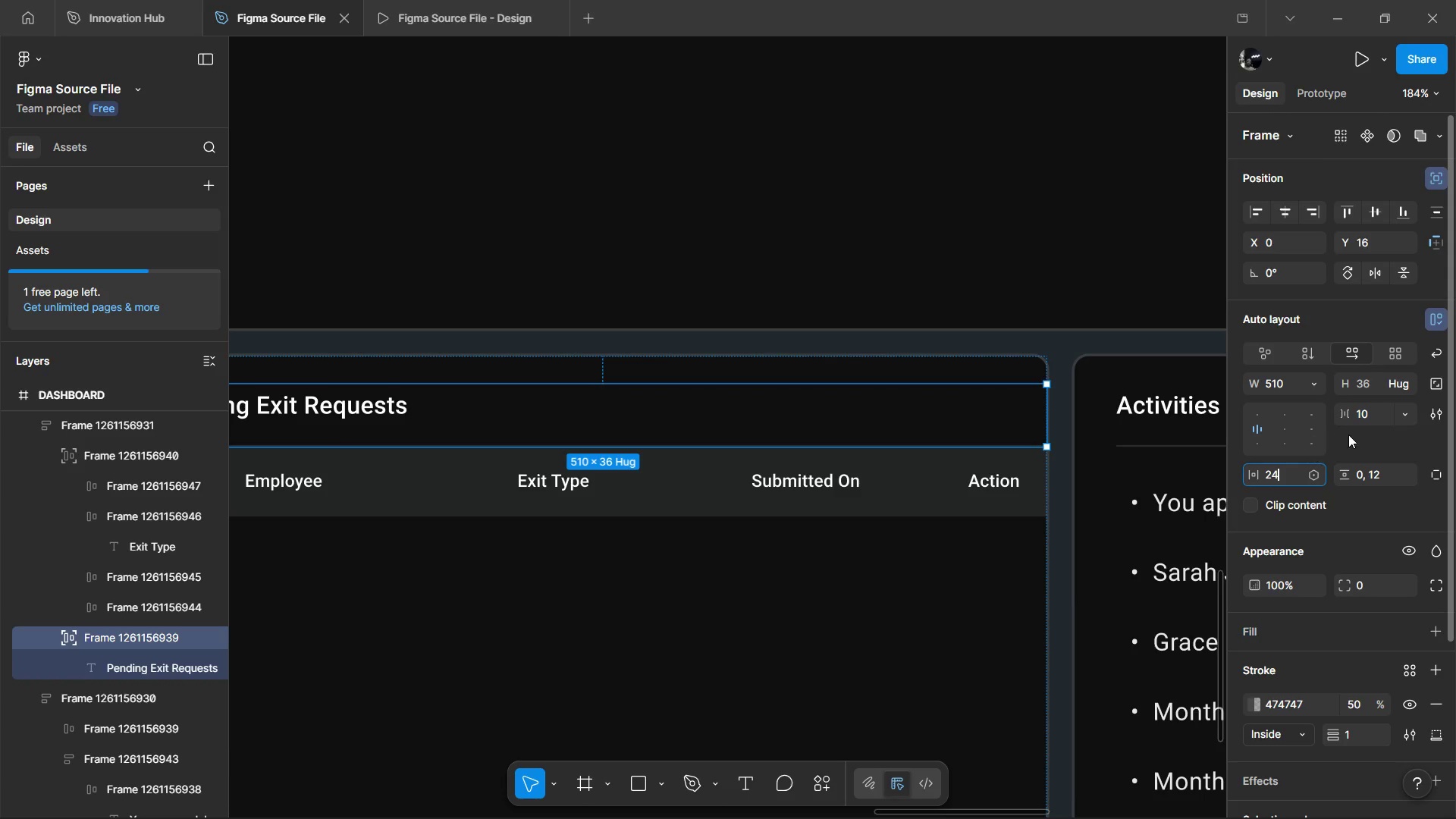 
left_click([1351, 435])
 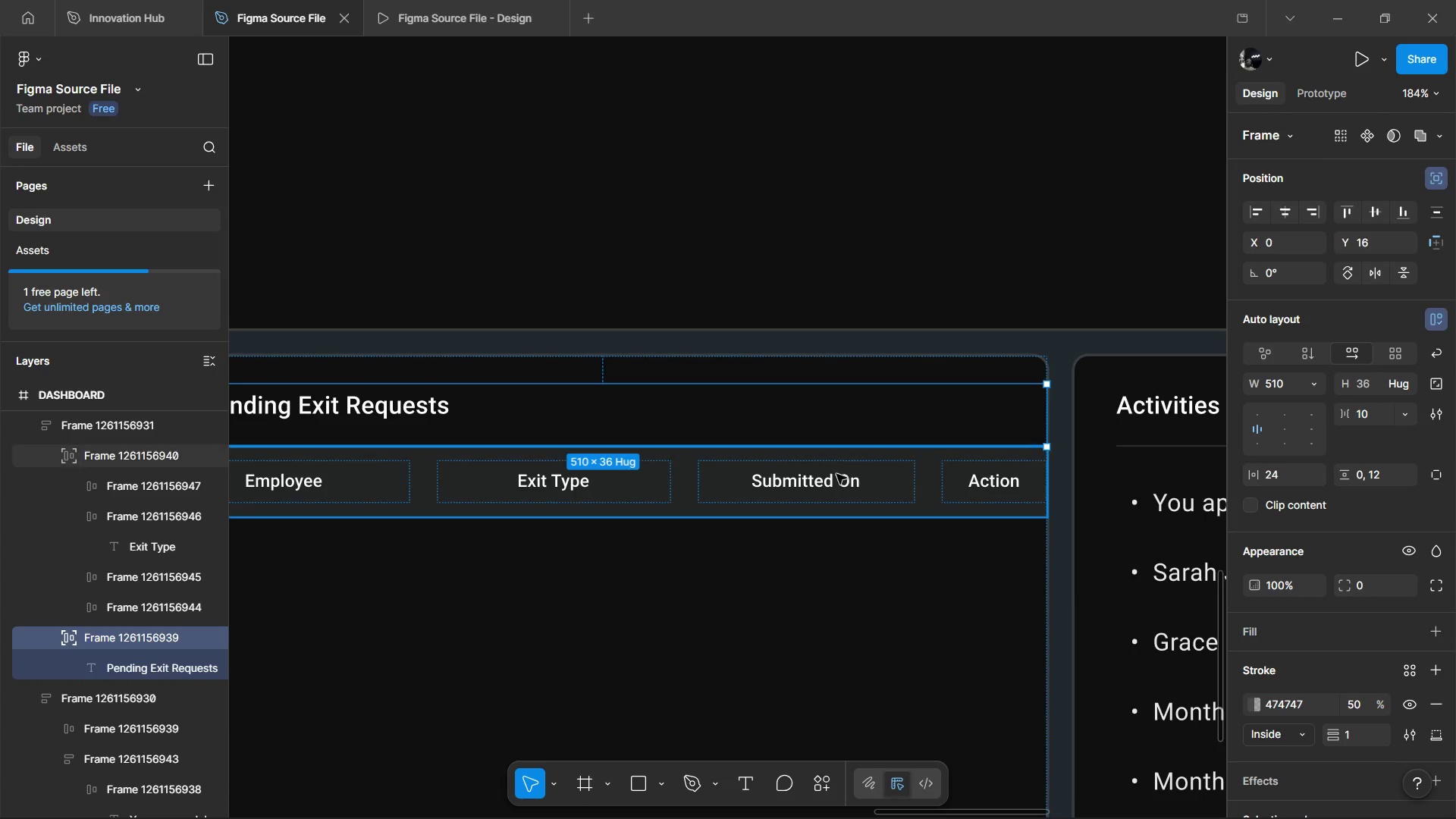 
hold_key(key=ControlLeft, duration=0.34)
 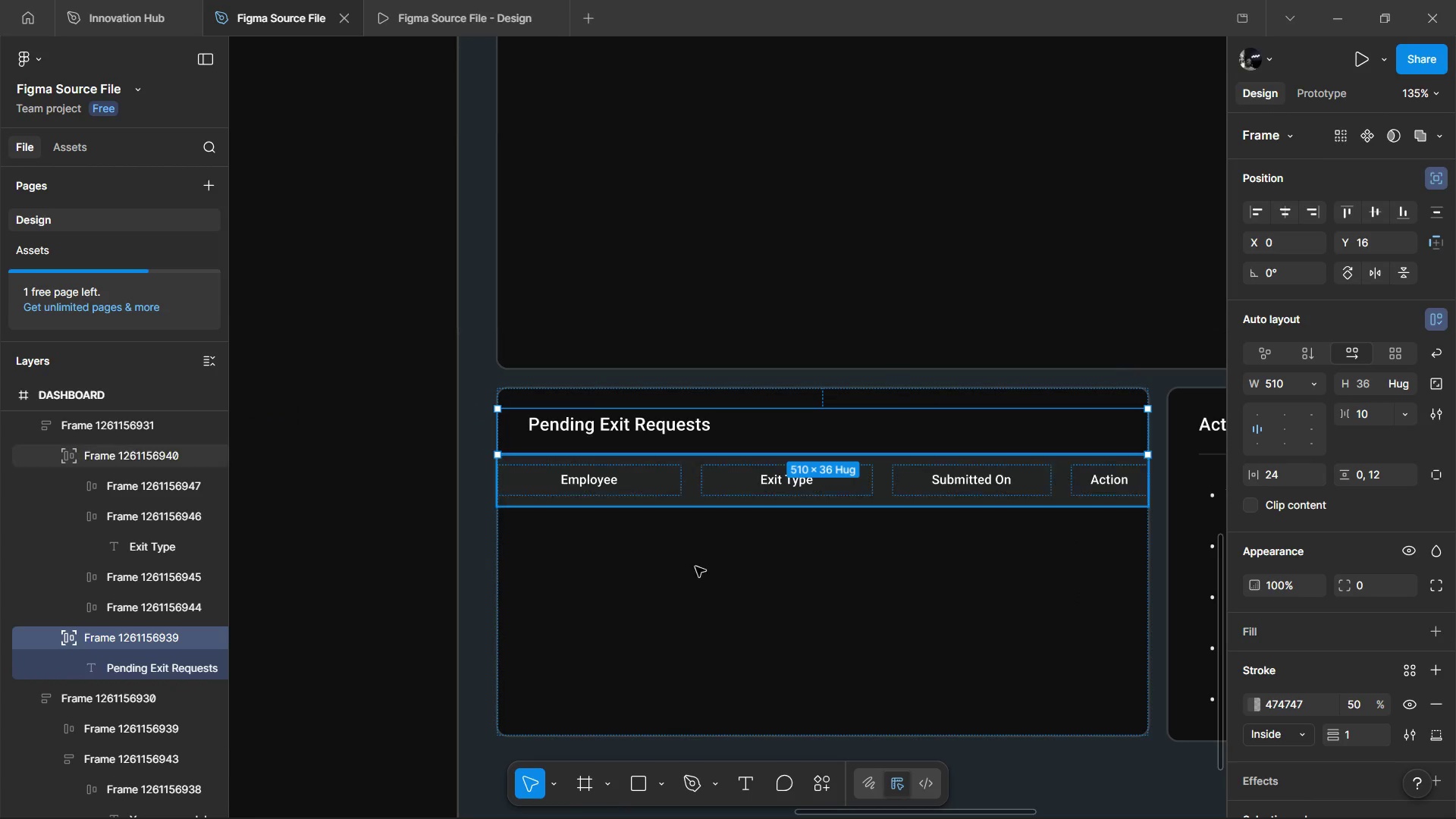 
hold_key(key=ShiftLeft, duration=0.55)
 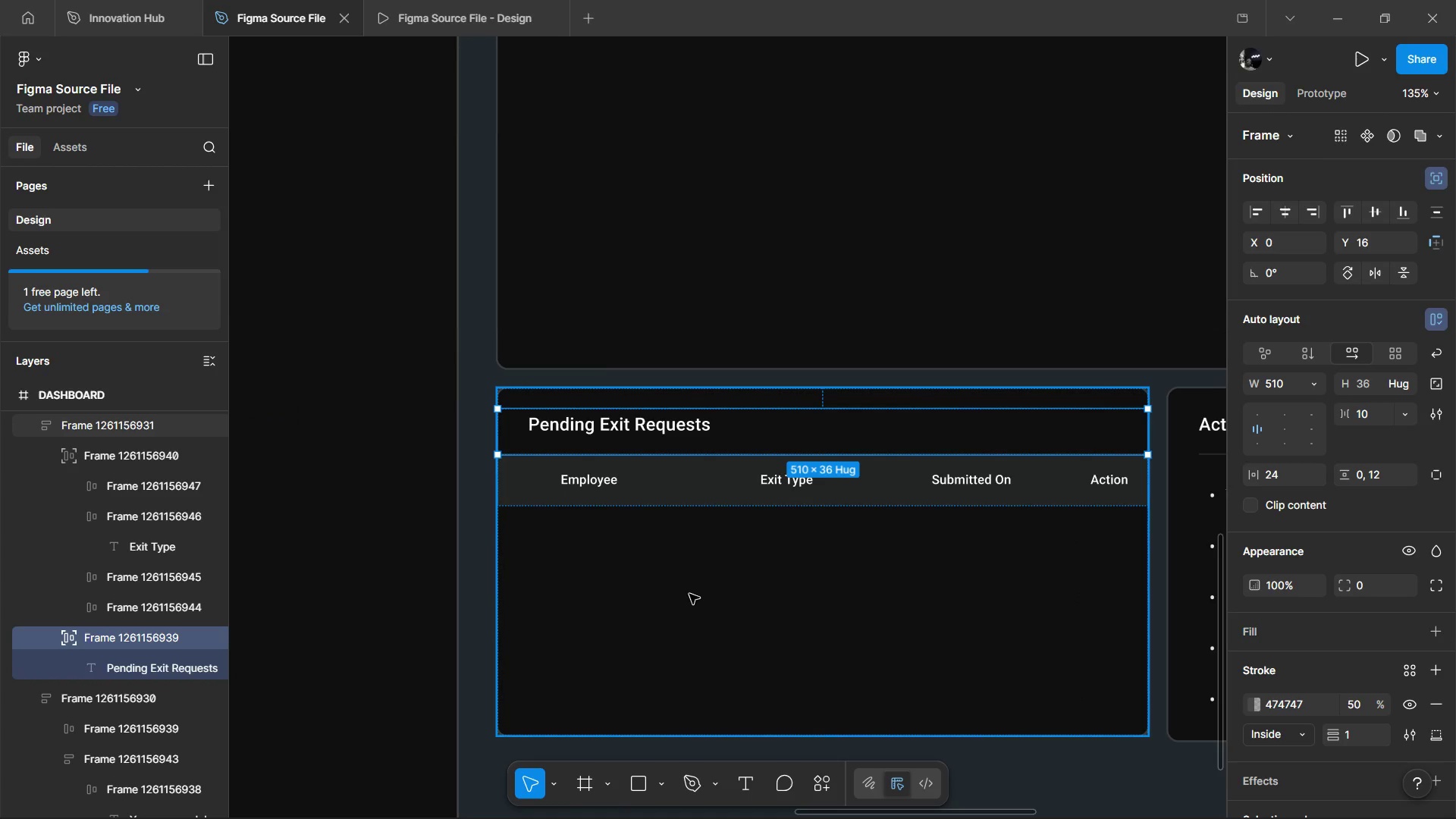 
left_click([689, 594])
 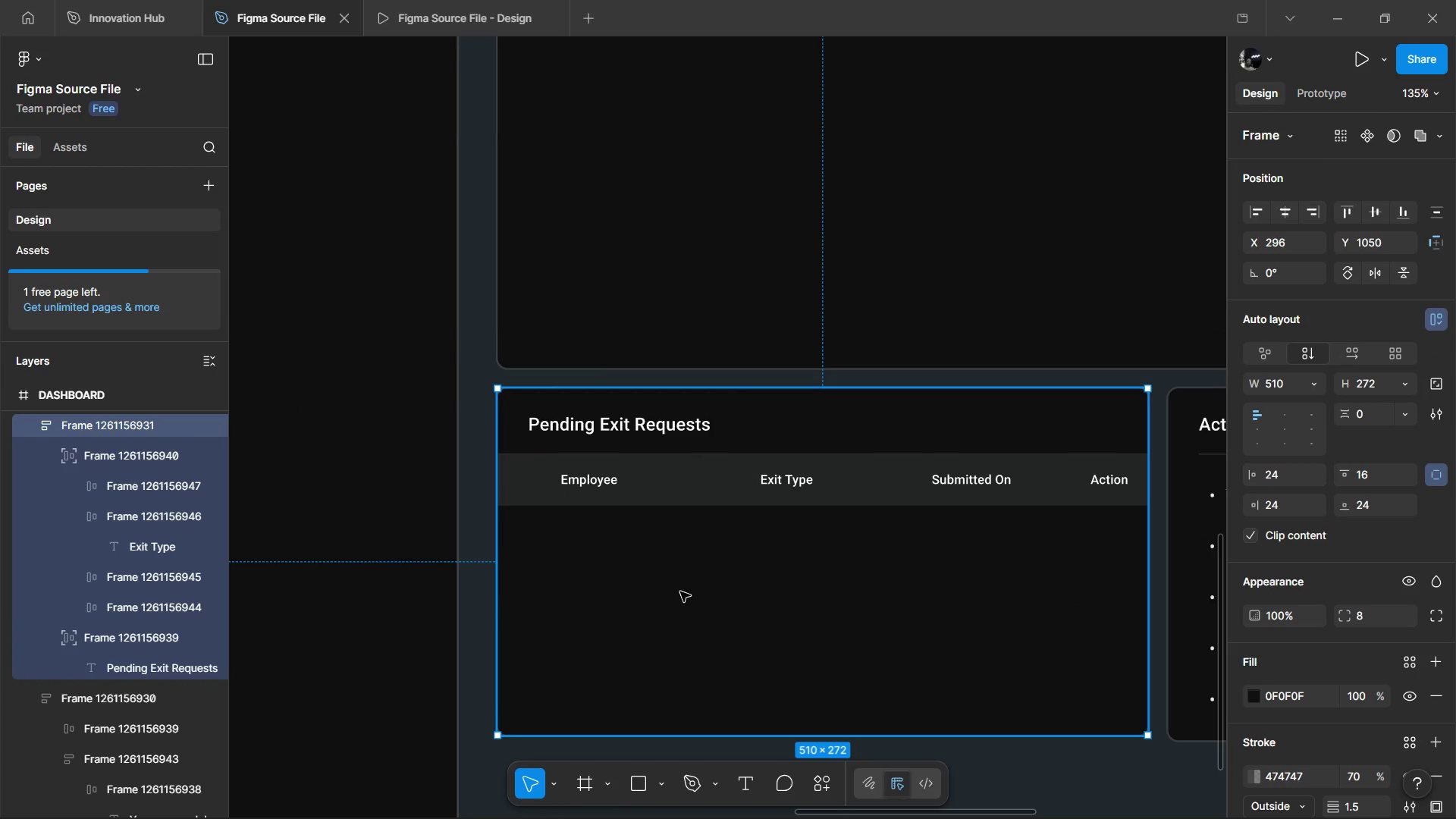 
scroll: coordinate [848, 469], scroll_direction: up, amount: 1.0
 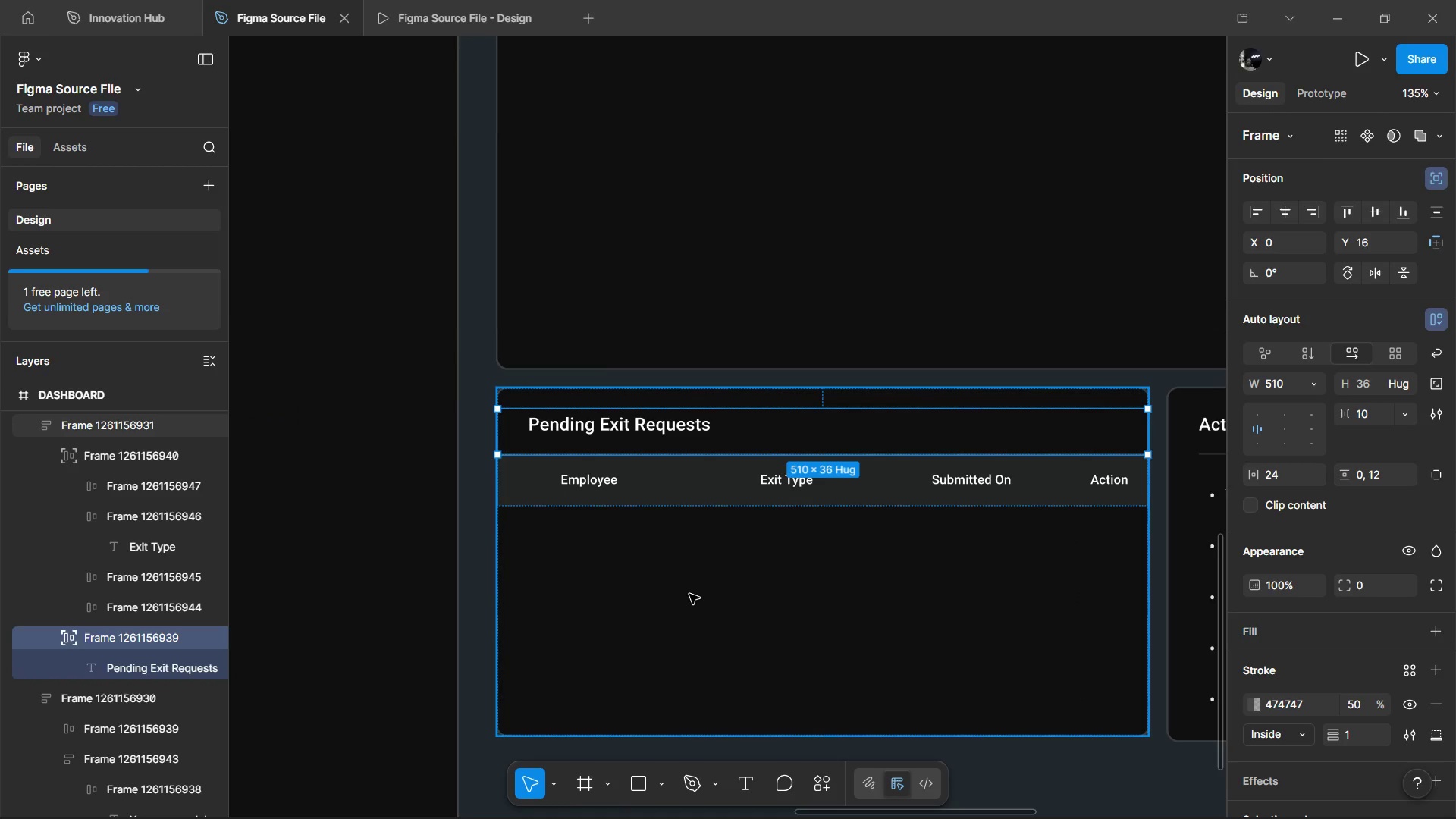 
hold_key(key=ControlLeft, duration=0.78)
 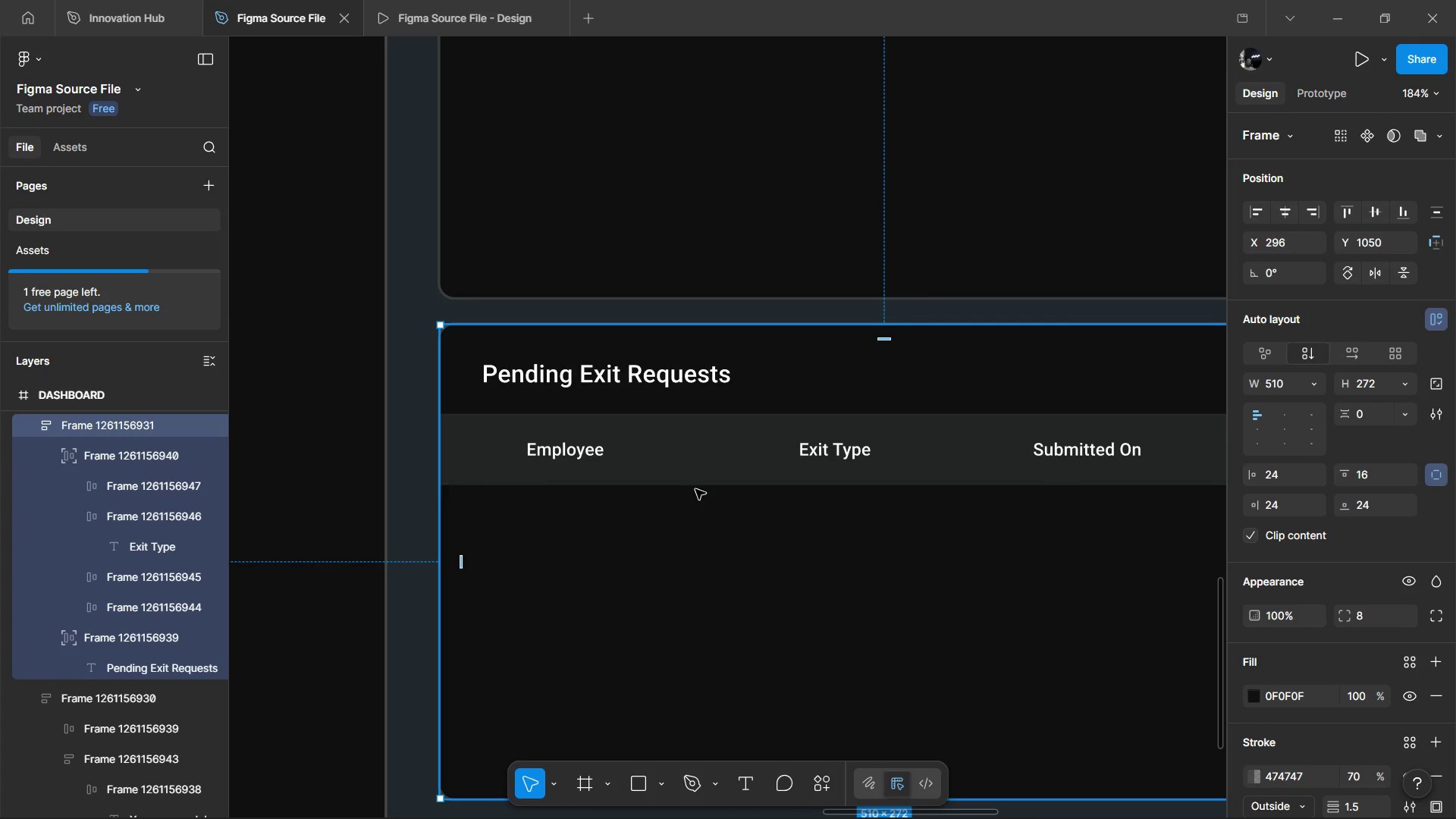 
hold_key(key=ControlLeft, duration=10.88)
 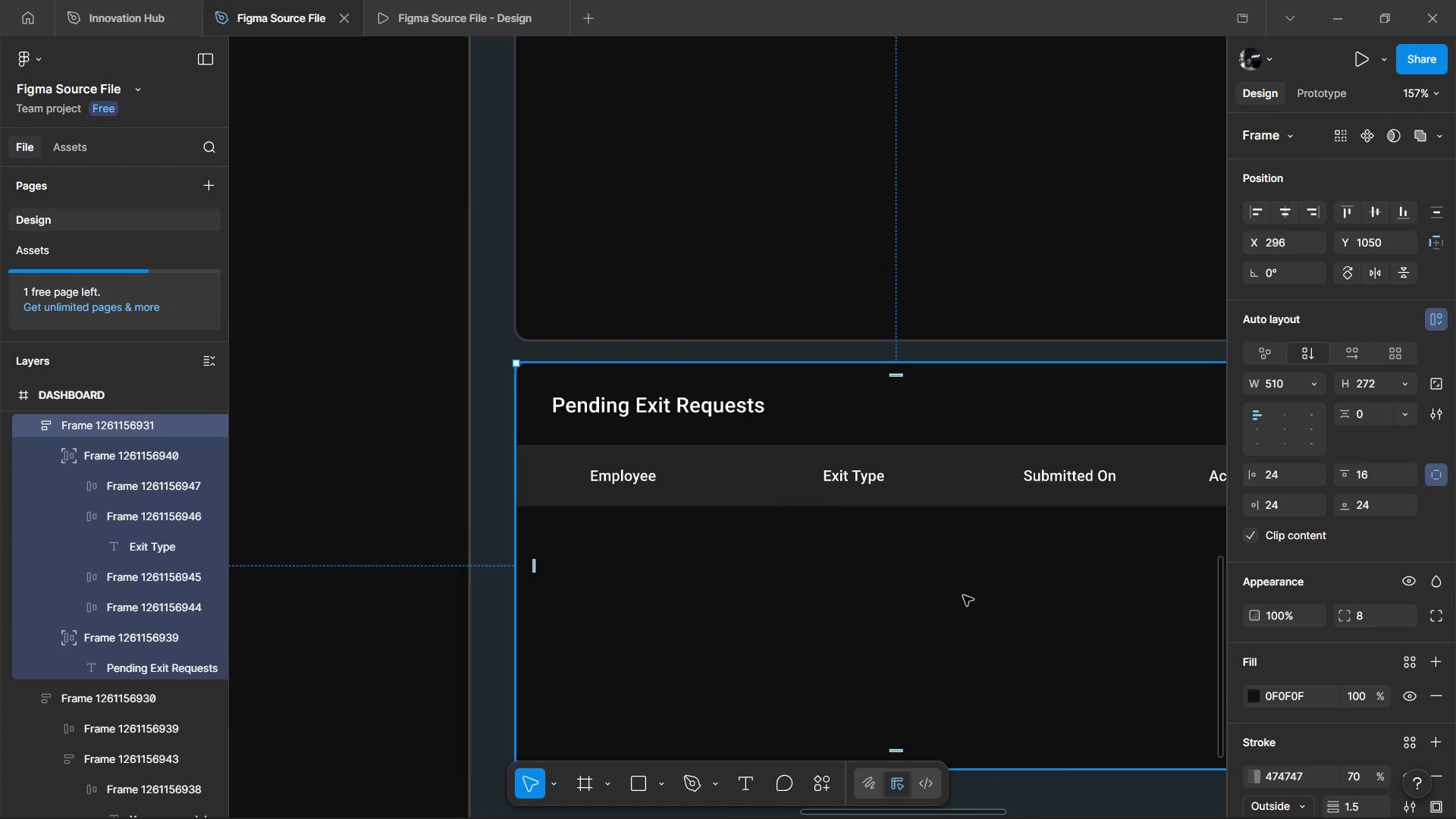 
scroll: coordinate [653, 560], scroll_direction: up, amount: 2.0
 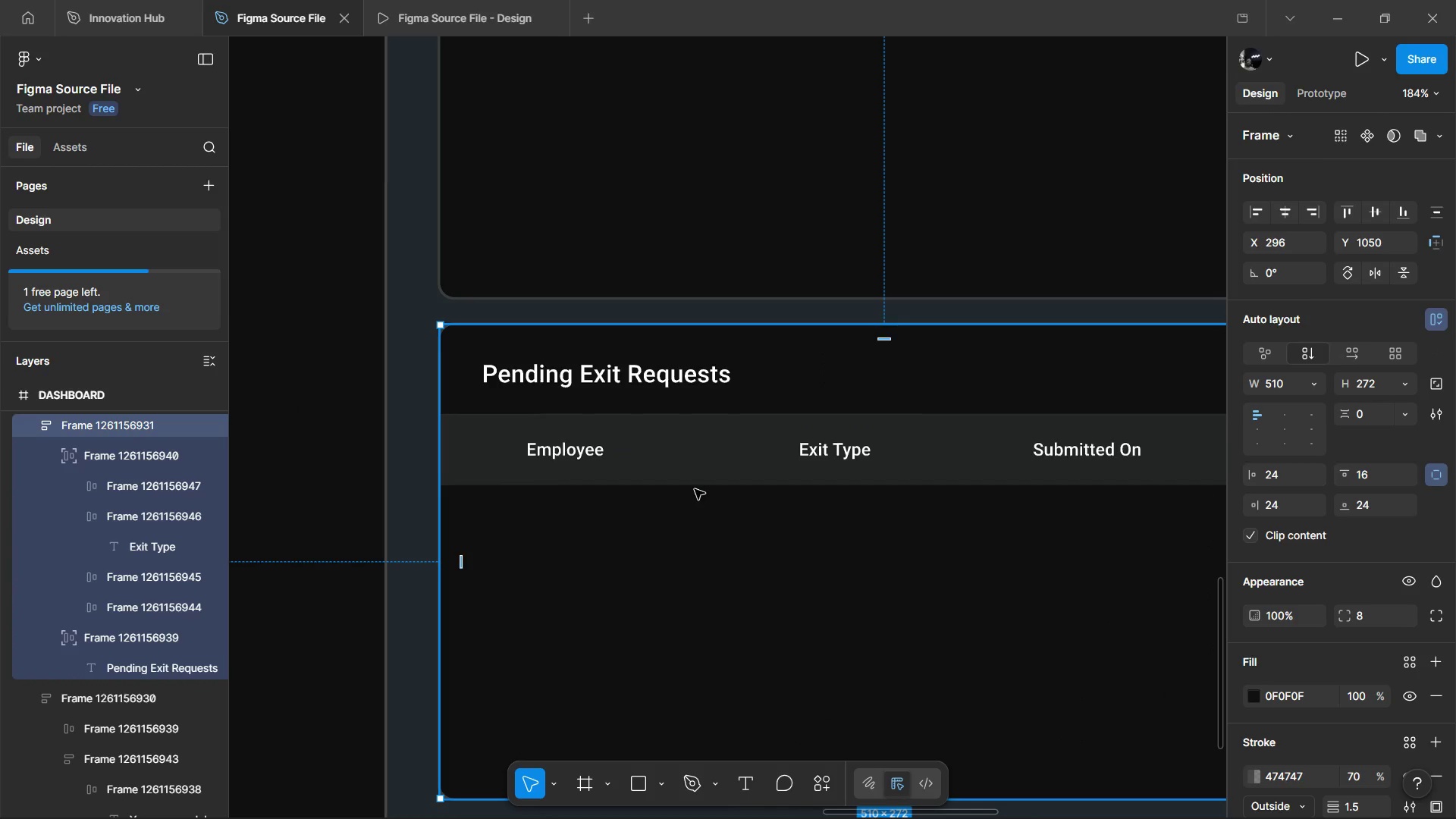 
double_click([739, 373])
 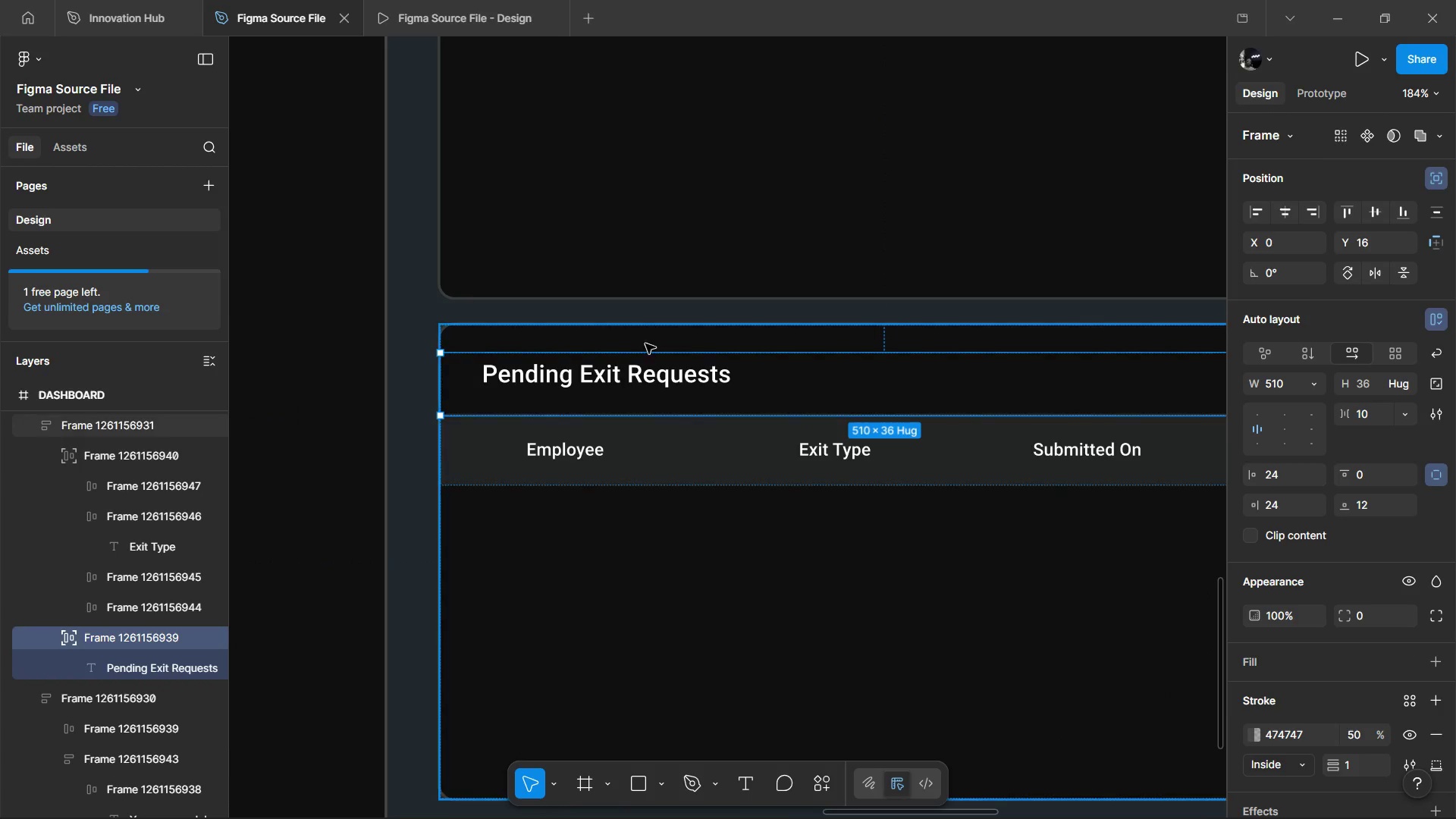 
hold_key(key=AltLeft, duration=0.53)
 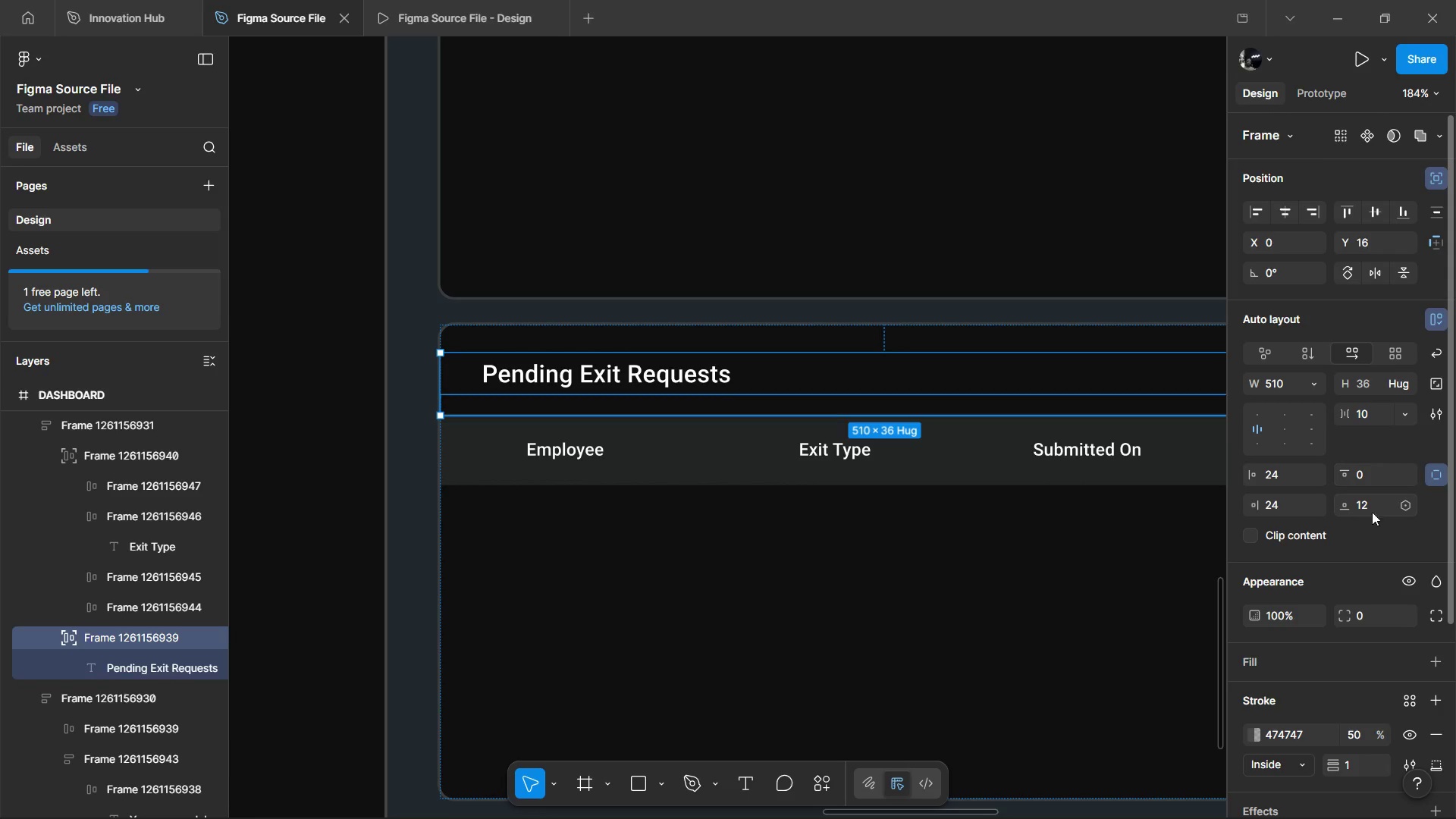 
left_click([1380, 508])
 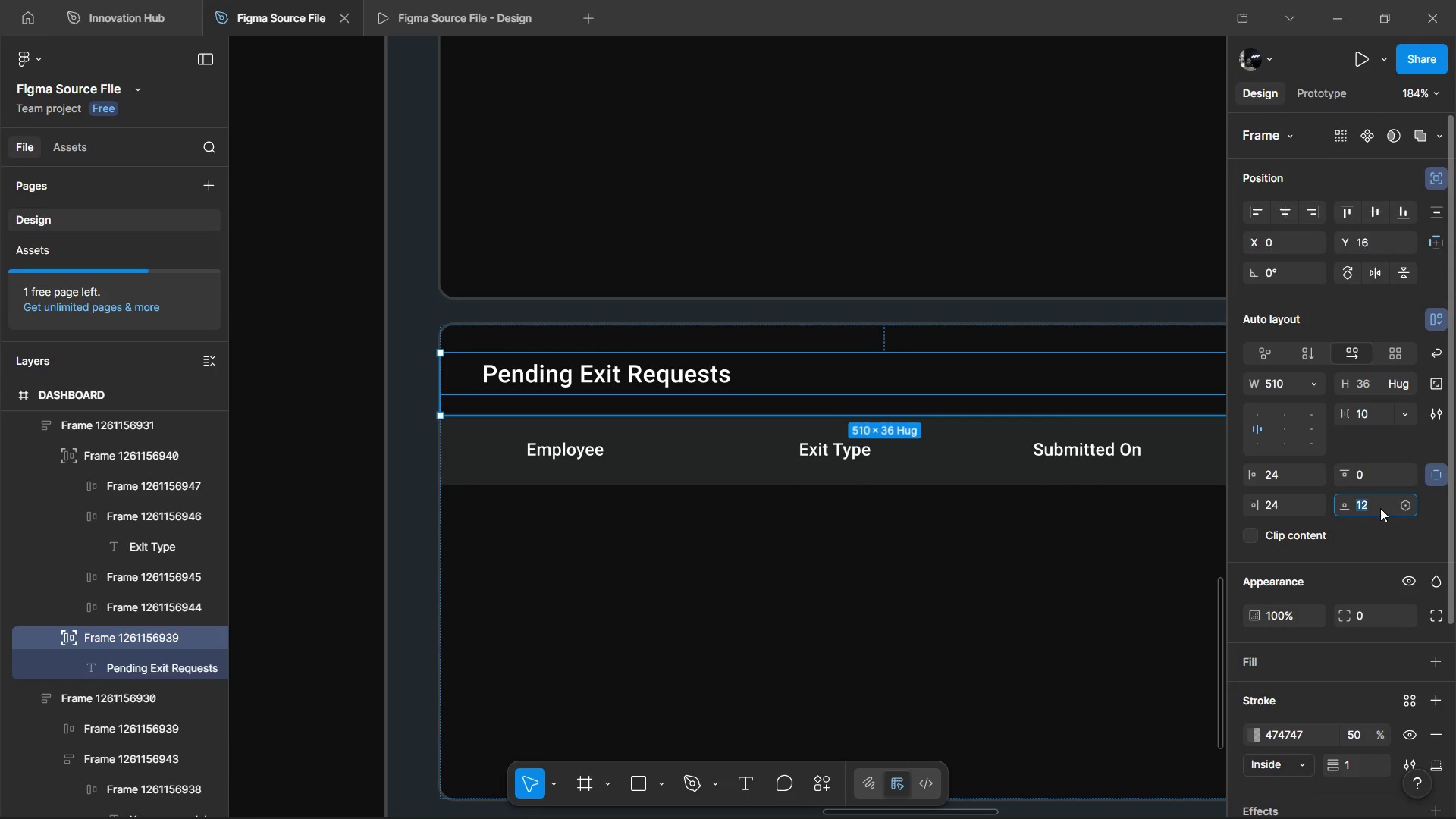 
type(16)
 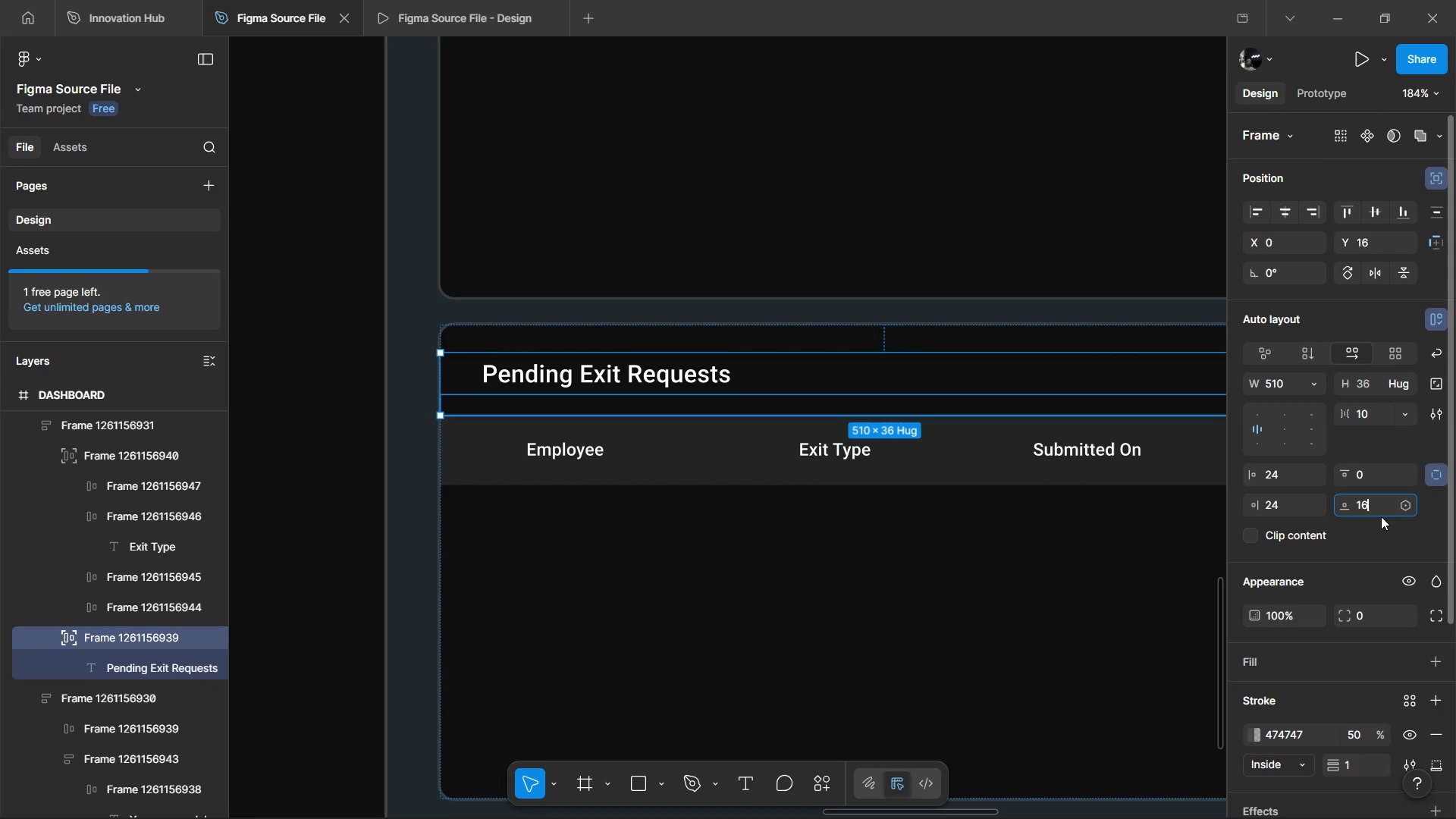 
left_click([1381, 516])
 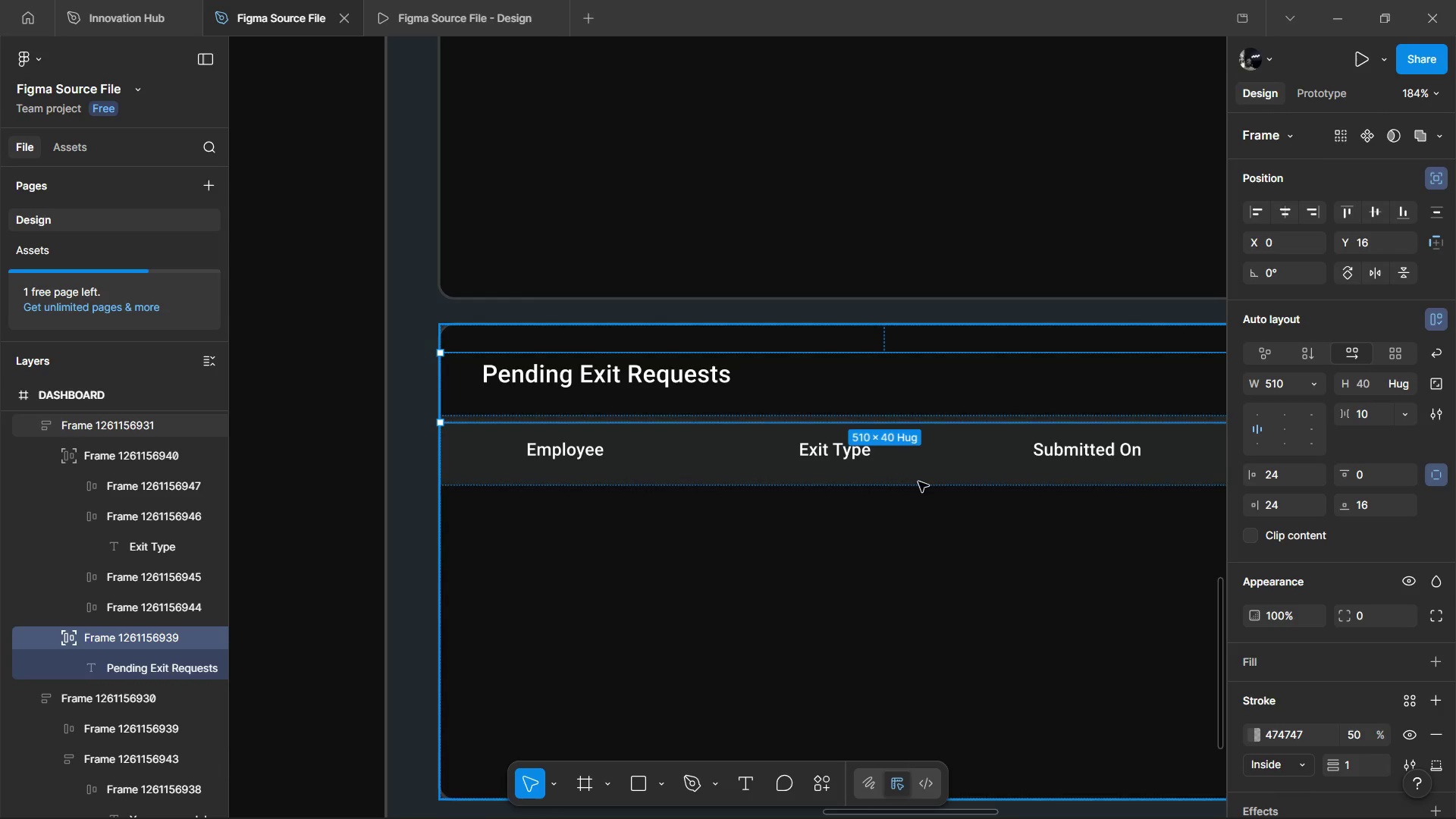 
left_click([919, 479])
 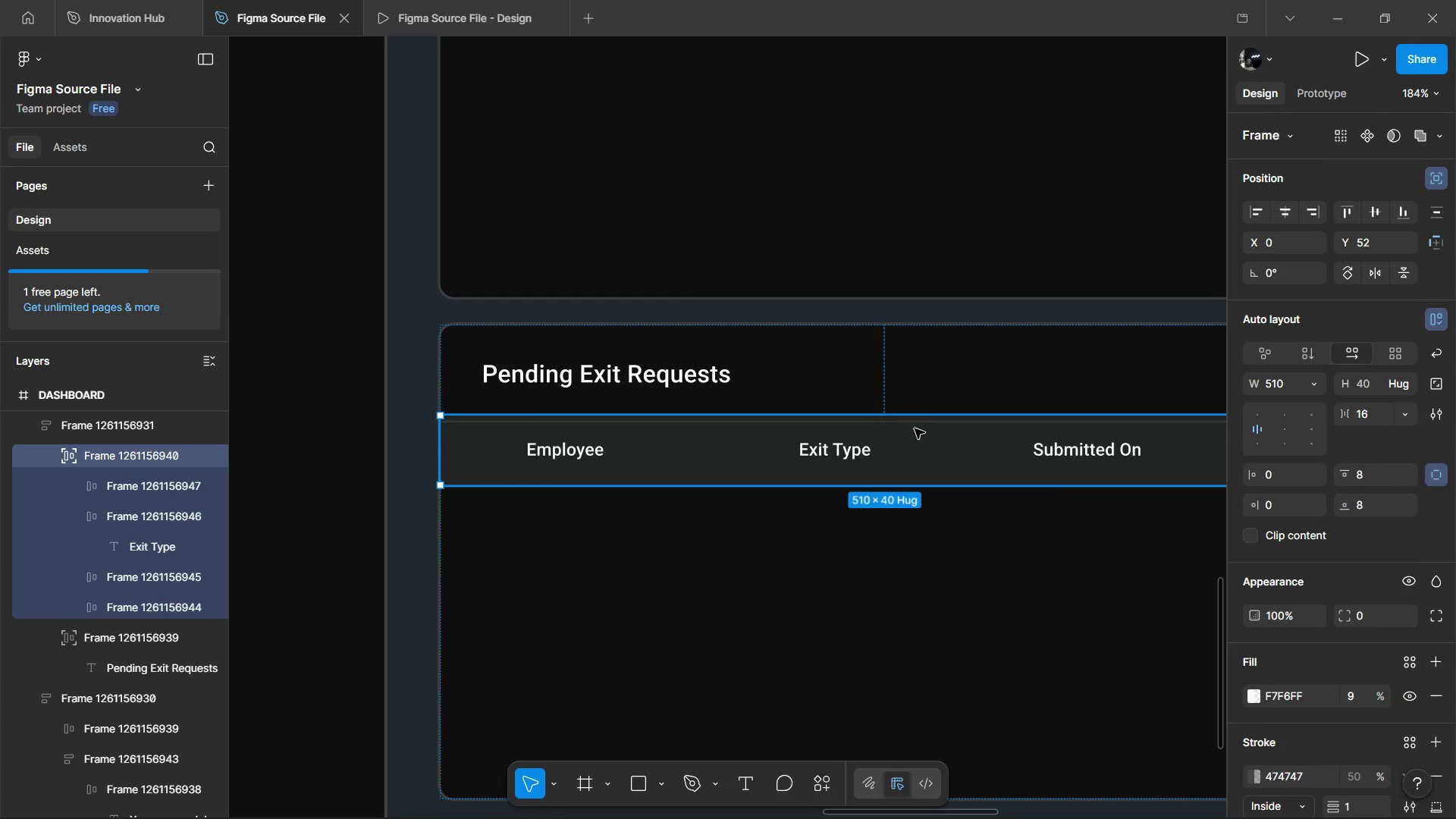 
key(Alt+ArrowDown)
 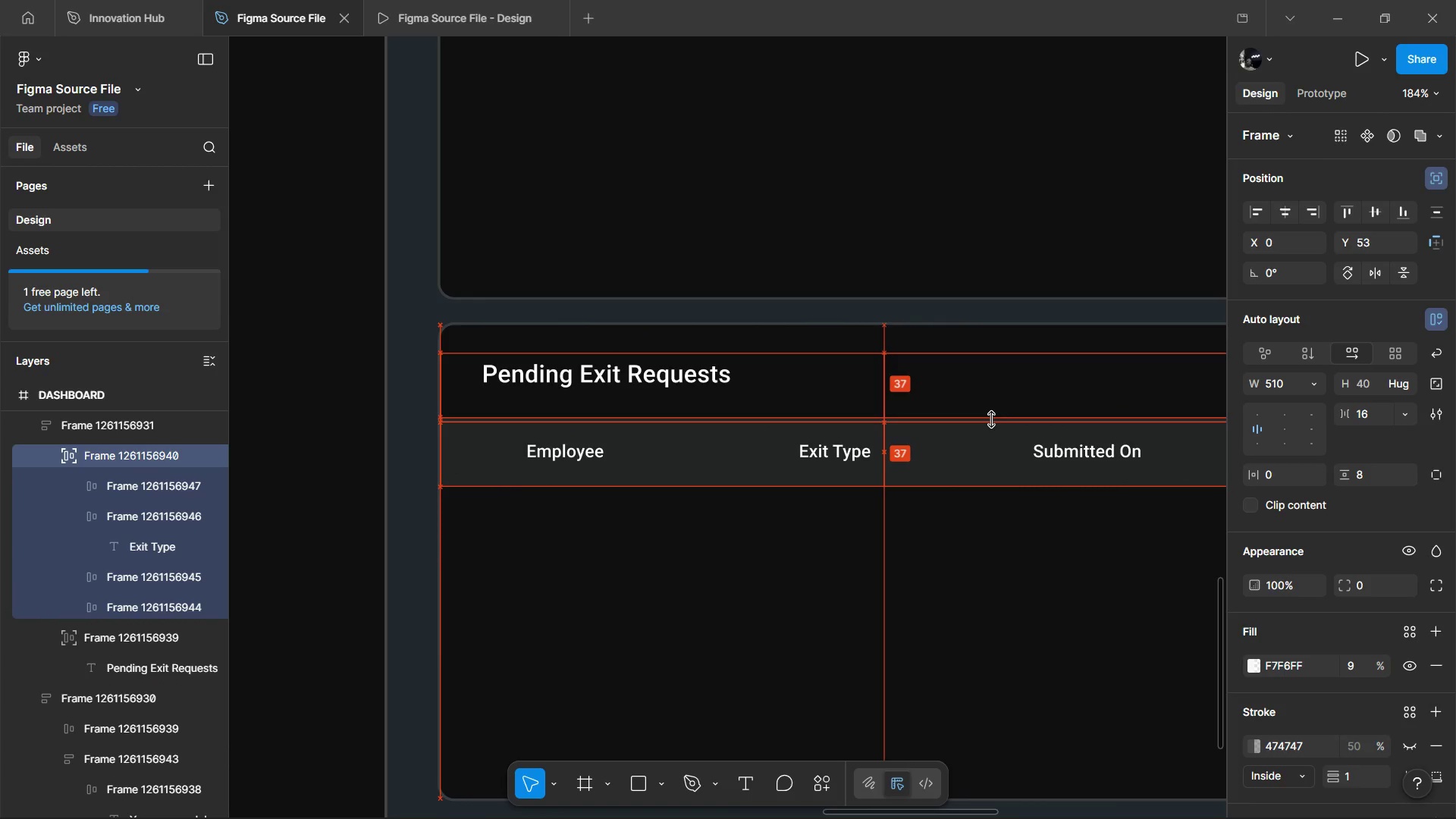 
key(Alt+ArrowDown)
 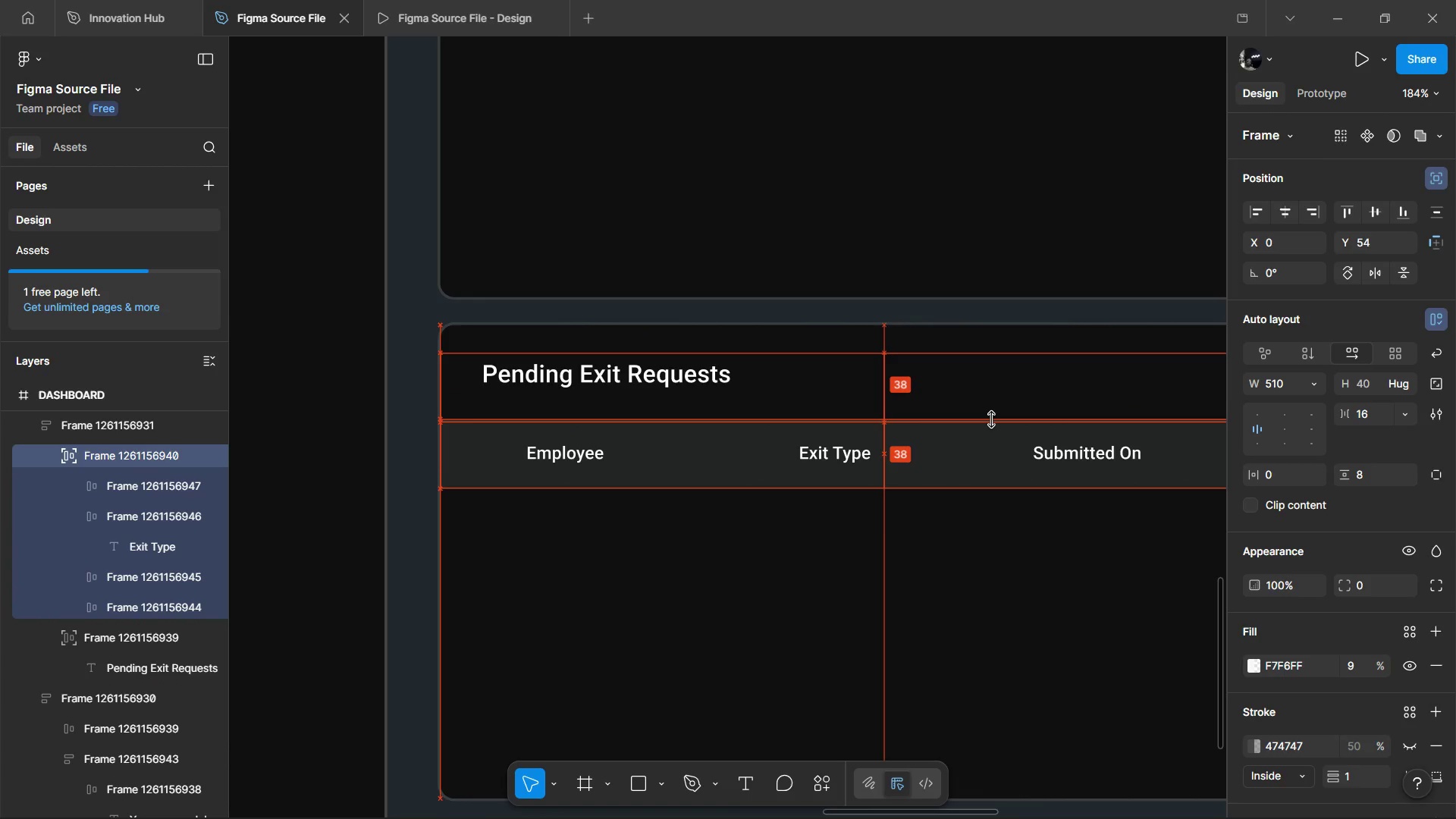 
key(Alt+ArrowDown)
 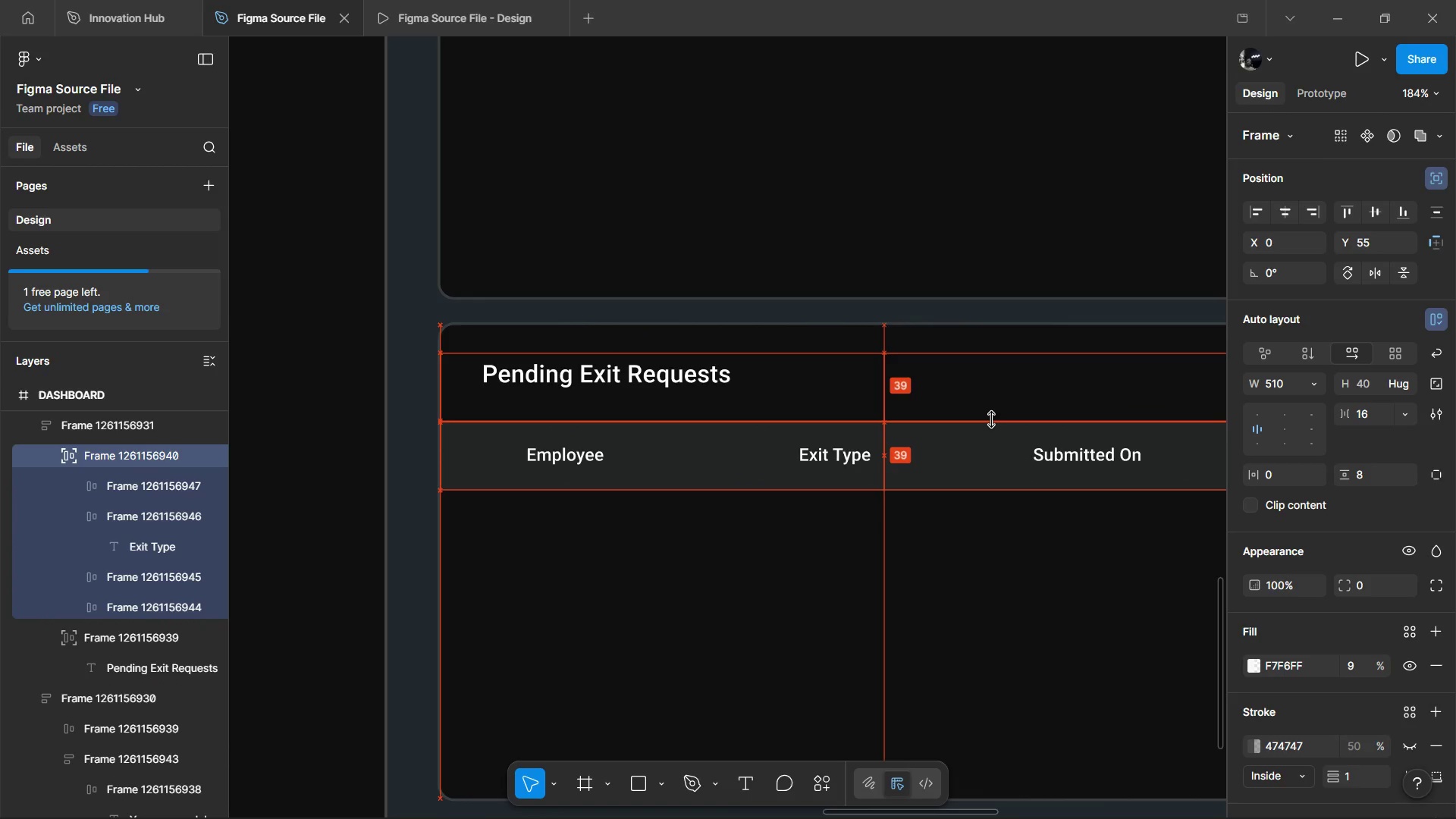 
key(Alt+ArrowDown)
 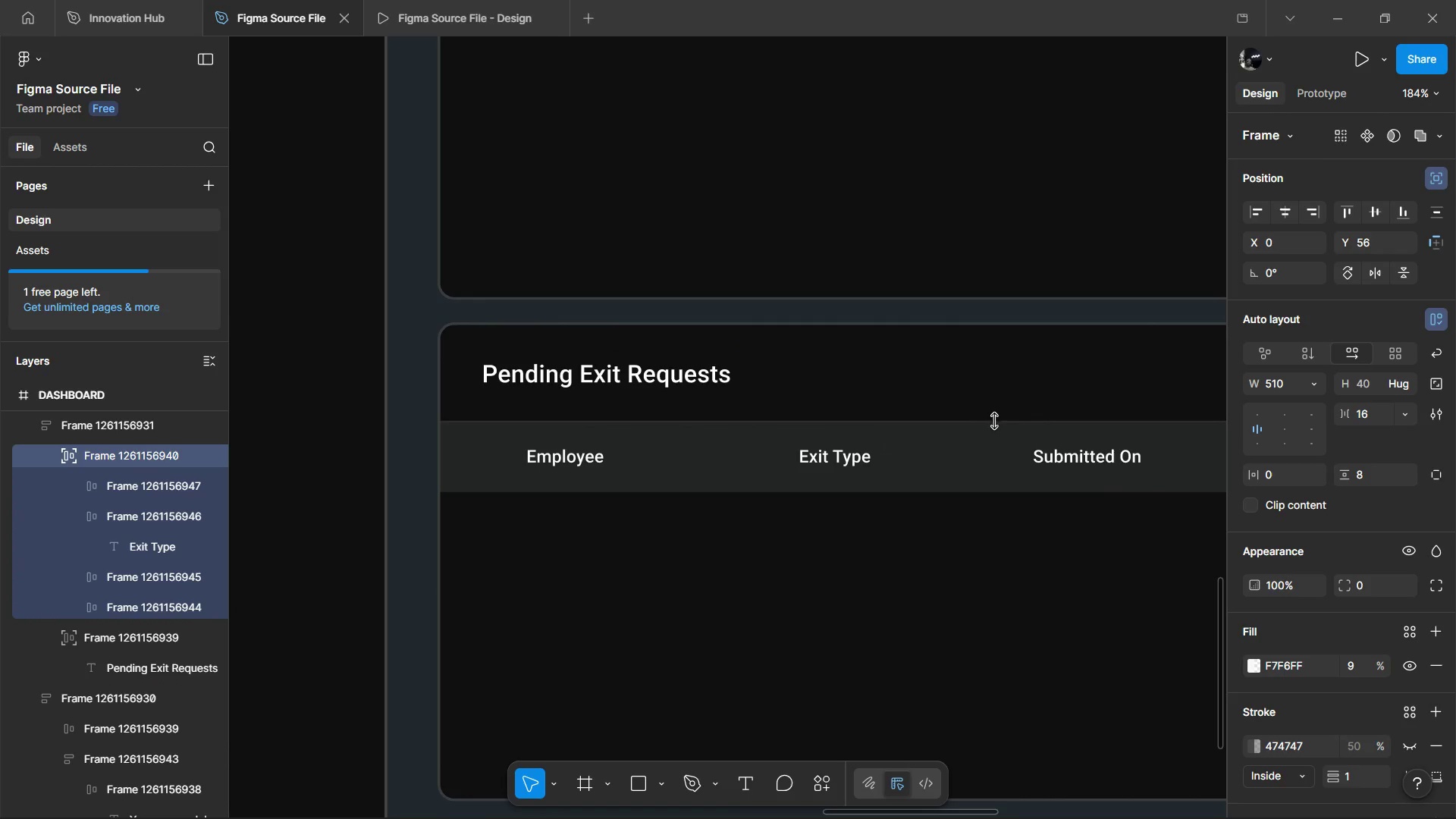 
left_click([947, 579])
 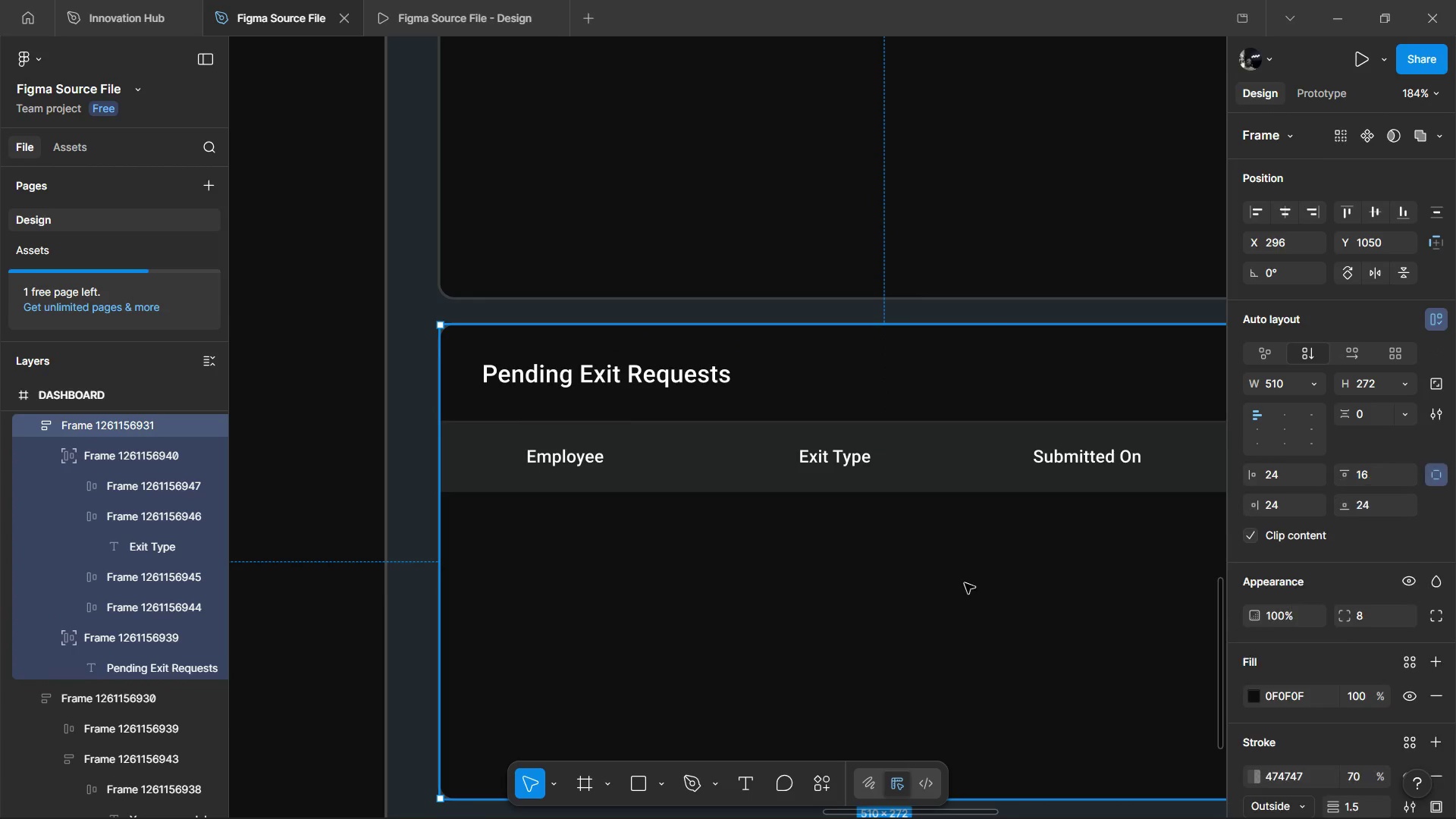 
hold_key(key=ControlLeft, duration=1.49)
scroll: coordinate [967, 590], scroll_direction: none, amount: 0.0
 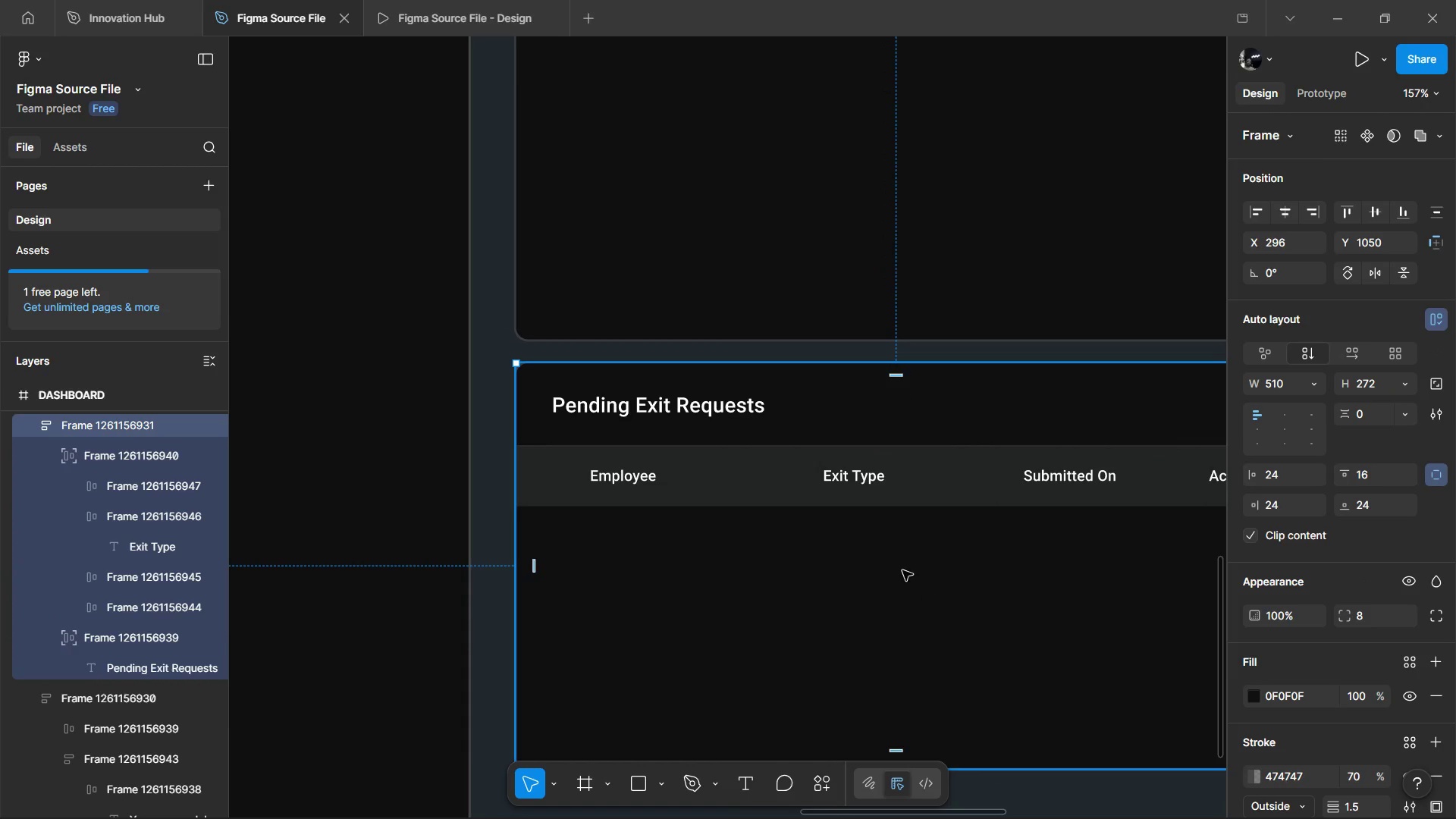 
scroll: coordinate [890, 566], scroll_direction: down, amount: 2.0
 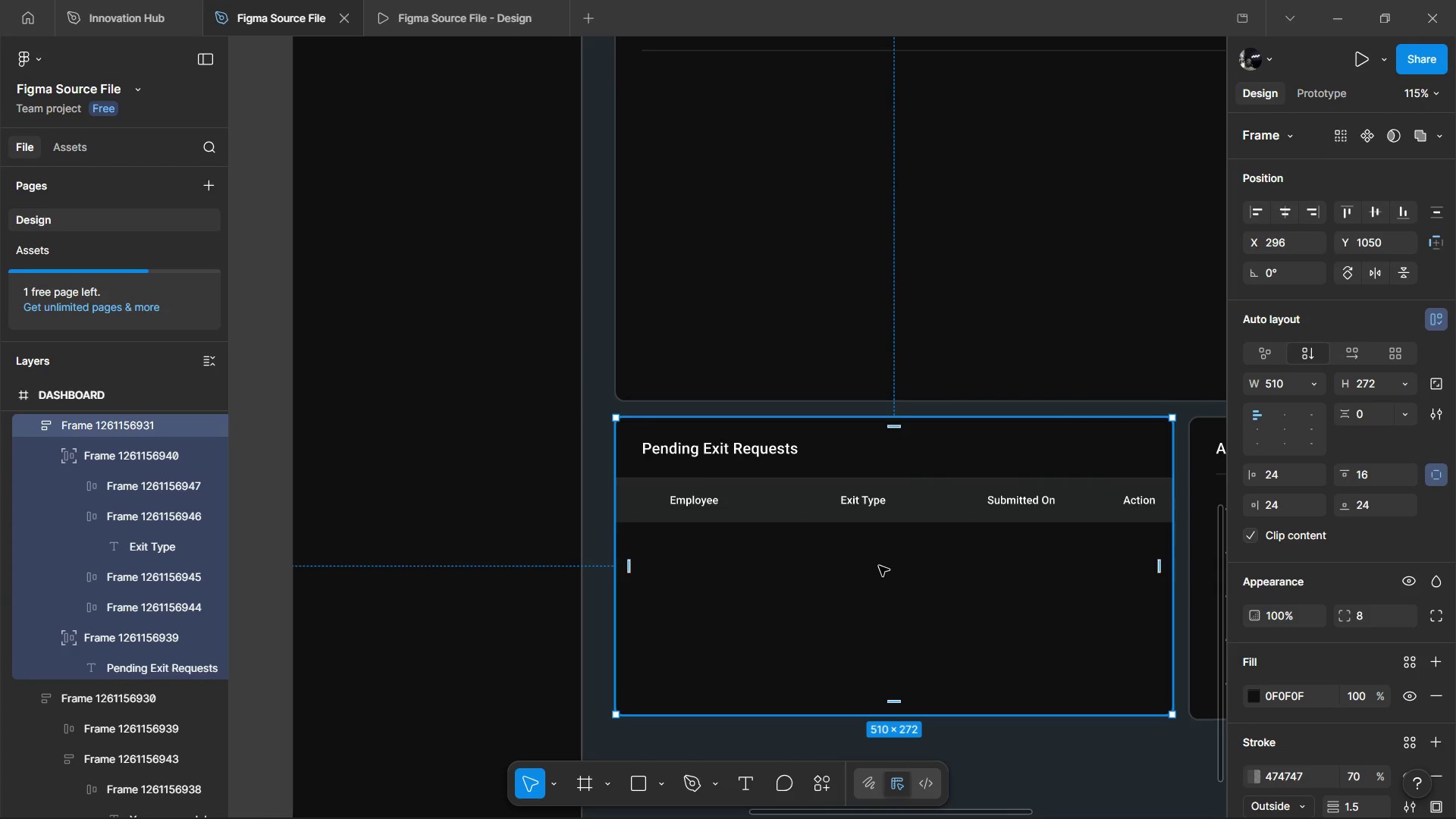 
hold_key(key=ShiftLeft, duration=0.7)
scroll: coordinate [801, 561], scroll_direction: down, amount: 3.0
 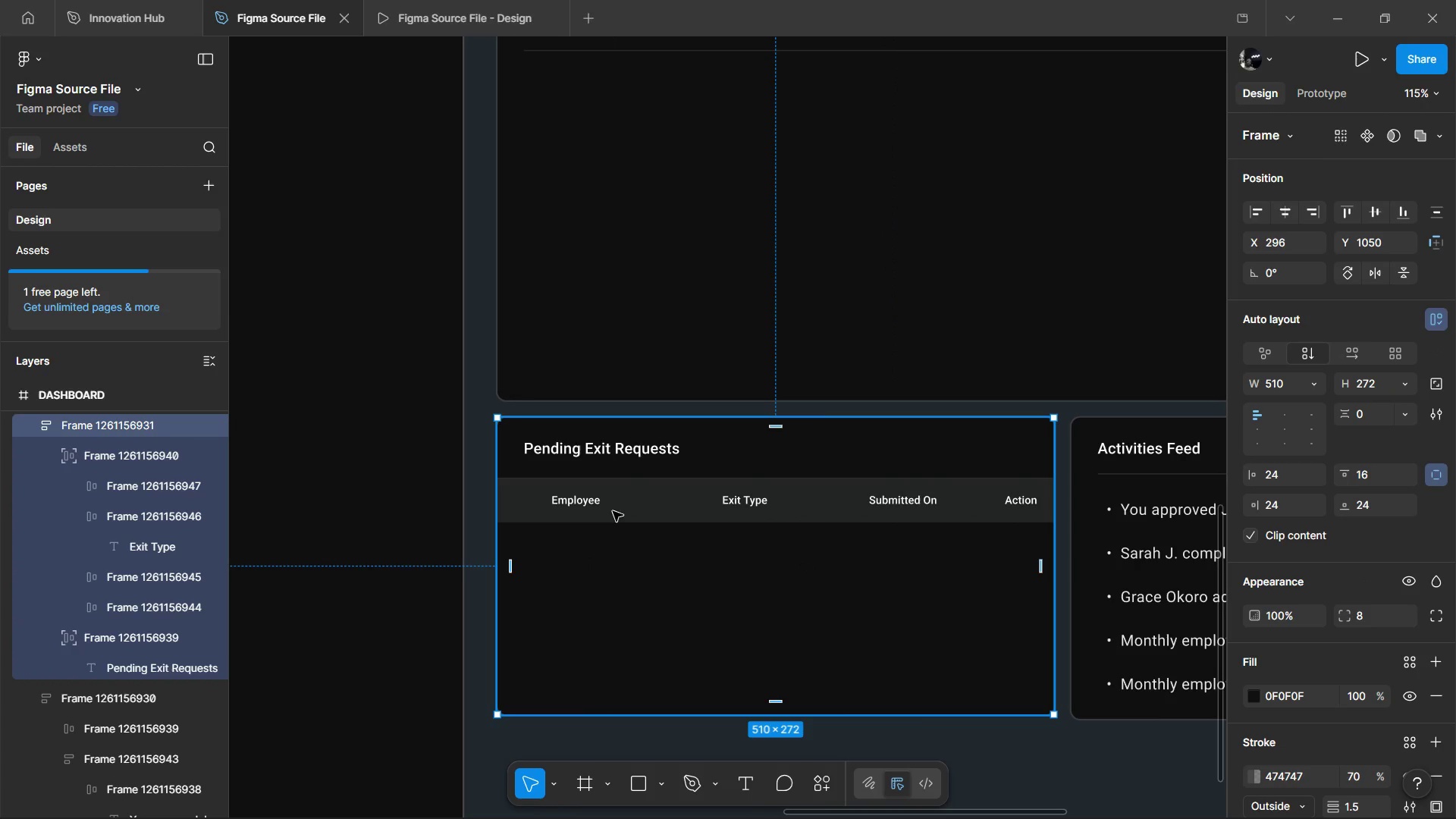 
double_click([613, 511])
 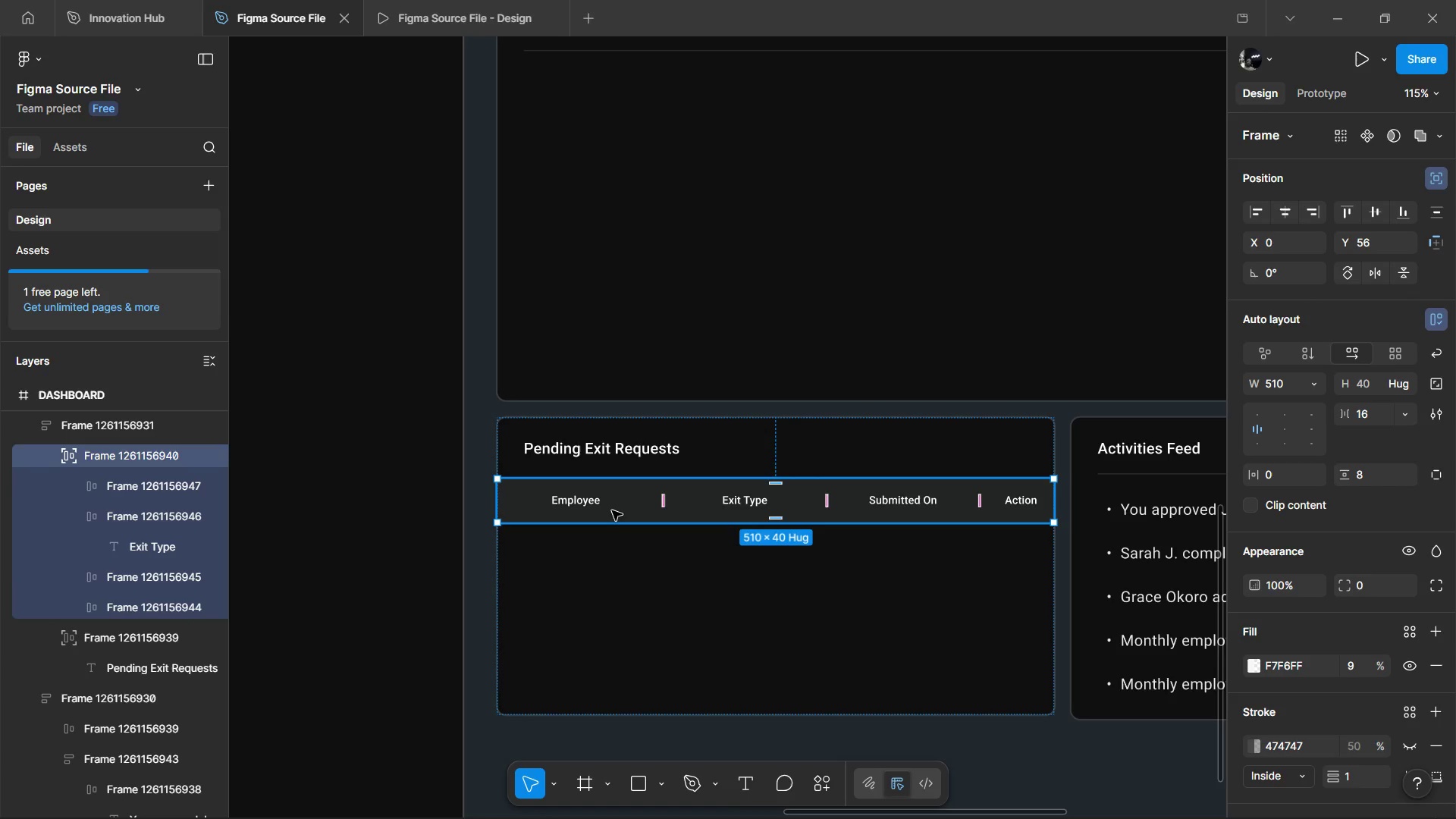 
key(Control+Shift+D)
 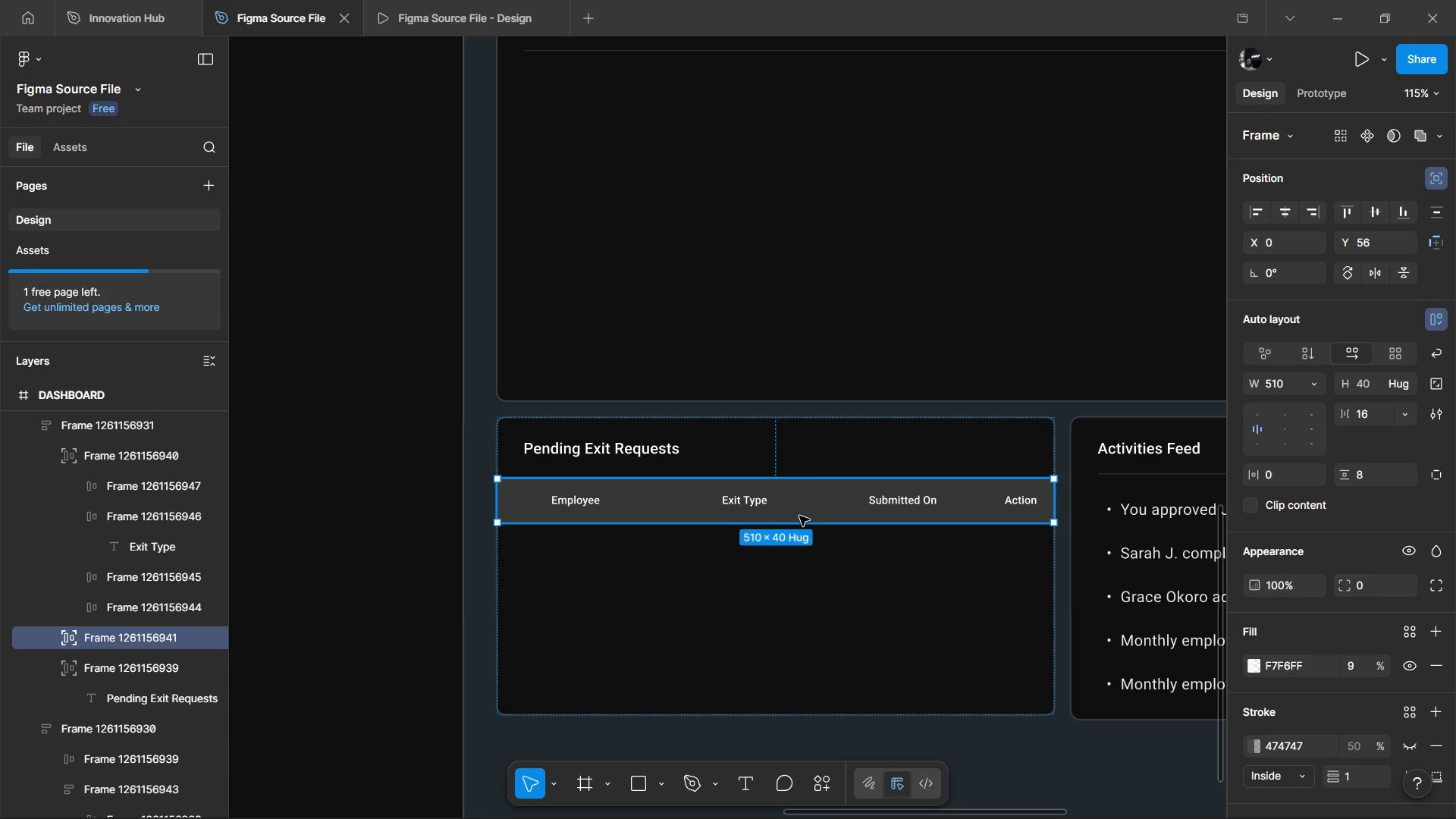 
left_click_drag(start_coordinate=[799, 516], to_coordinate=[790, 561])
 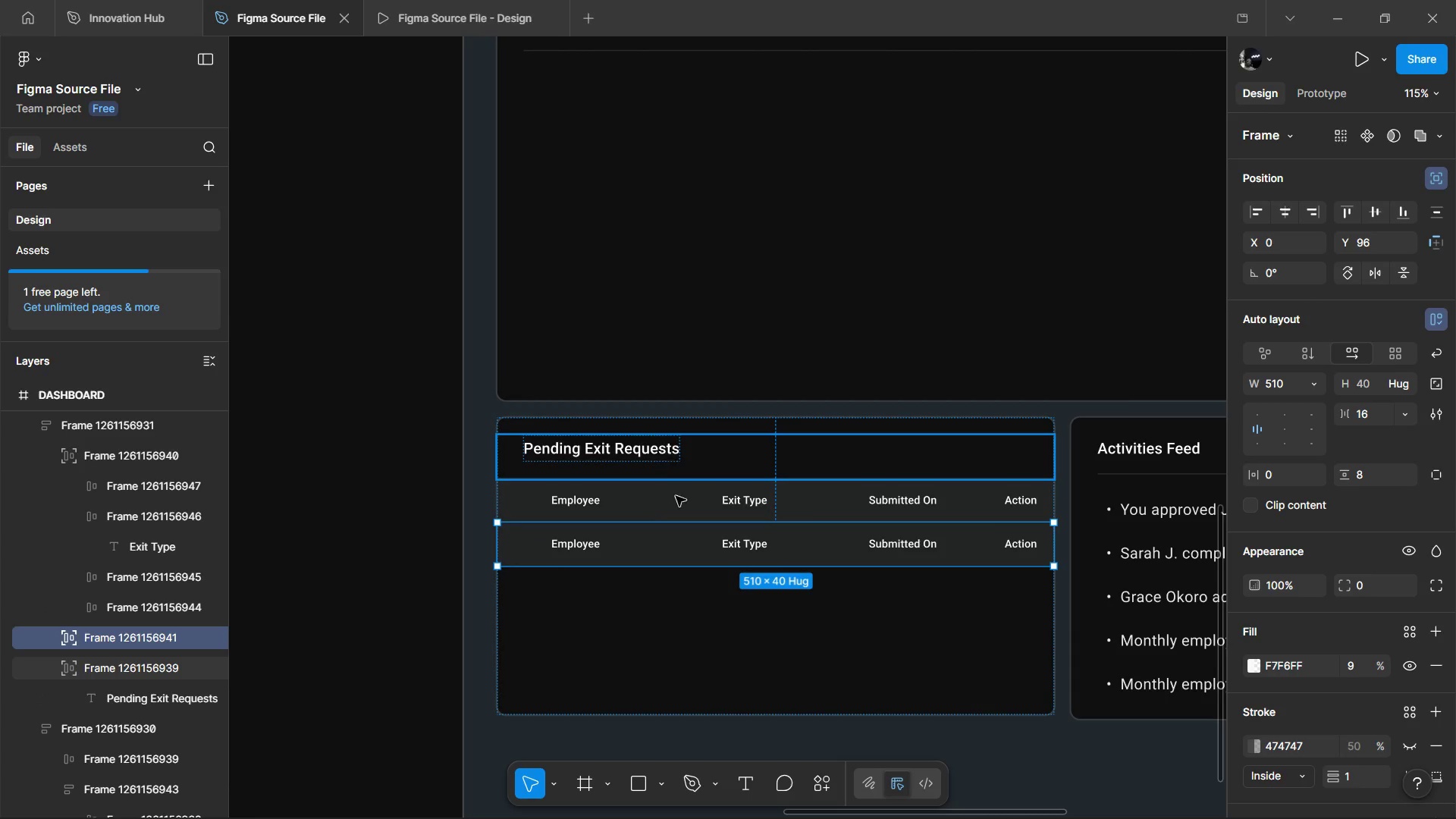 
left_click([1414, 672])
 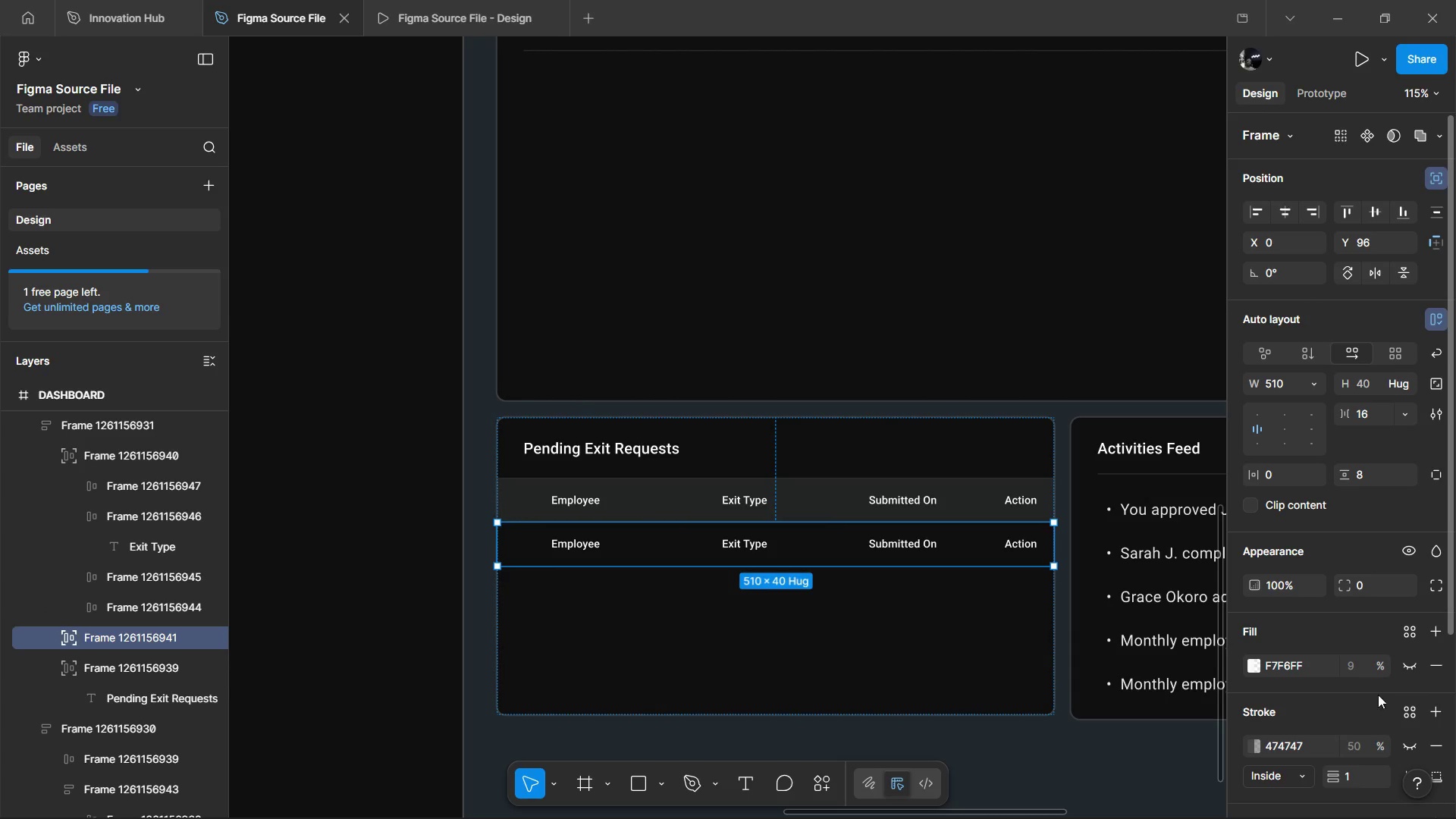 
left_click([1410, 748])
 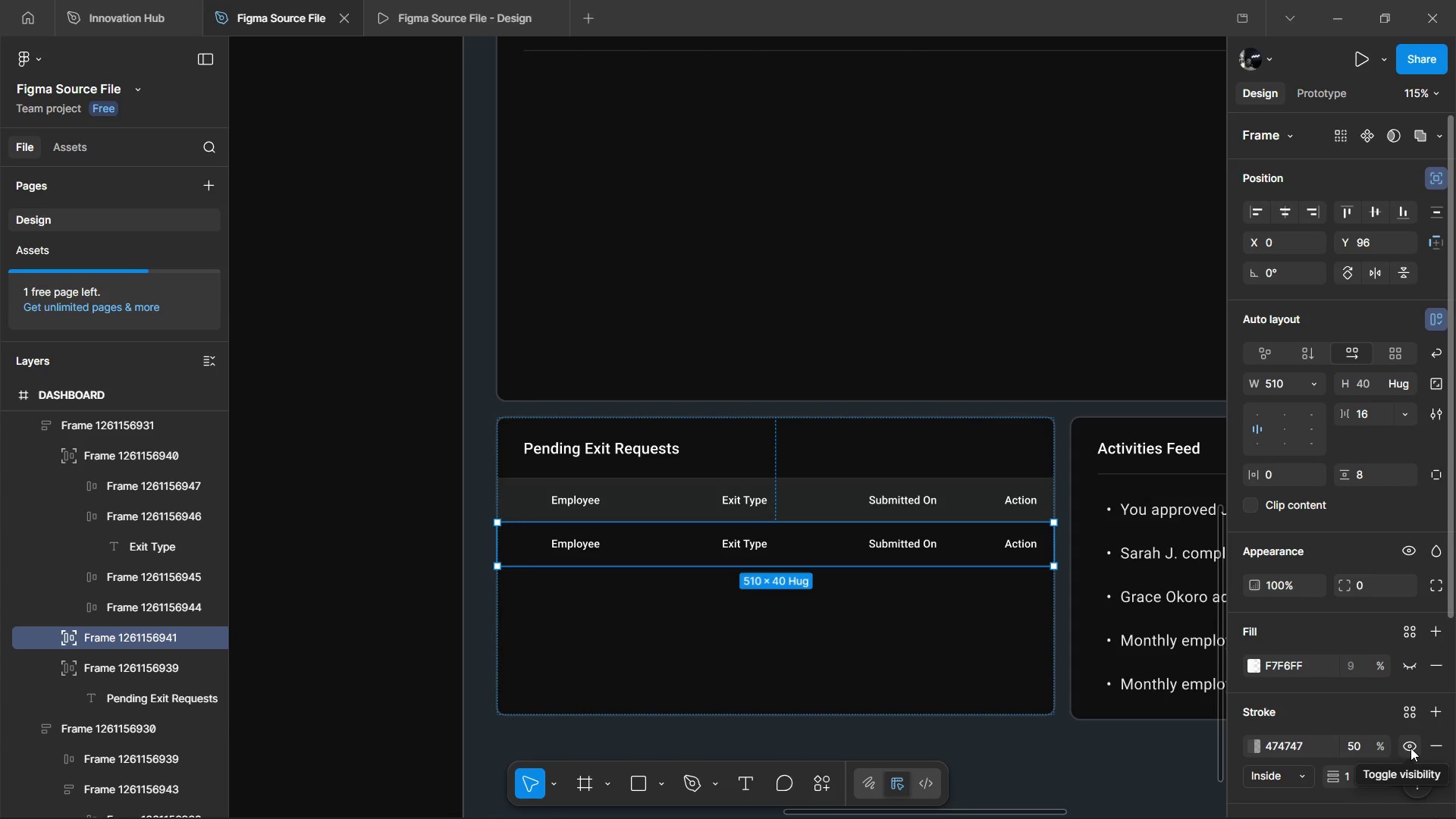 
left_click([1354, 745])
 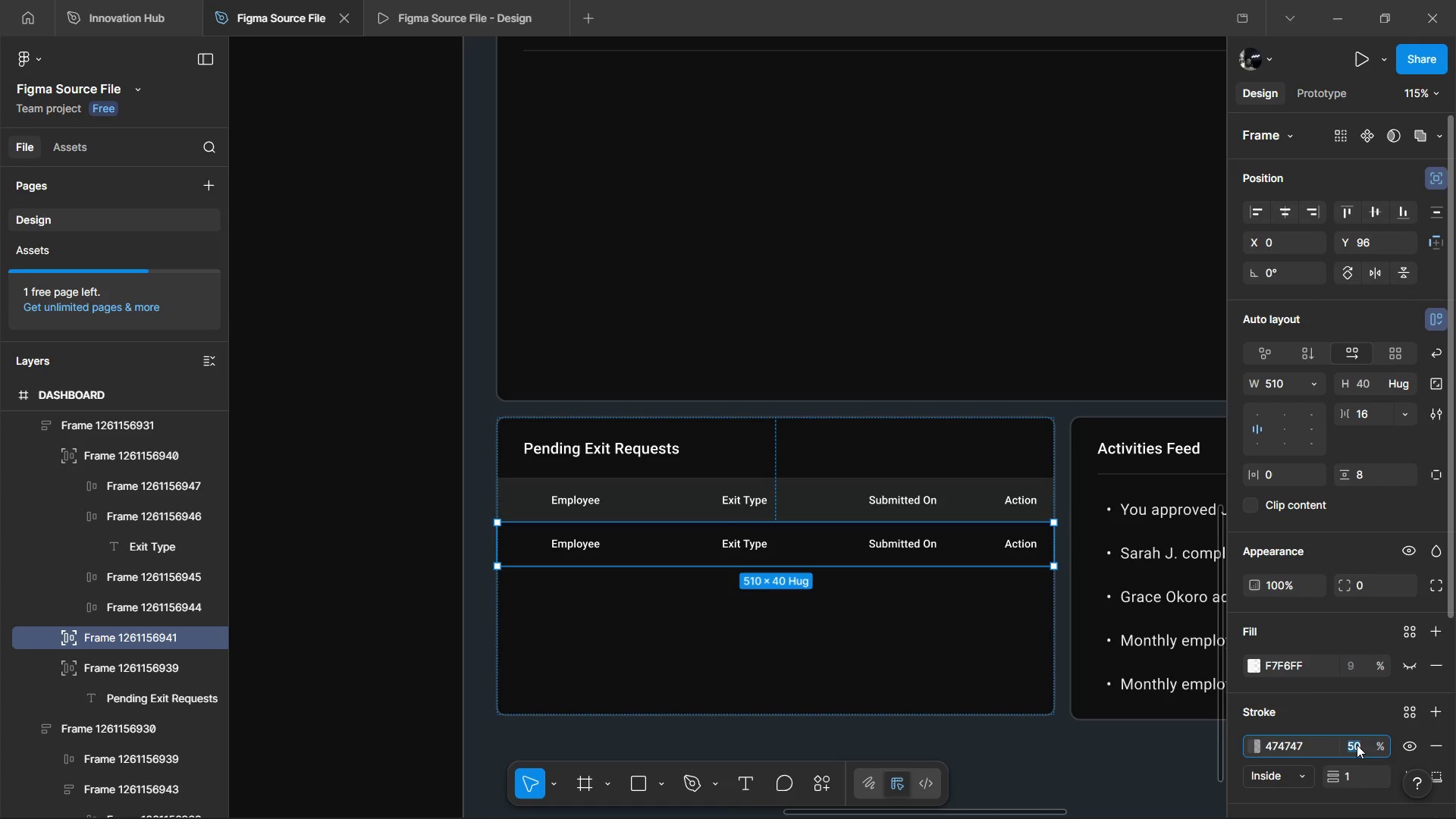 
type(#))
 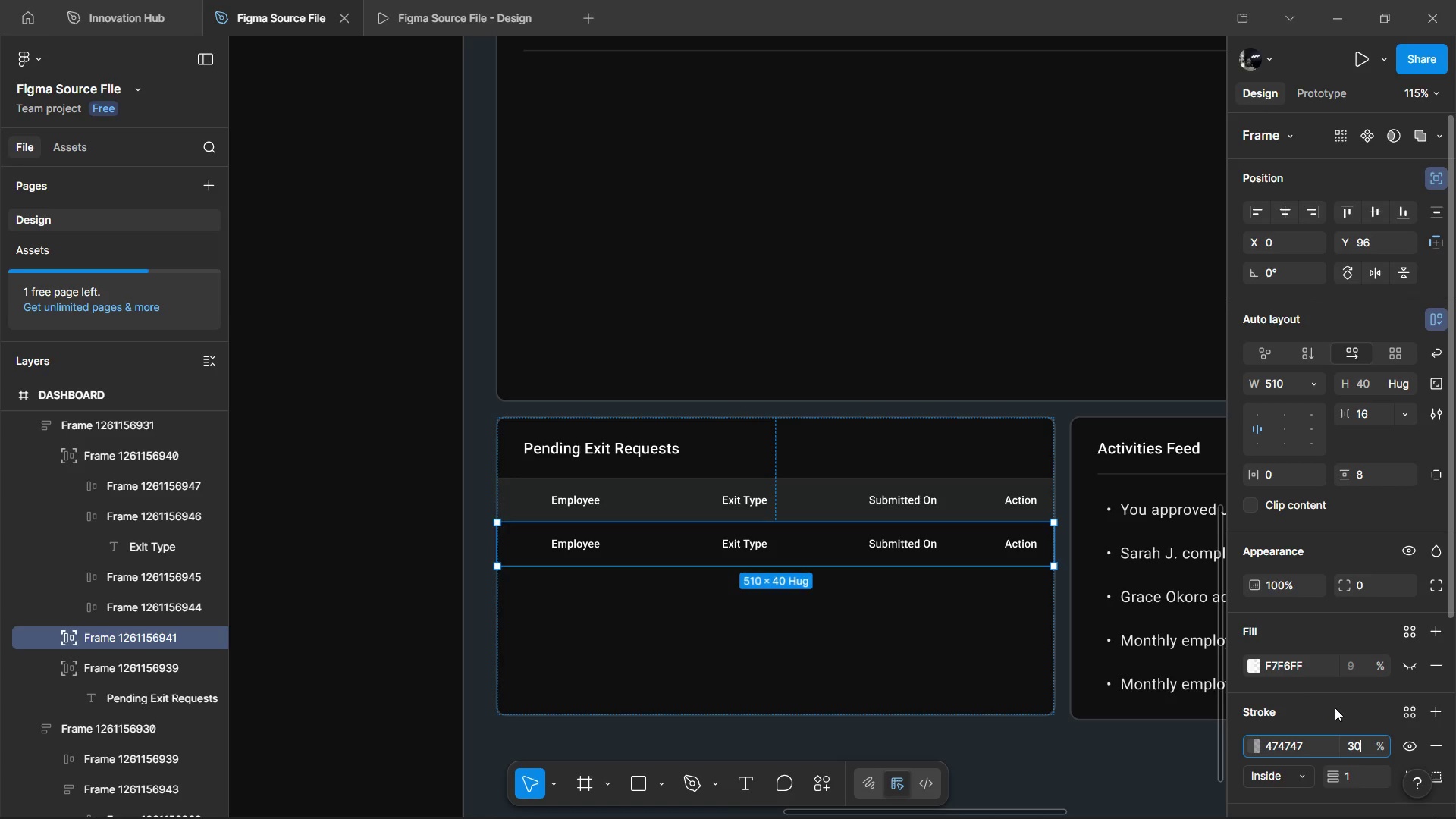 
left_click([1335, 708])
 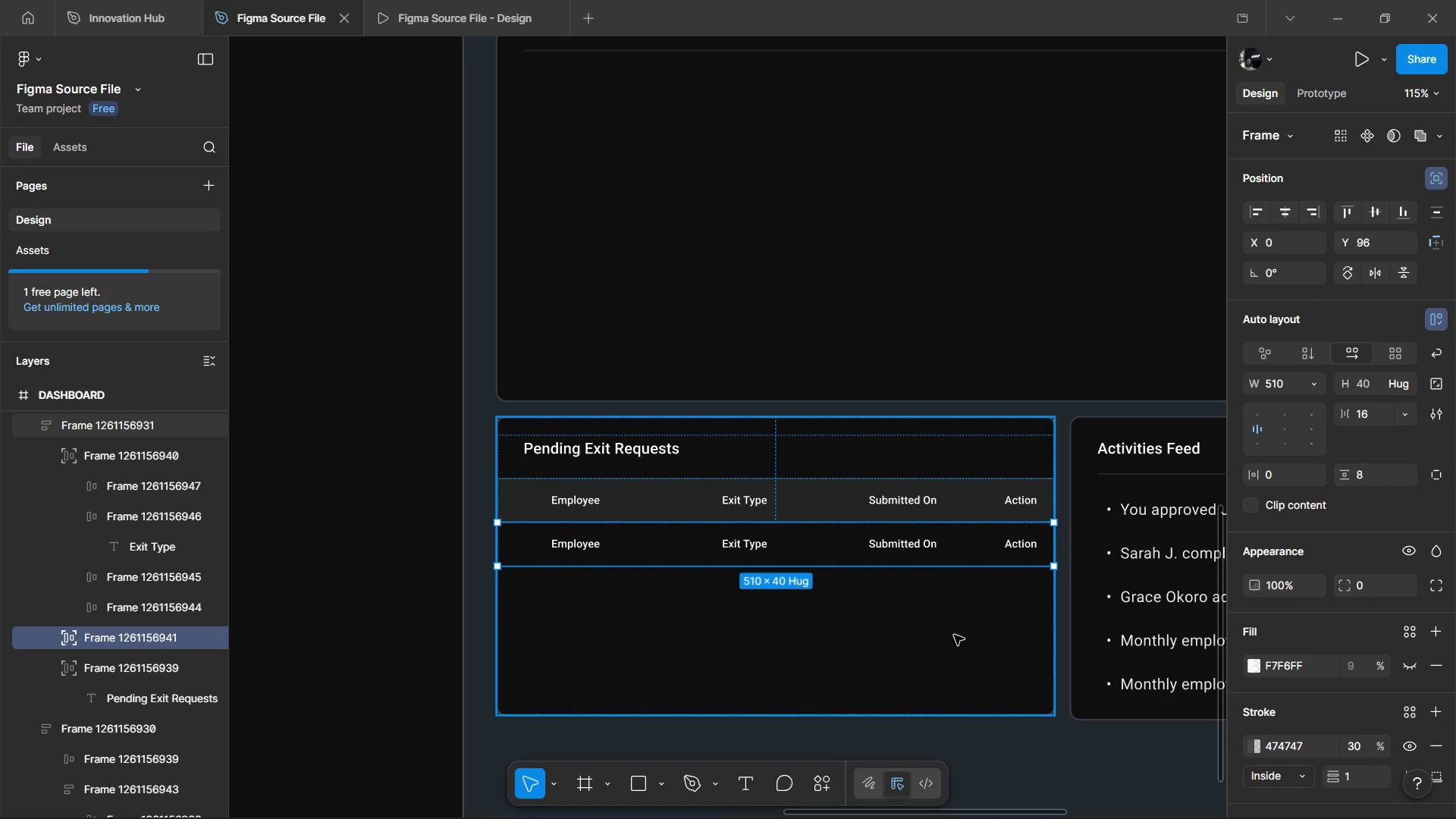 
key(Control+Shift+D)
 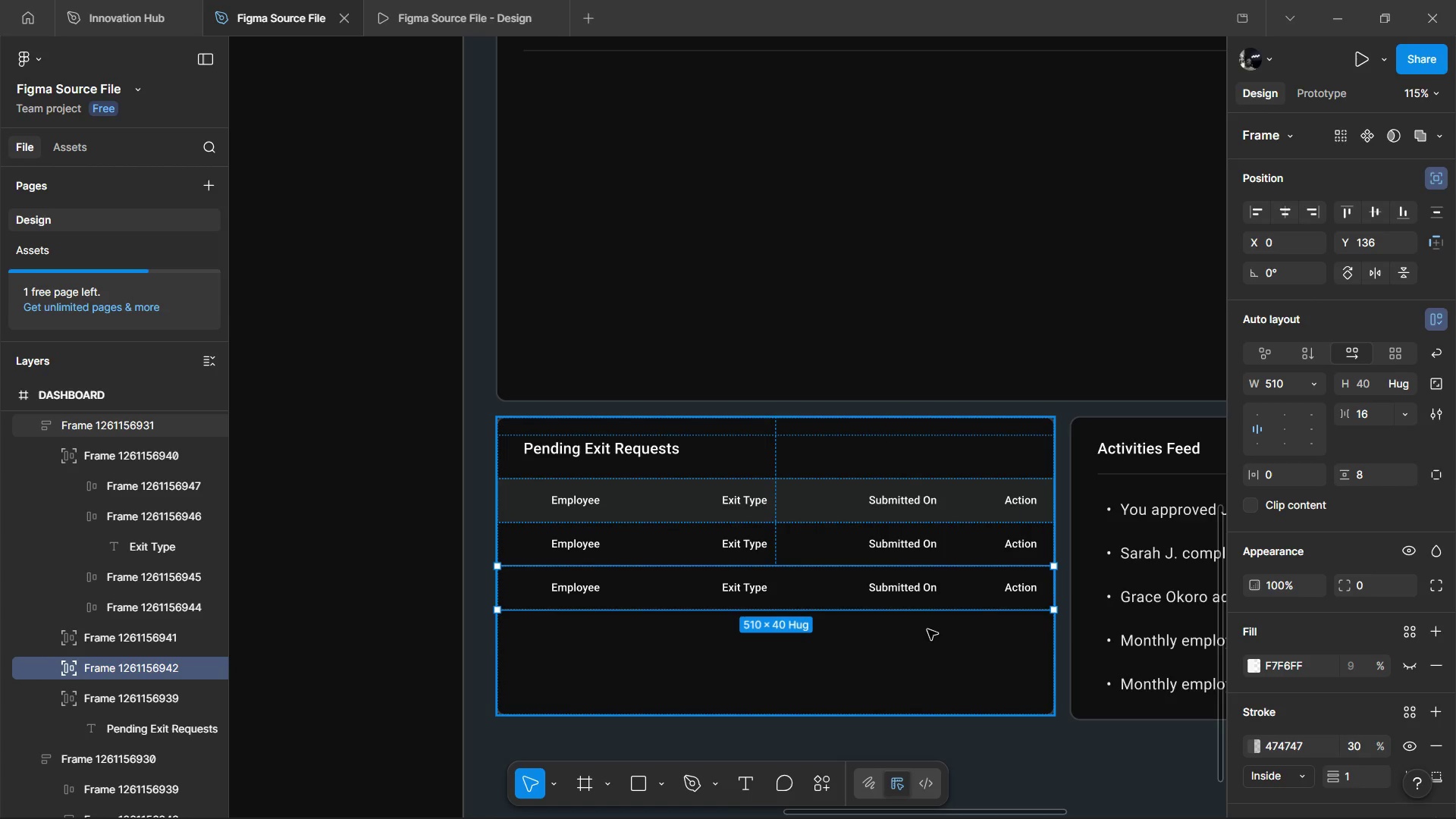 
key(Control+Shift+D)
 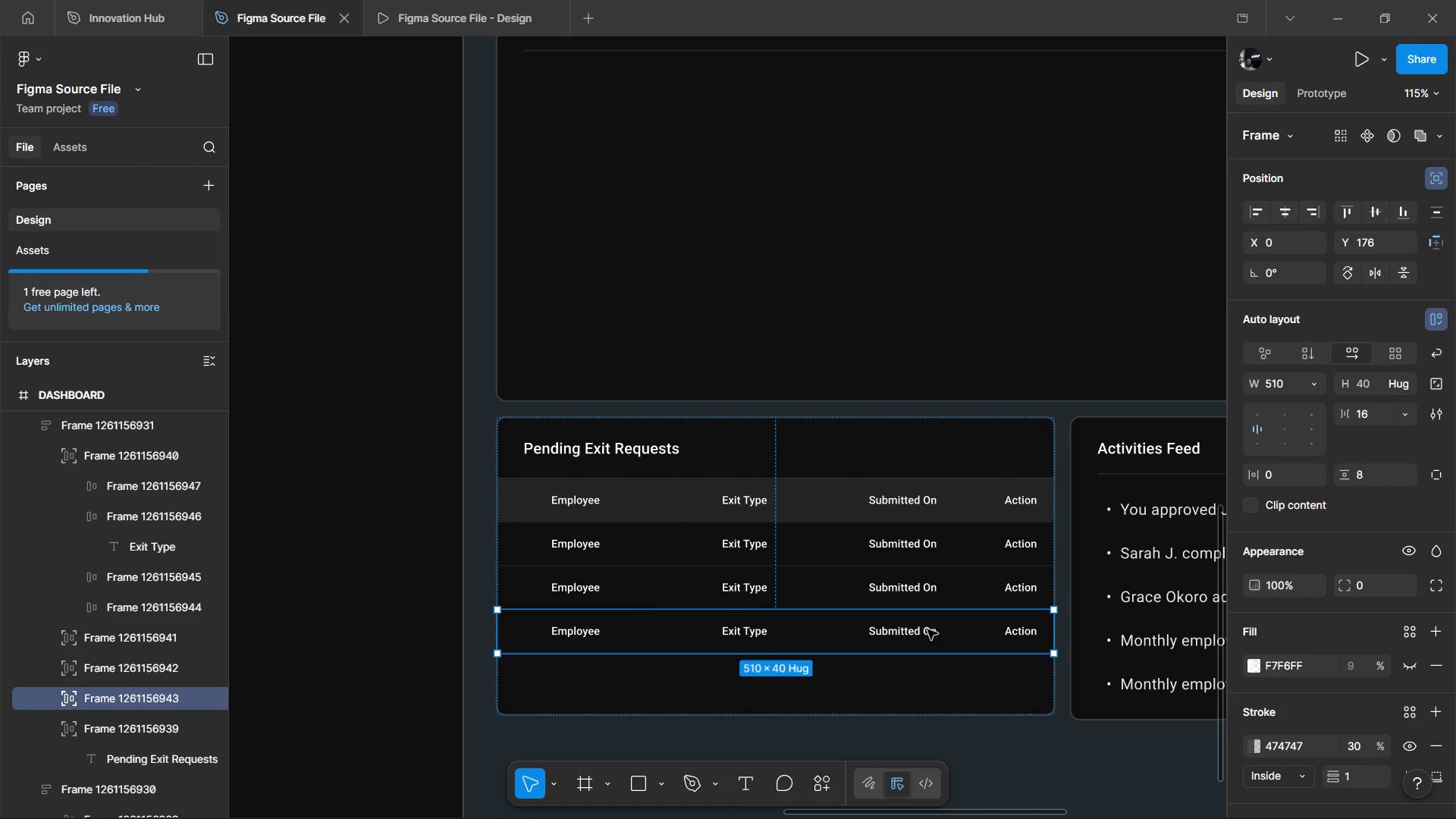 
key(Control+Shift+D)
 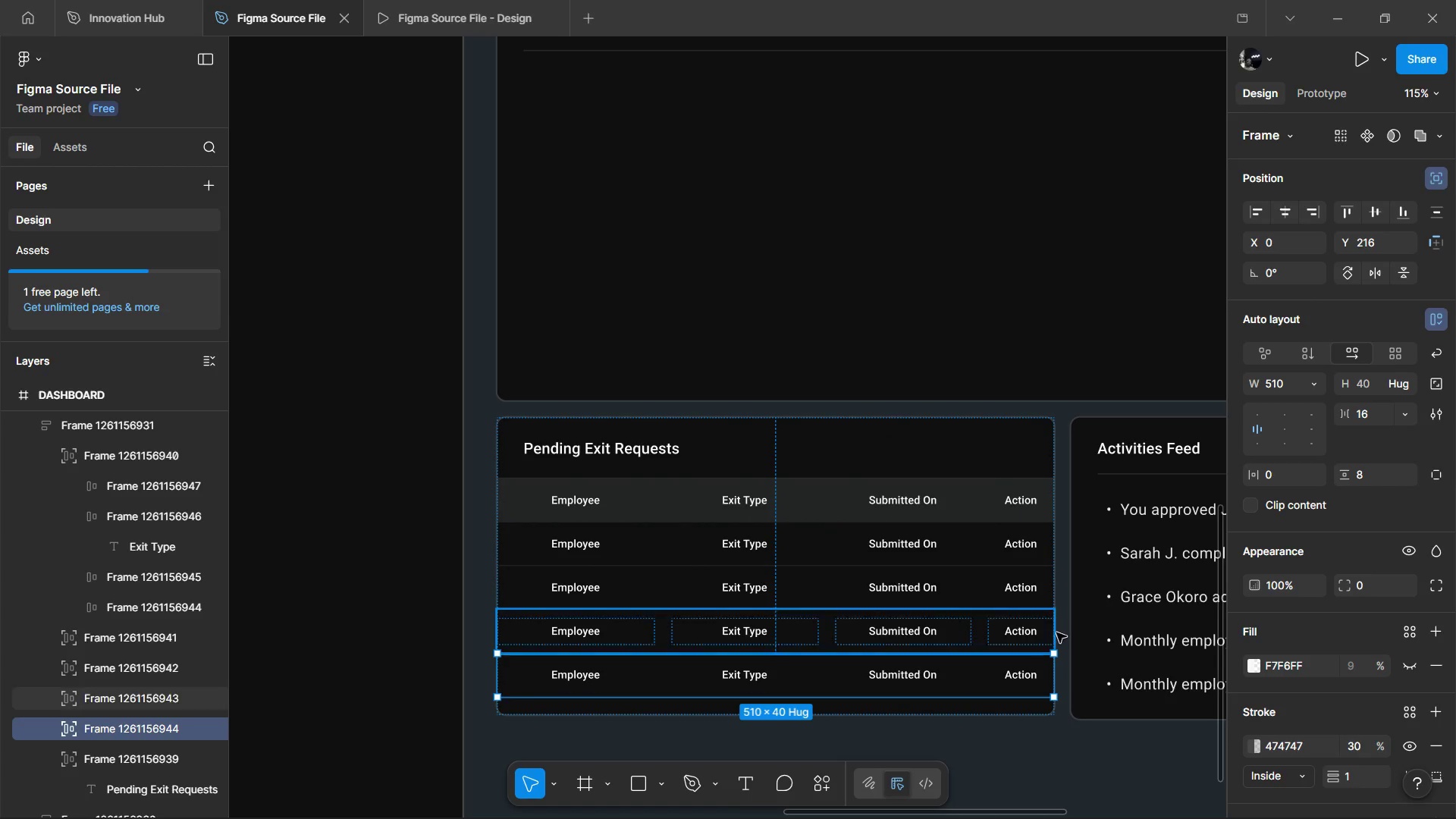 
left_click([1074, 626])
 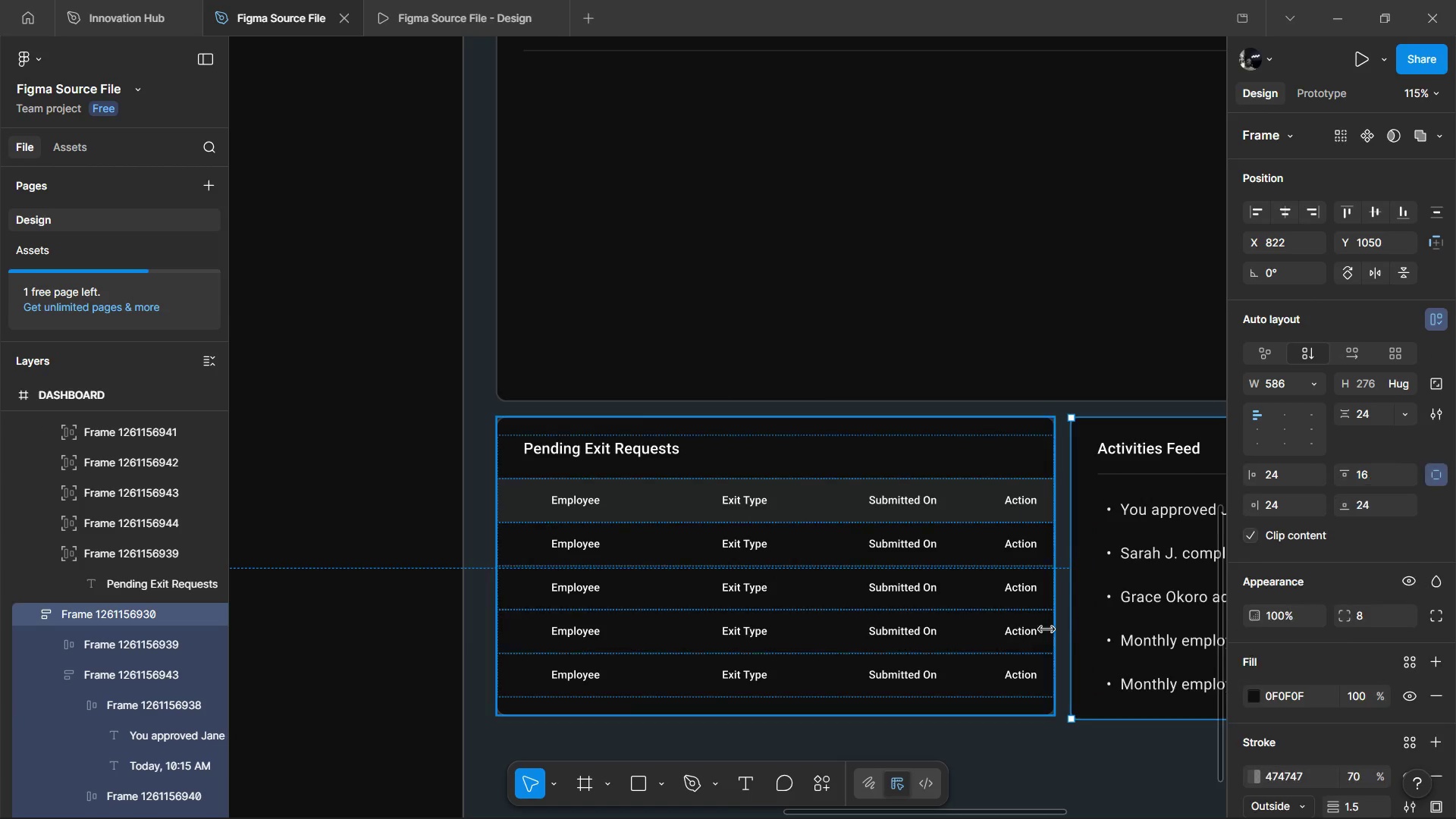 
hold_key(key=ControlLeft, duration=0.5)
 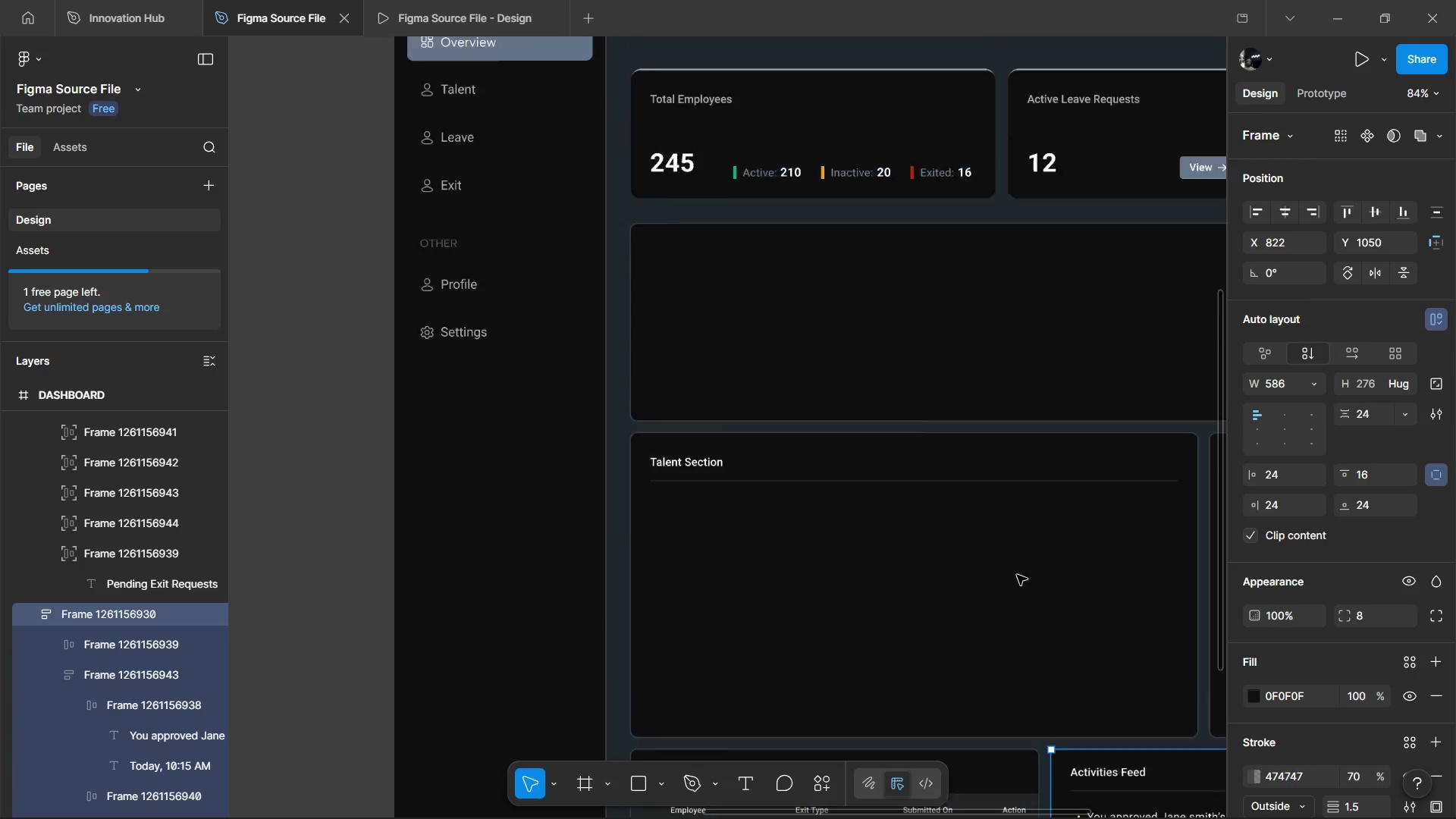 
hold_key(key=ShiftLeft, duration=0.42)
 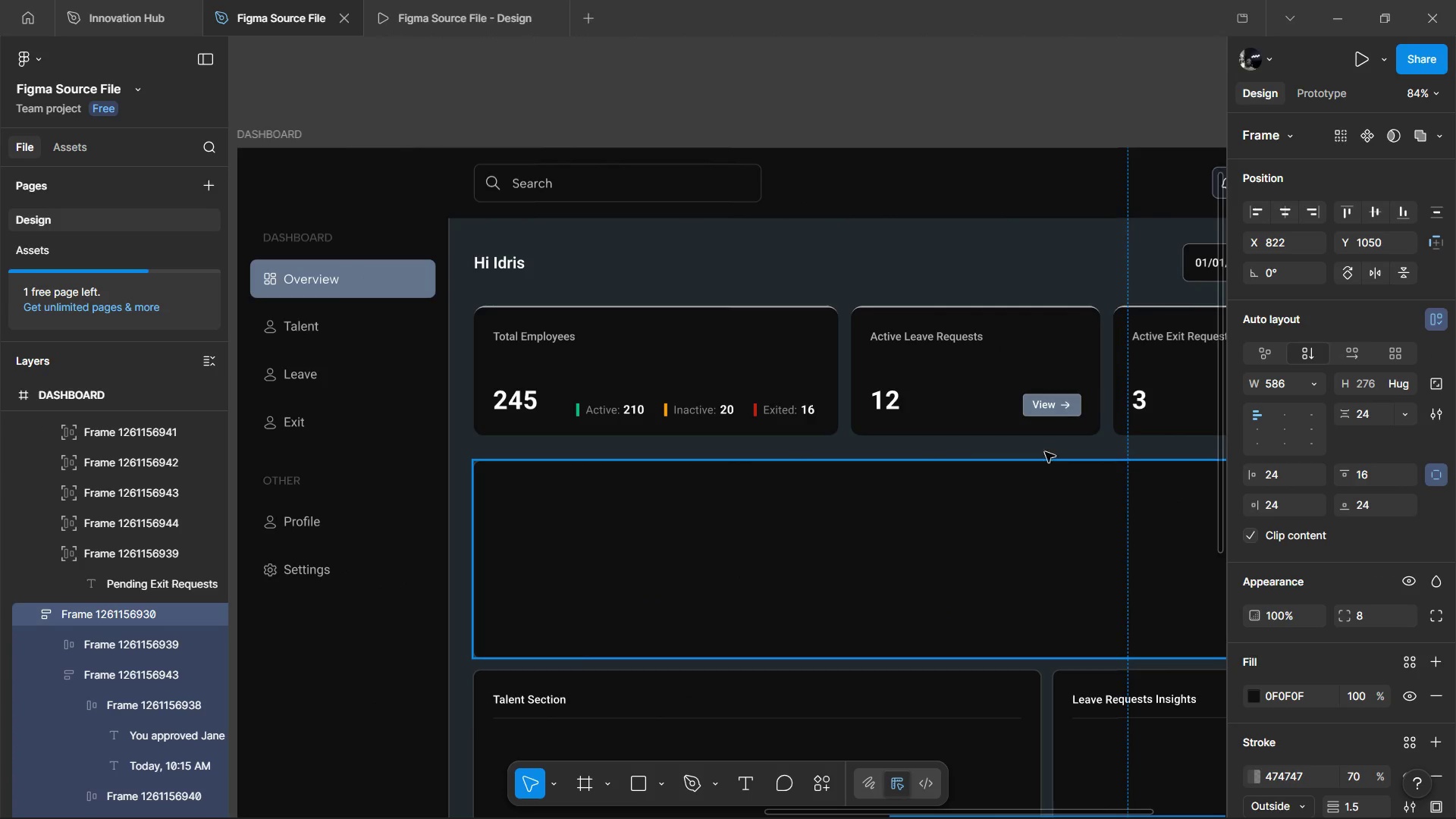 
hold_key(key=ControlLeft, duration=0.88)
 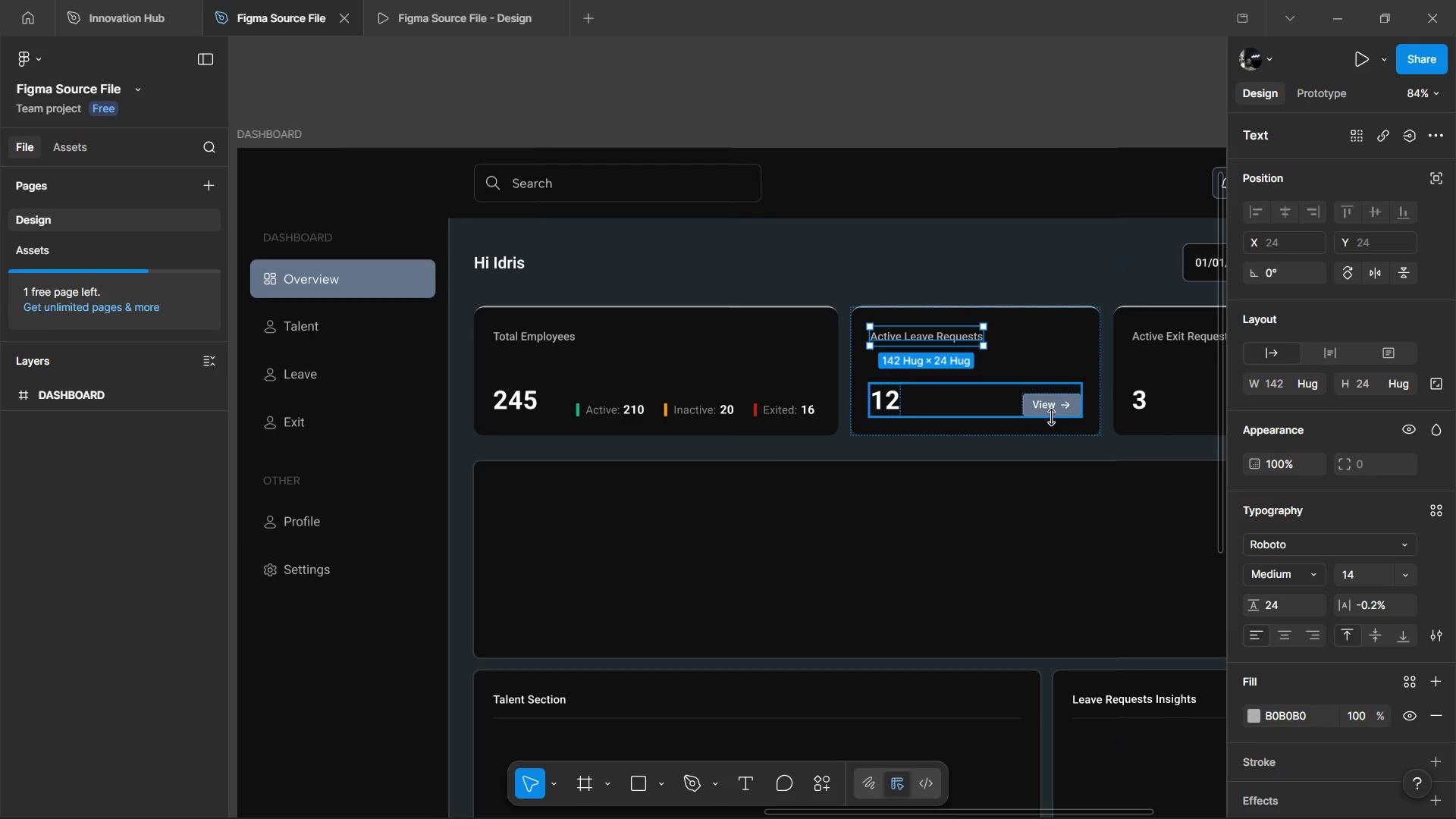 
scroll: coordinate [974, 554], scroll_direction: up, amount: 7.0
 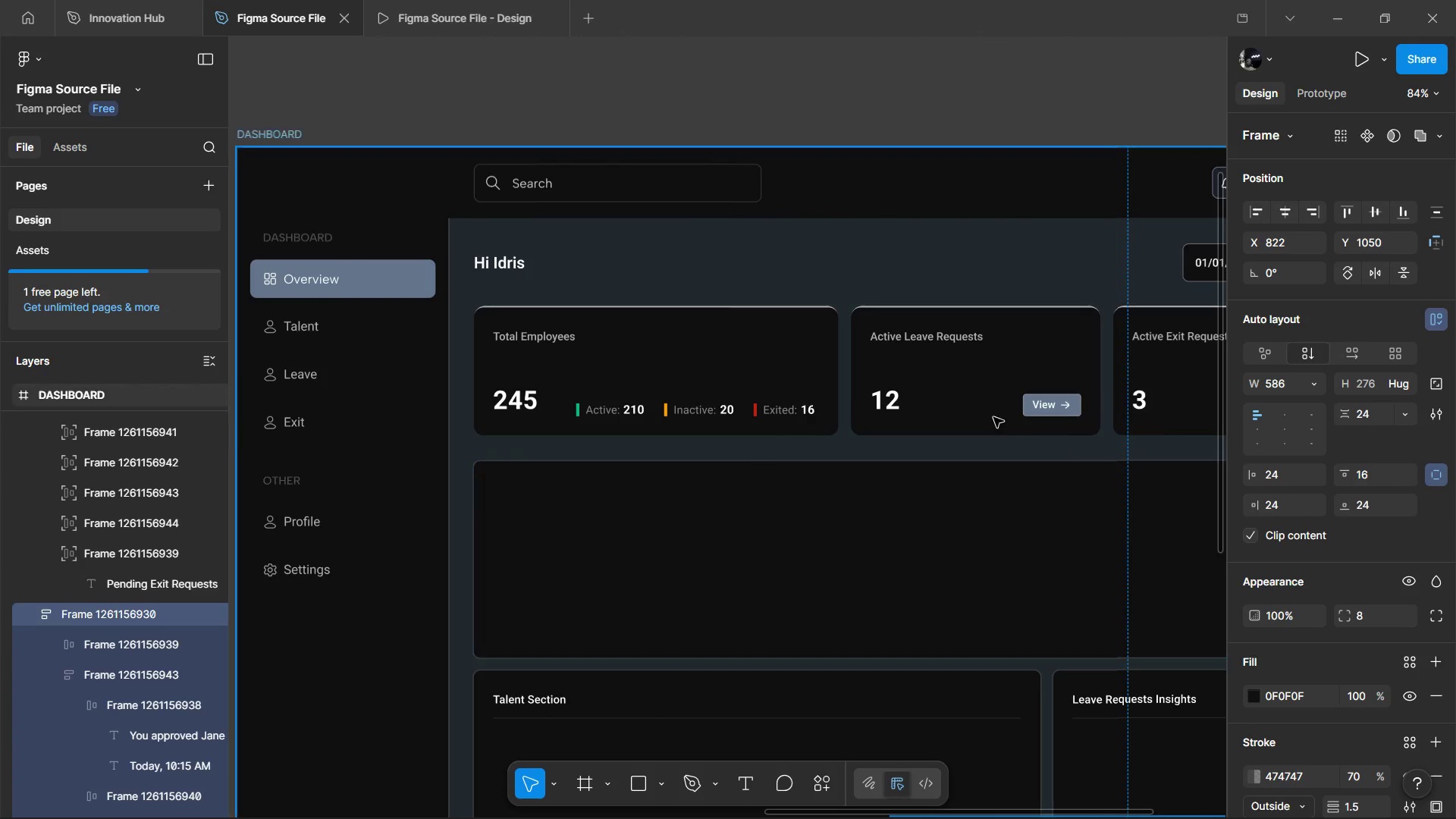 
left_click_drag(start_coordinate=[915, 336], to_coordinate=[920, 339])
 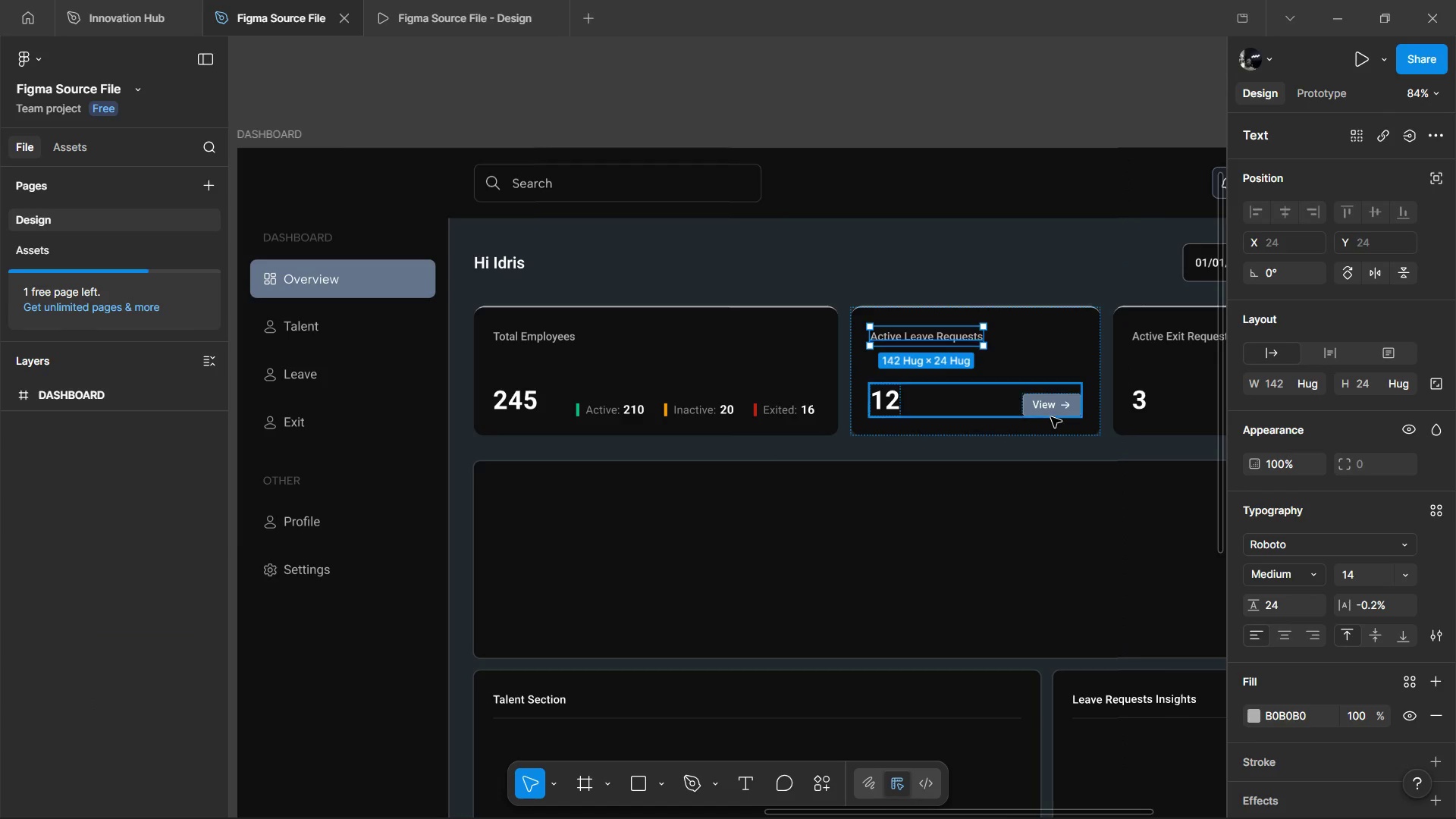 
double_click([1051, 417])
 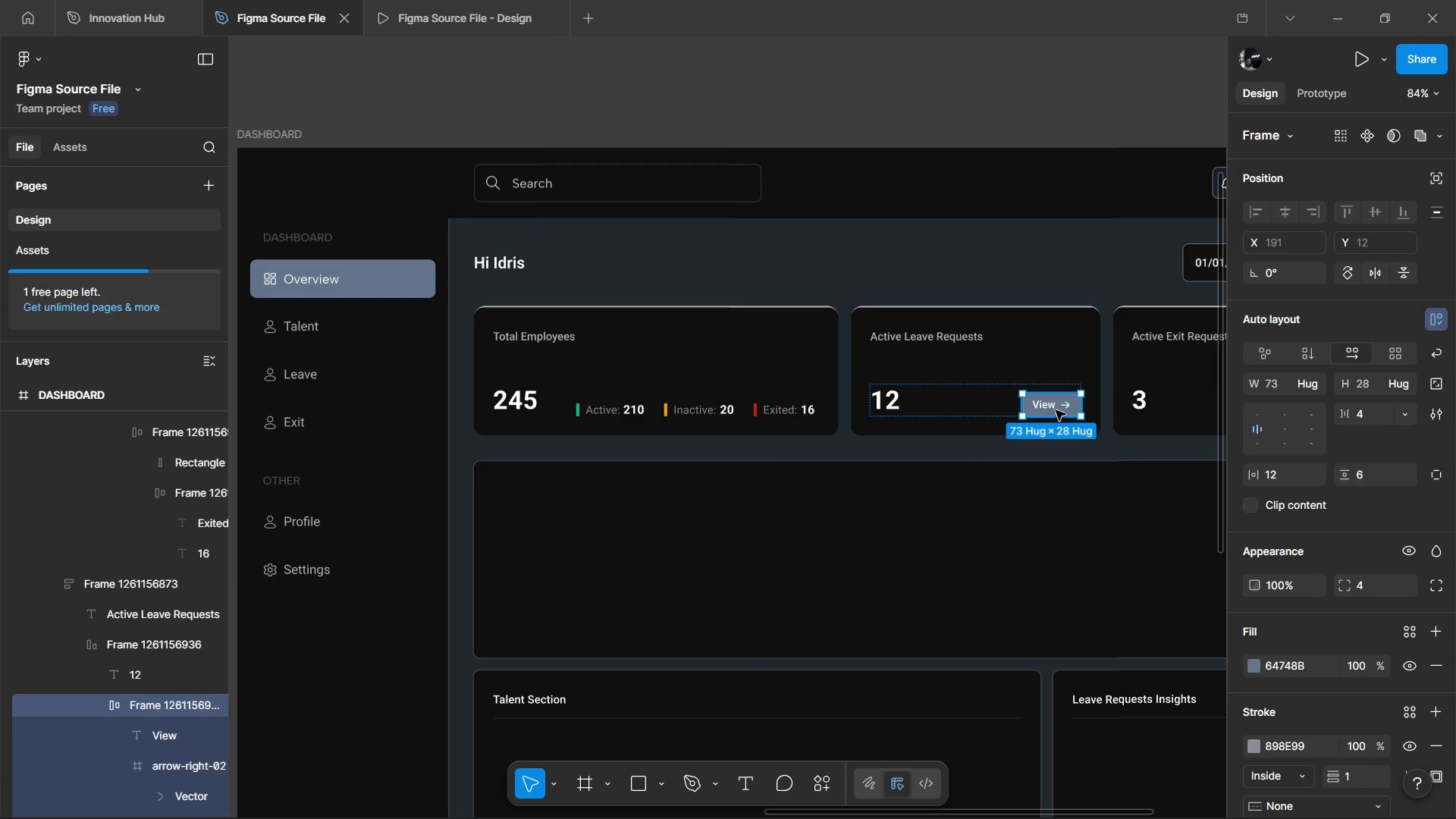 
key(Control+C)
 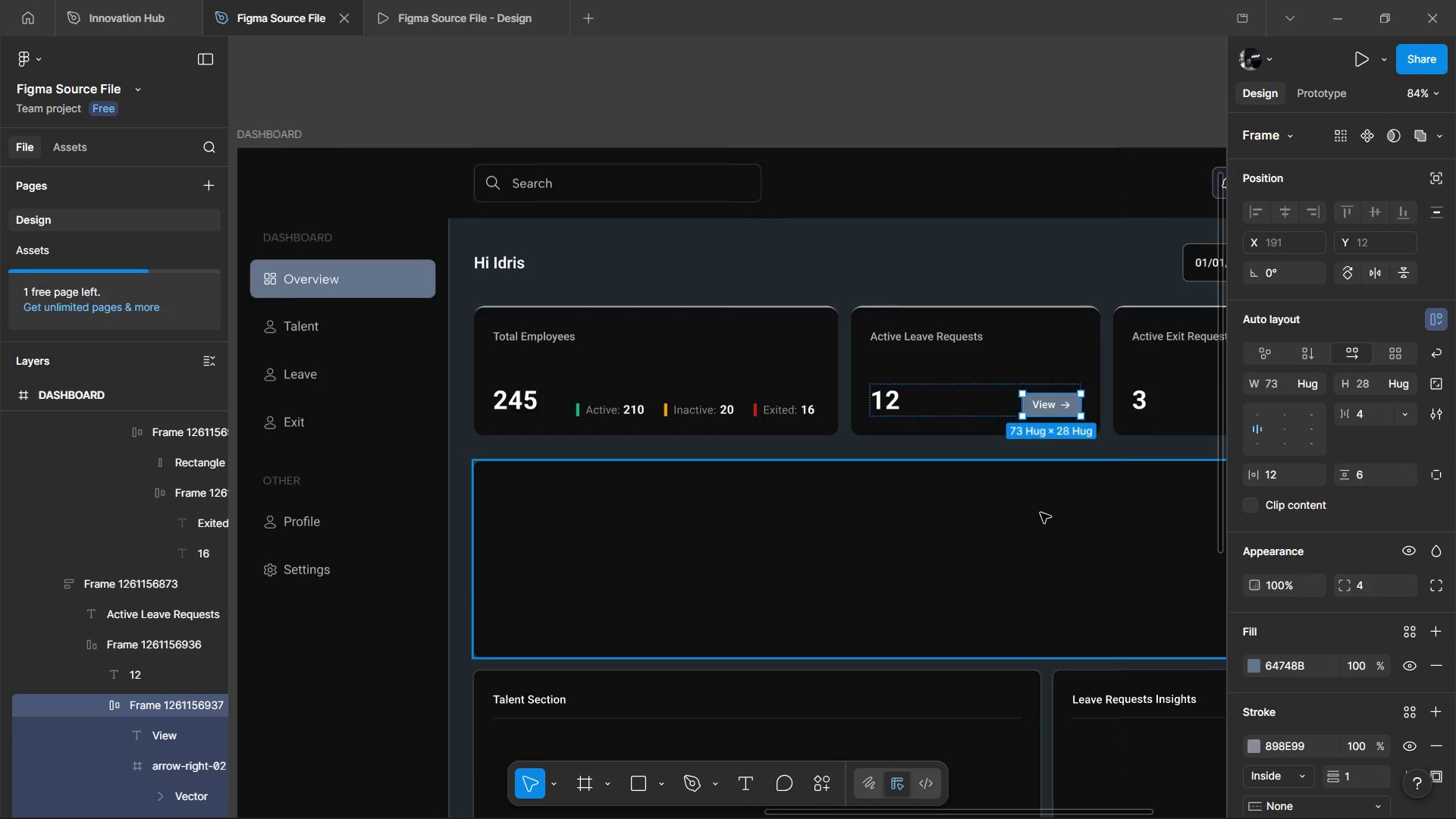 
hold_key(key=ControlLeft, duration=0.62)
 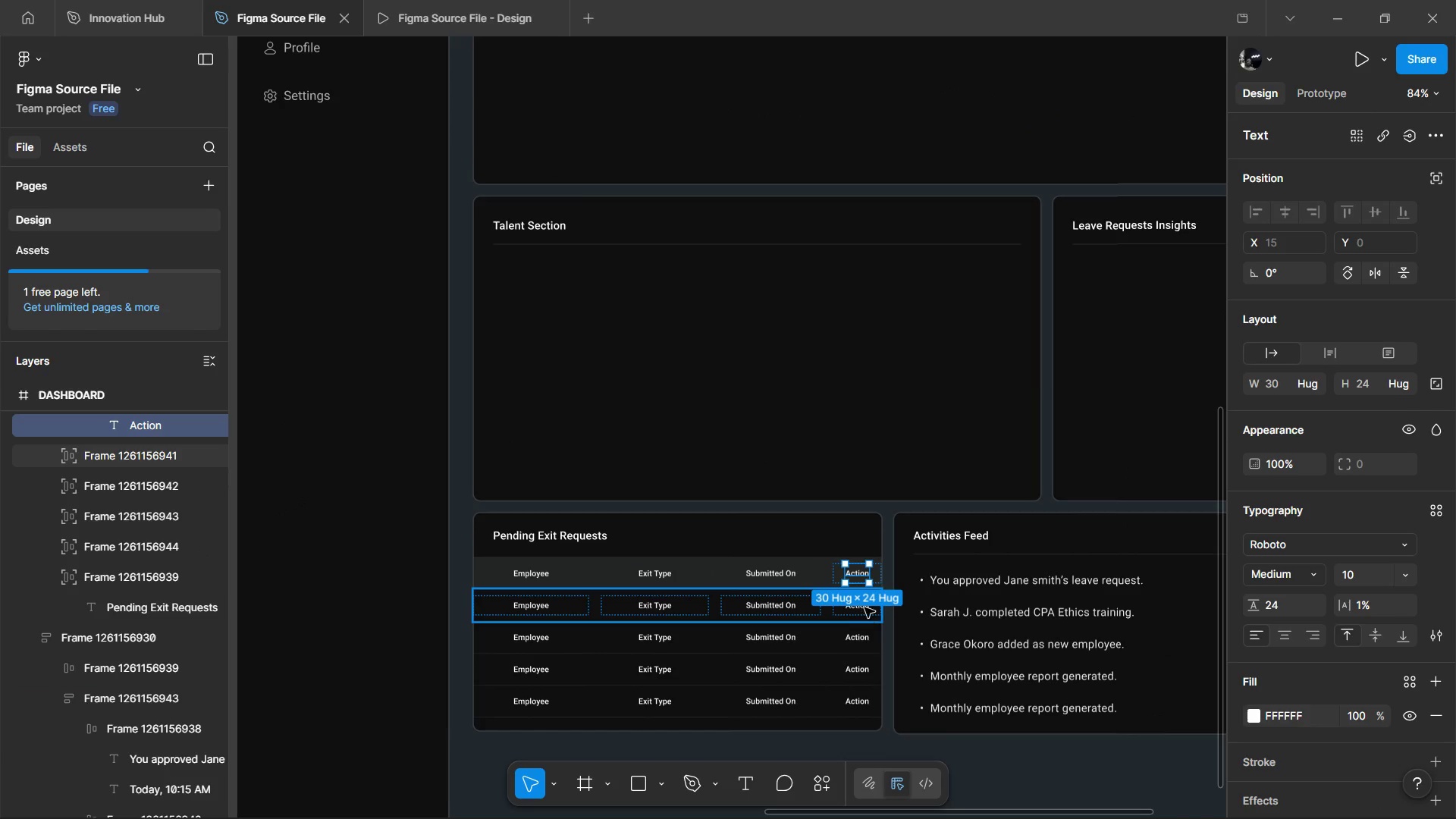 
scroll: coordinate [1040, 513], scroll_direction: down, amount: 12.0
 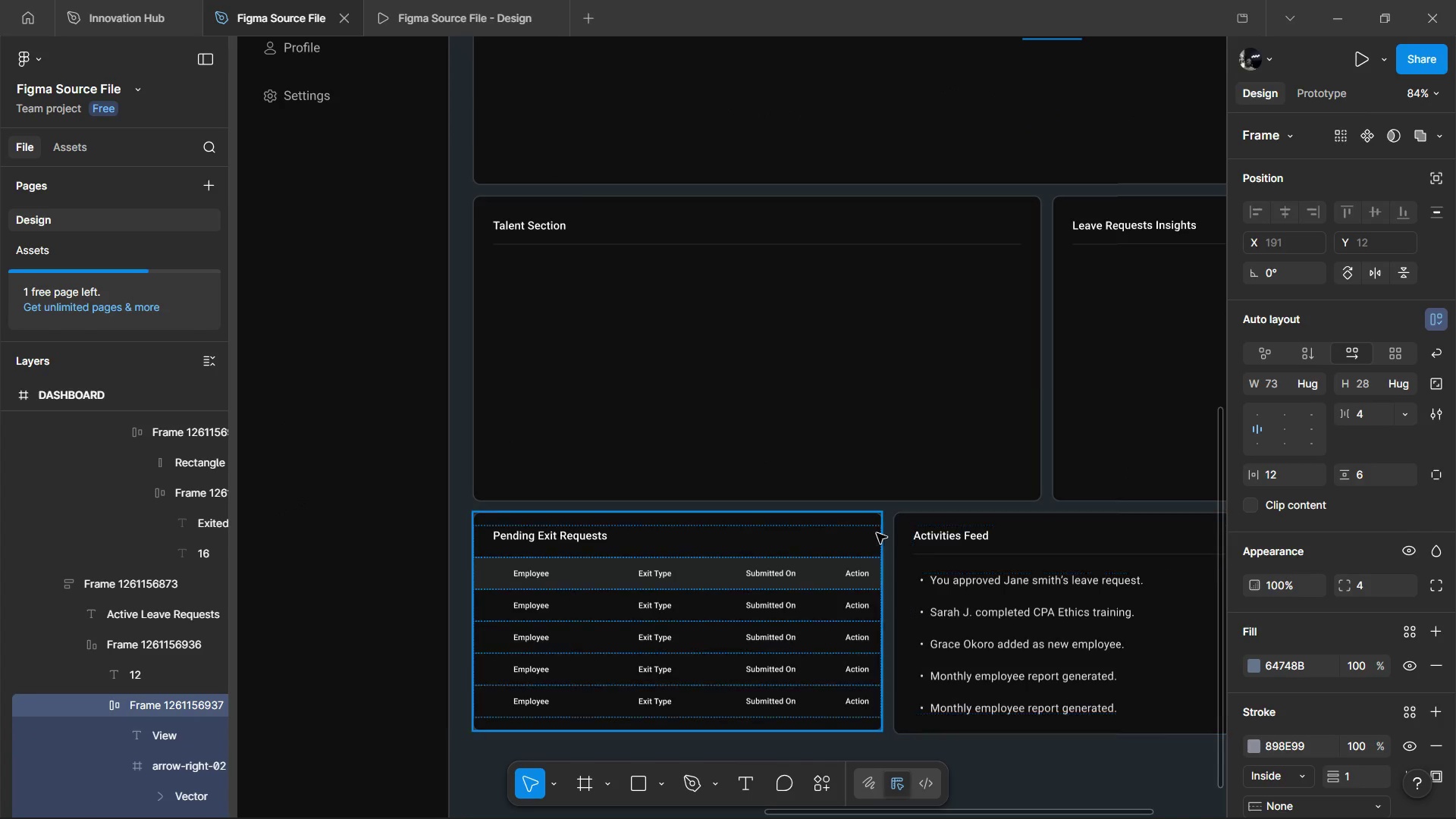 
double_click([864, 603])
 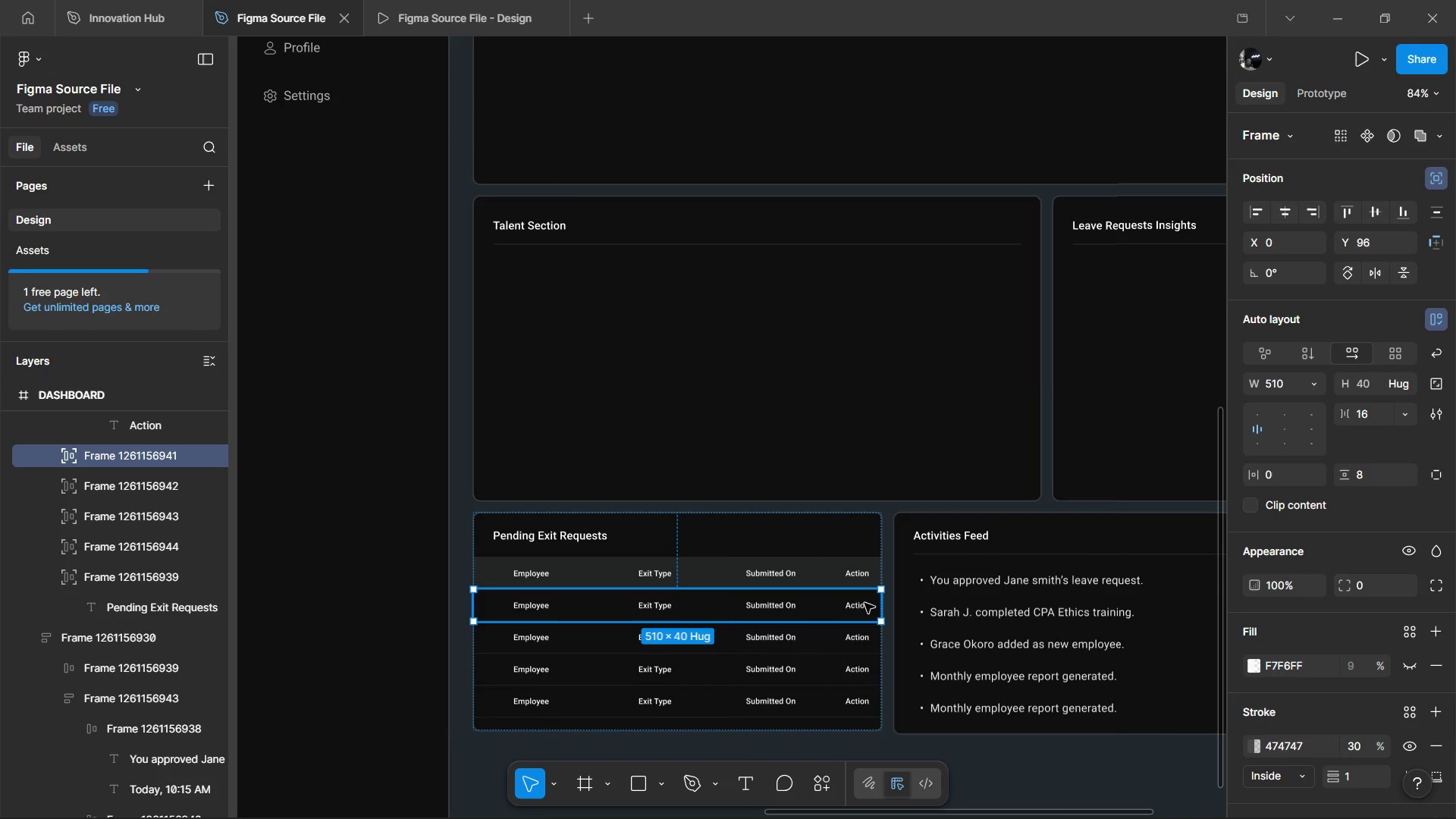 
triple_click([864, 603])
 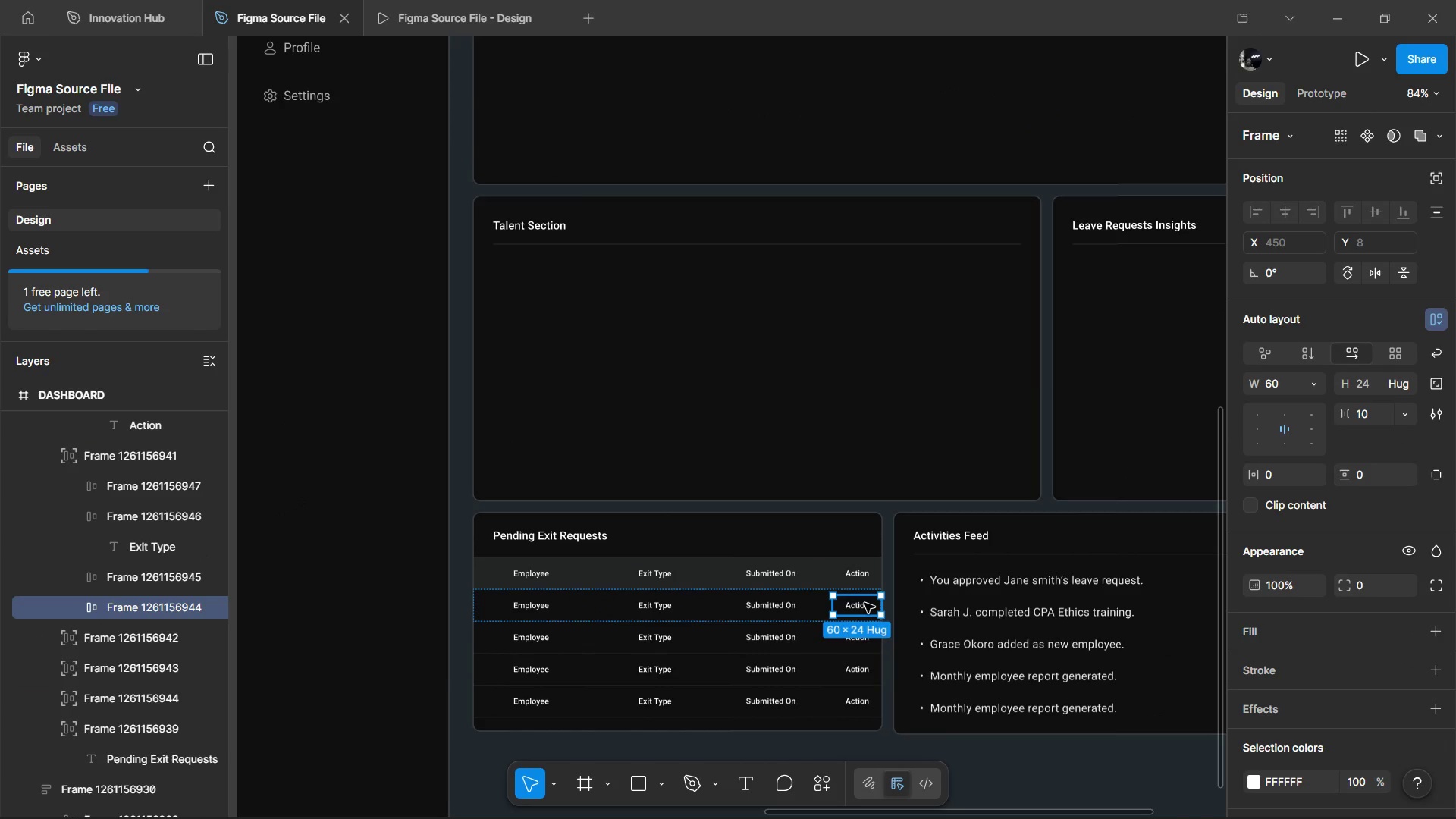 
key(Control+Shift+R)
 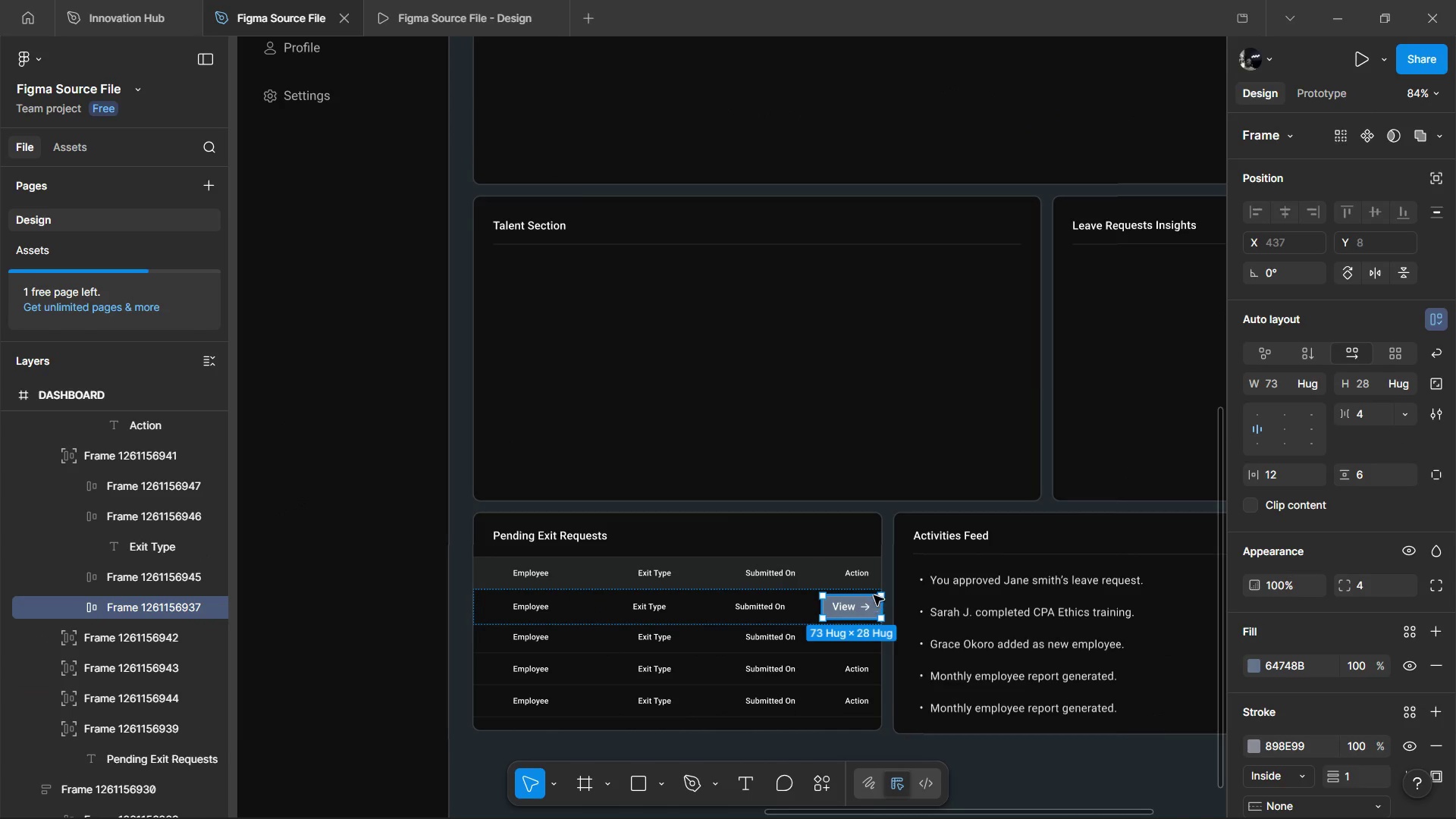 
hold_key(key=ControlLeft, duration=0.92)
scroll: coordinate [901, 598], scroll_direction: up, amount: 3.0
 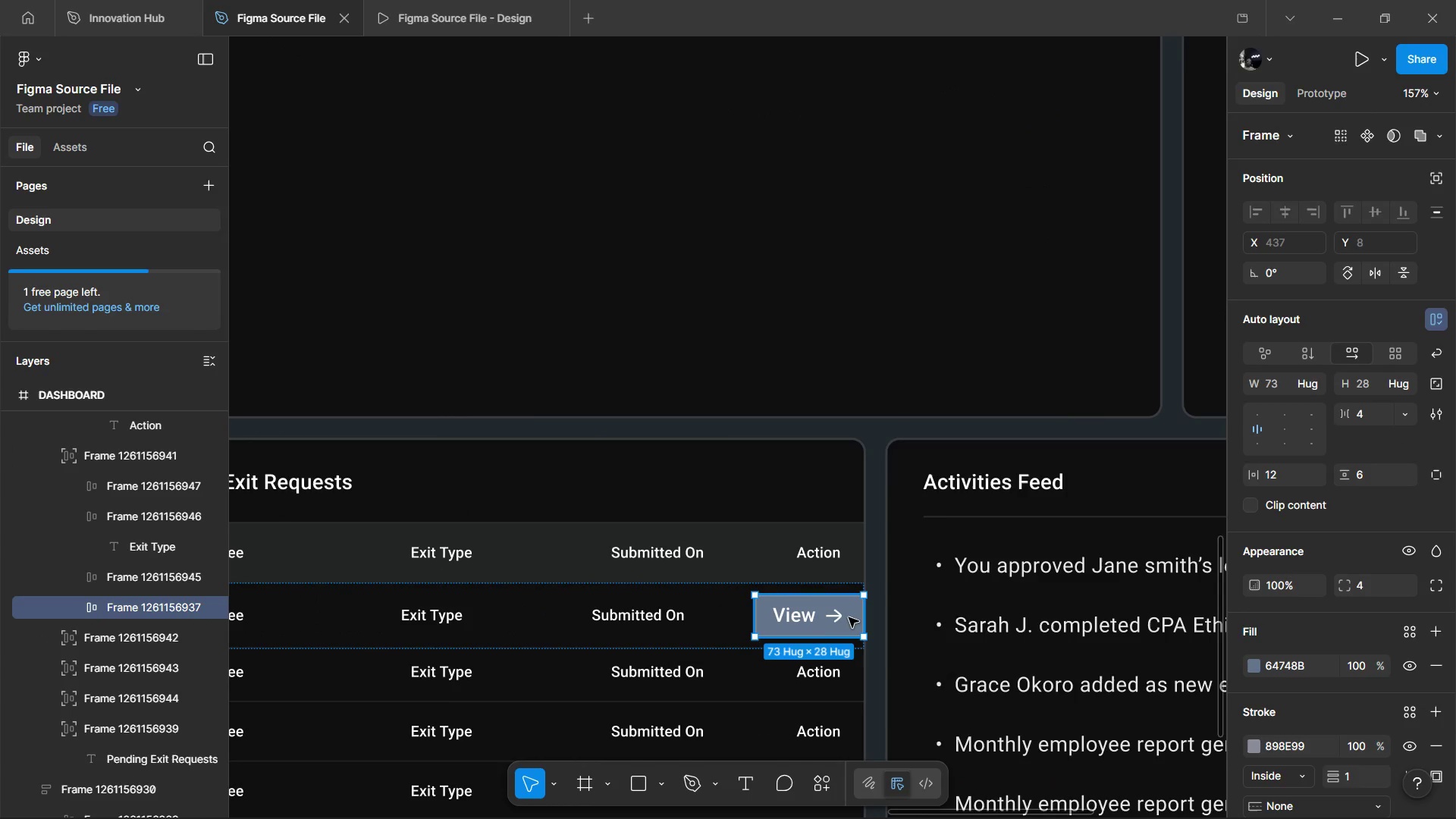 
hold_key(key=ControlLeft, duration=1.31)
left_click([637, 623])
 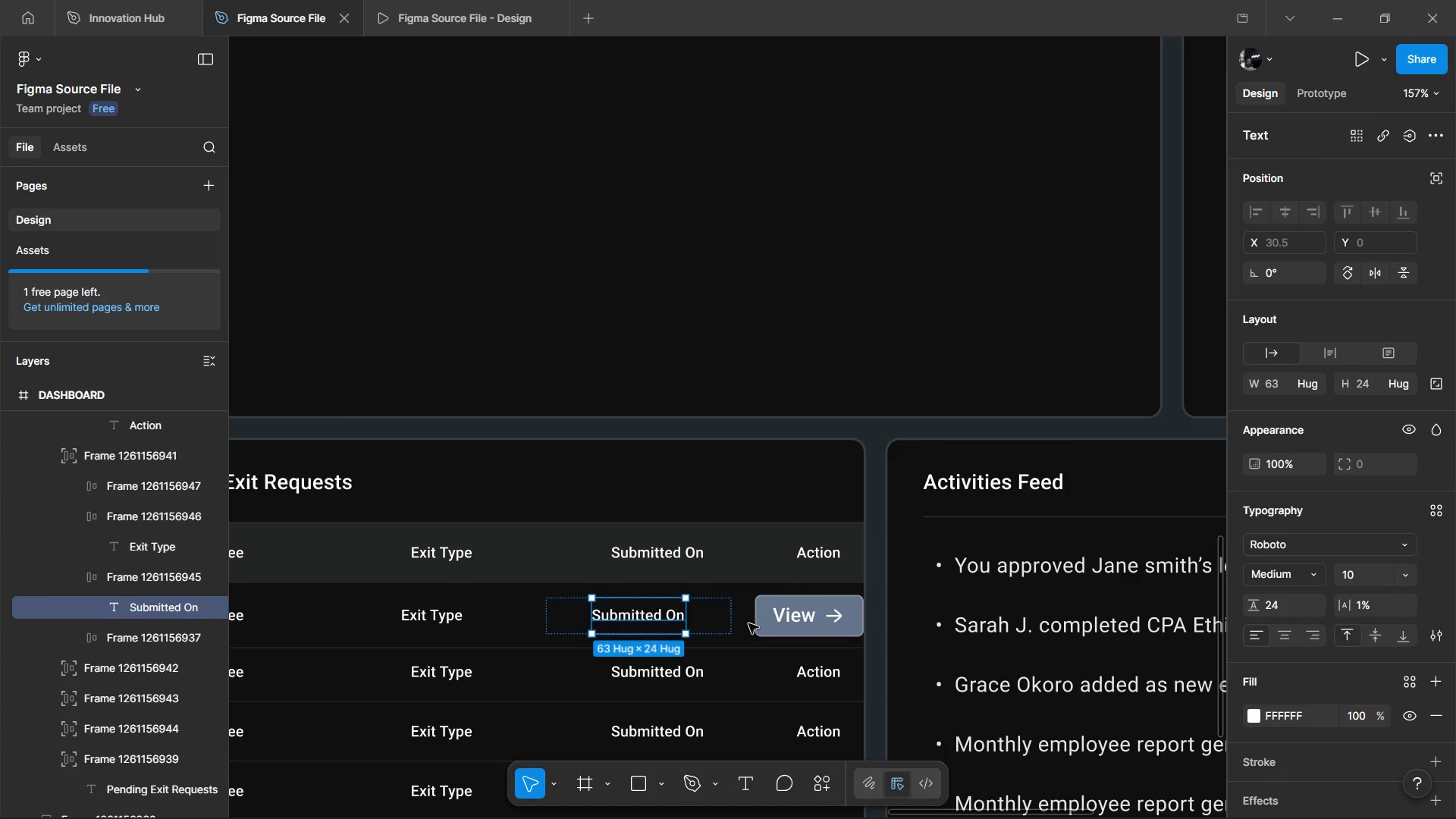 
hold_key(key=ControlLeft, duration=0.7)
left_click([800, 609])
 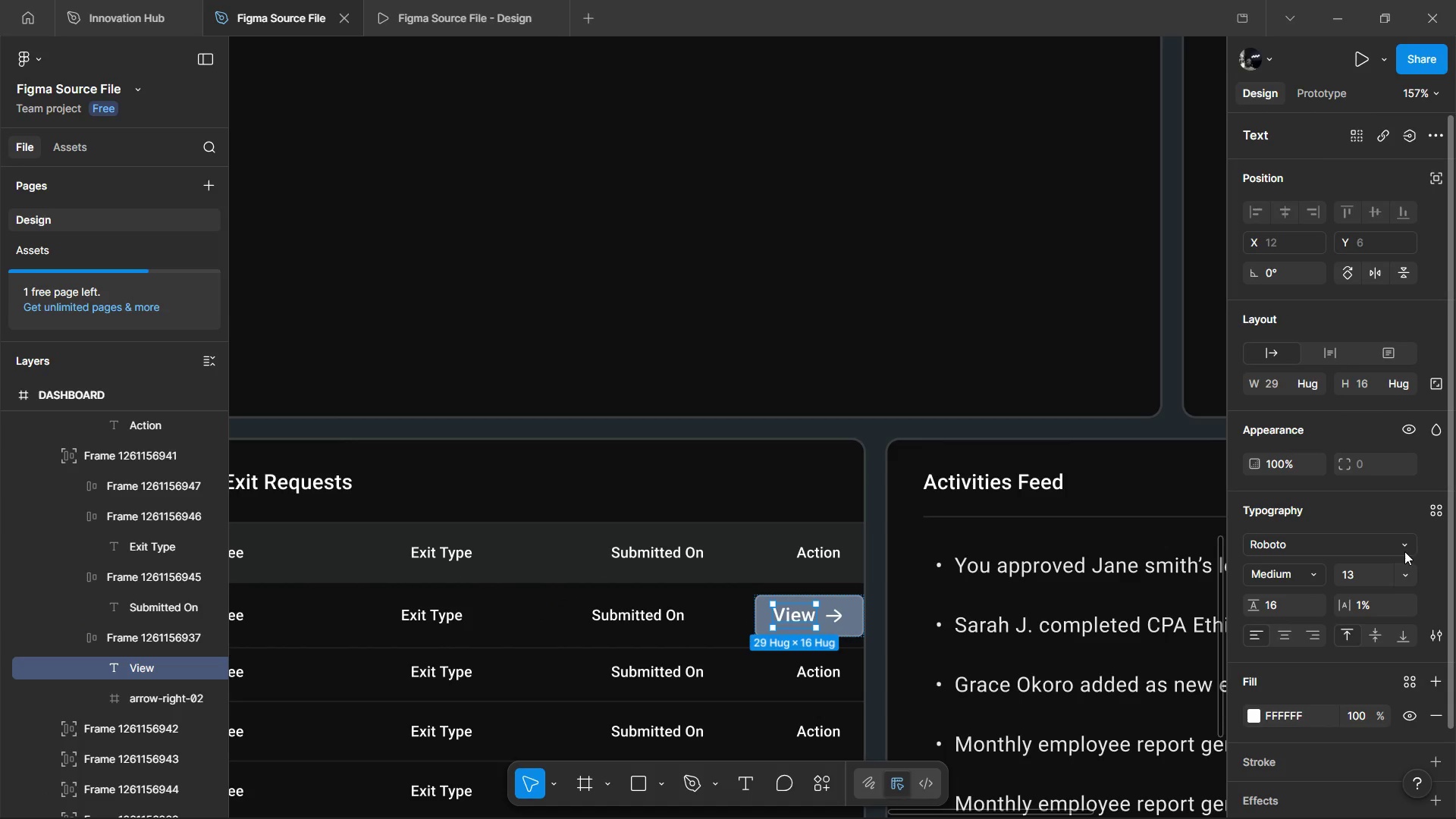 
left_click([1409, 579])
 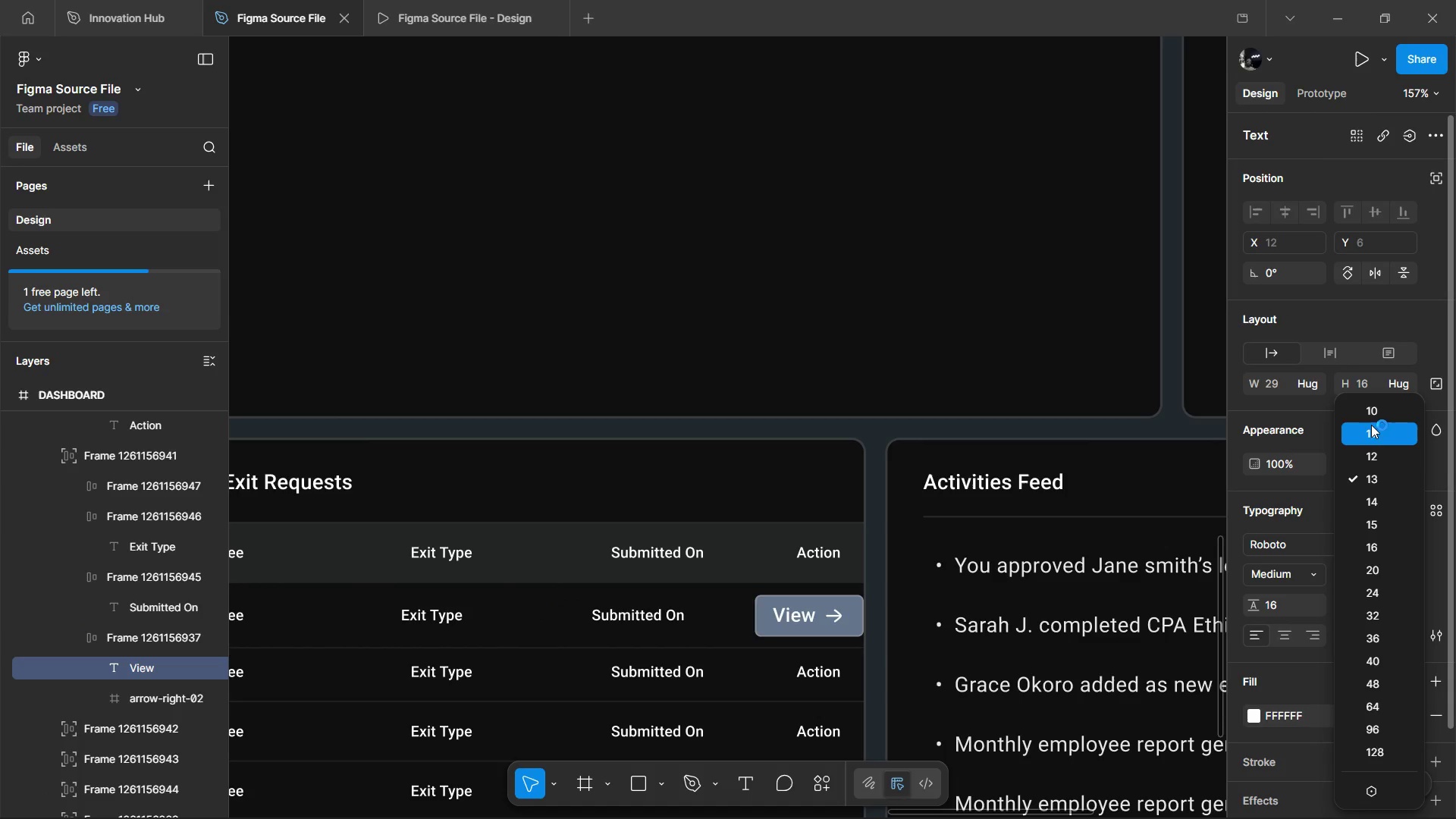 
left_click([1373, 415])
 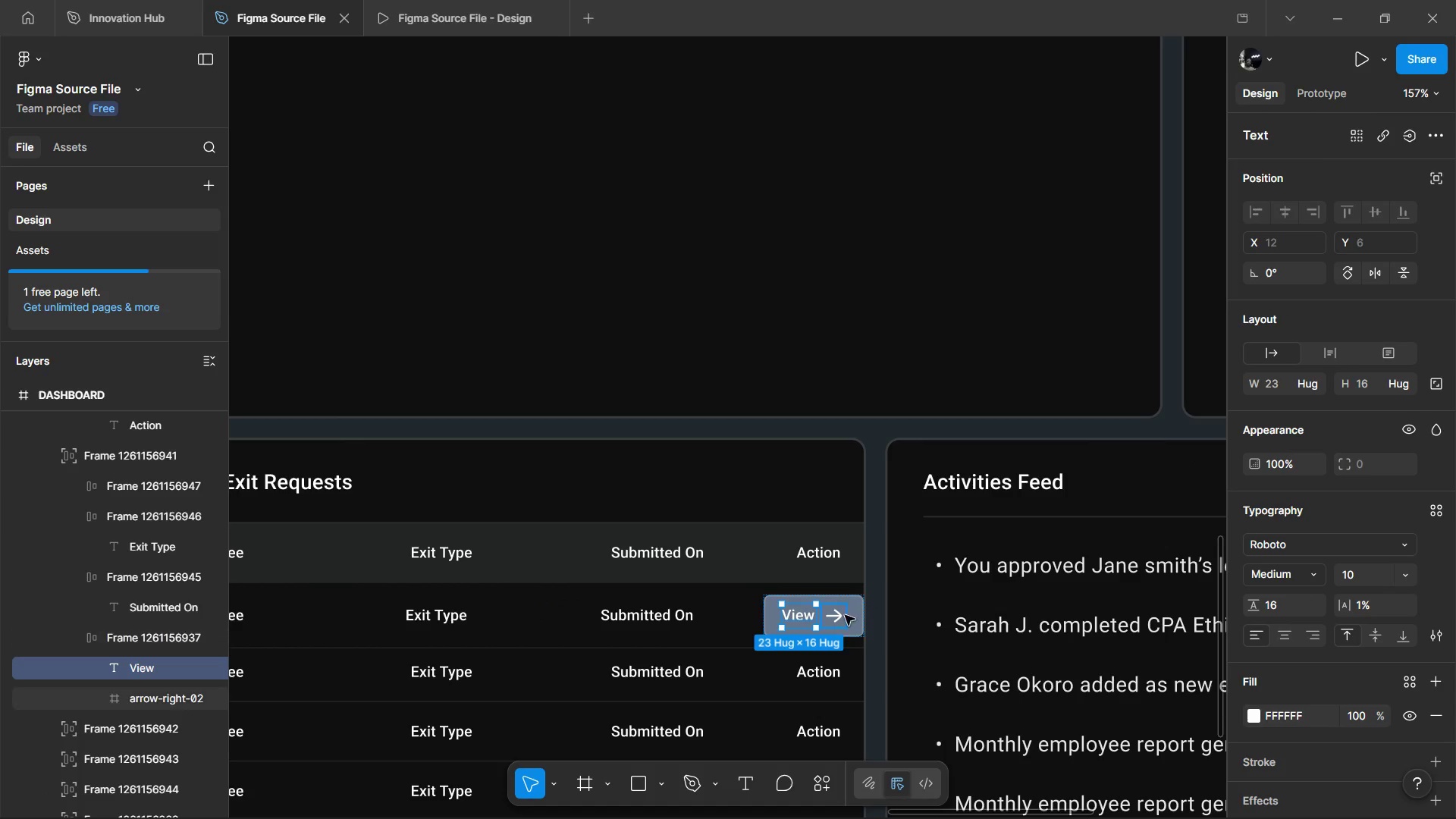 
left_click([837, 615])
 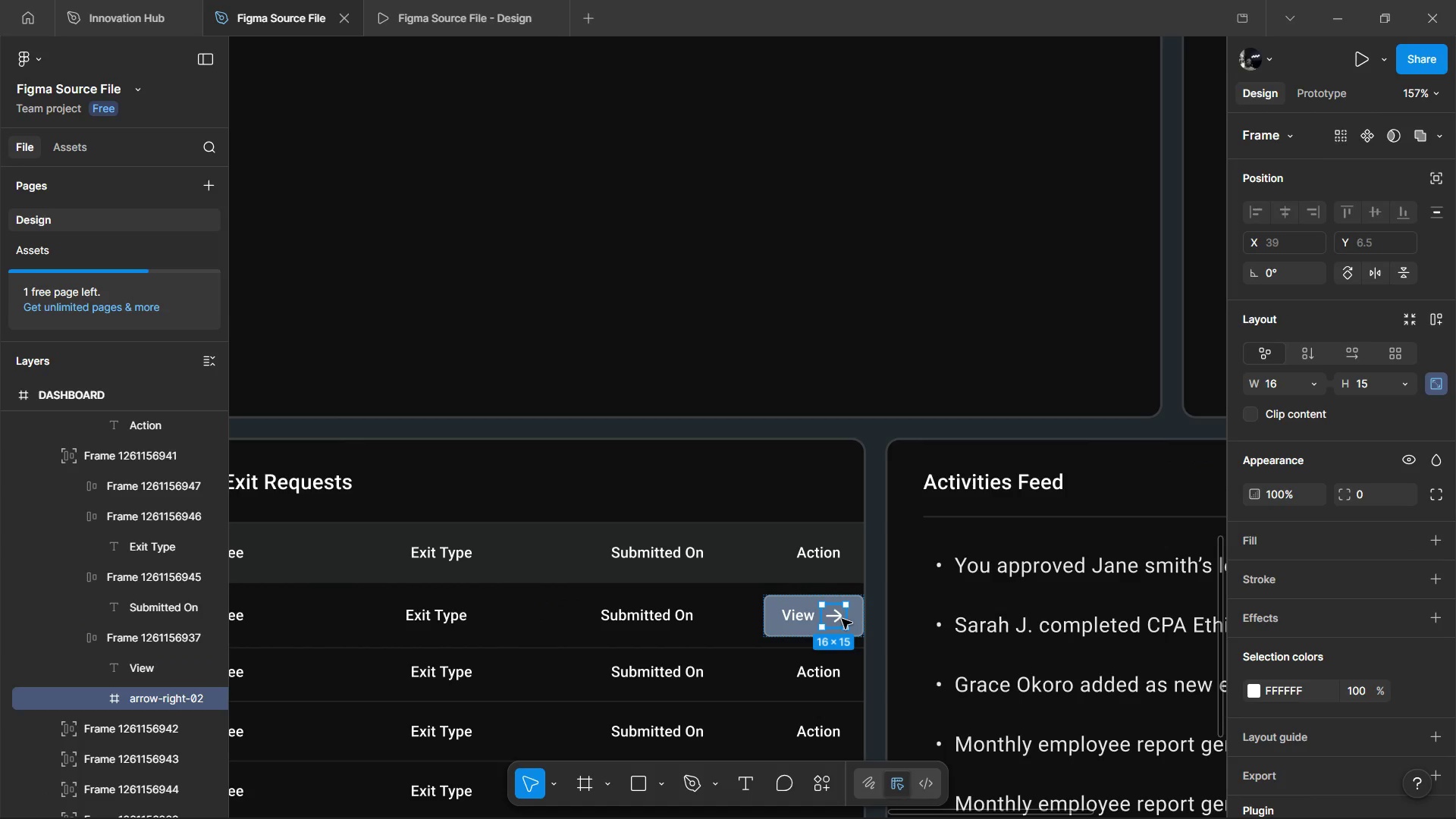 
key(Backspace)
 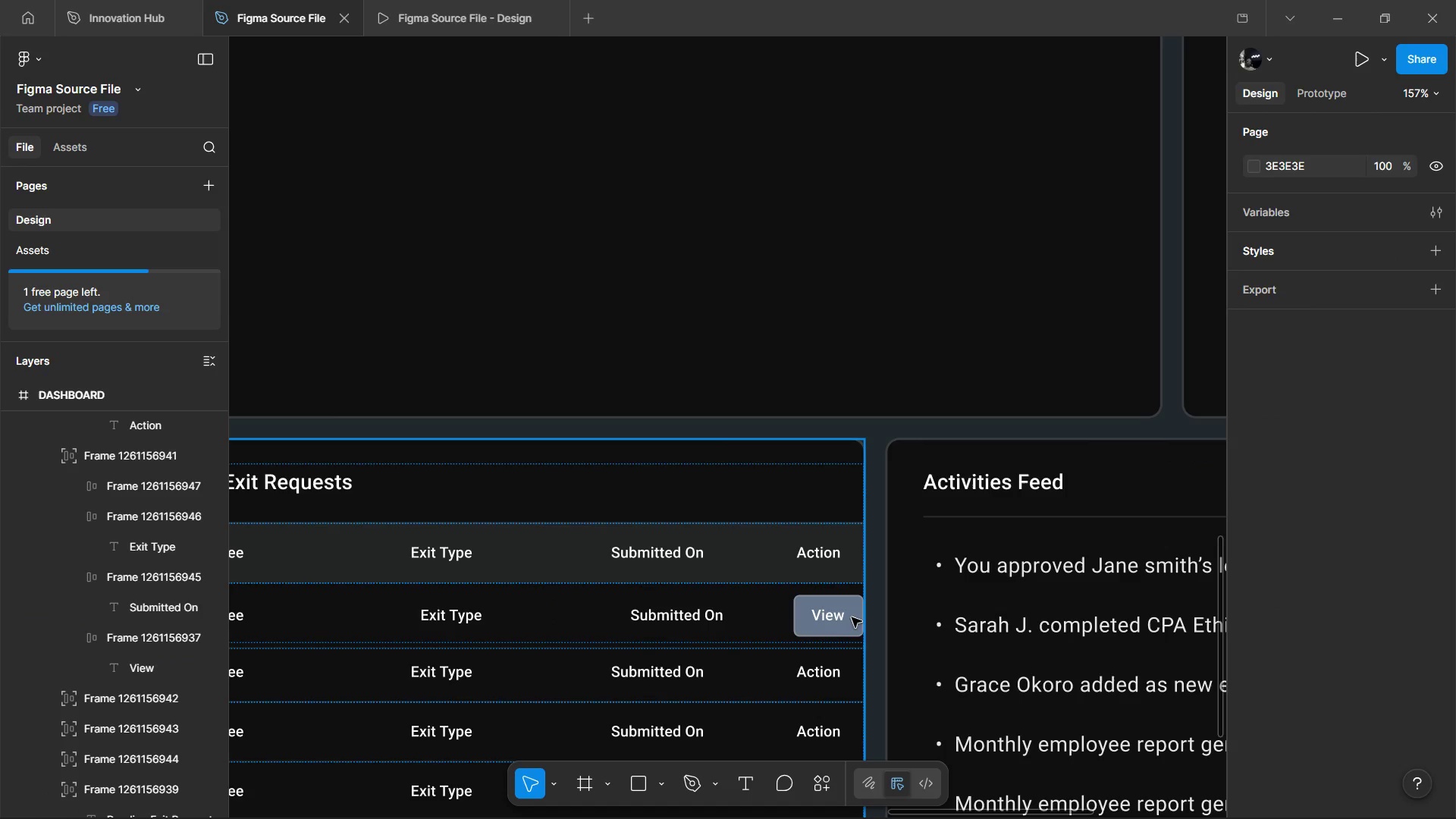 
hold_key(key=ControlLeft, duration=0.5)
left_click([854, 616])
 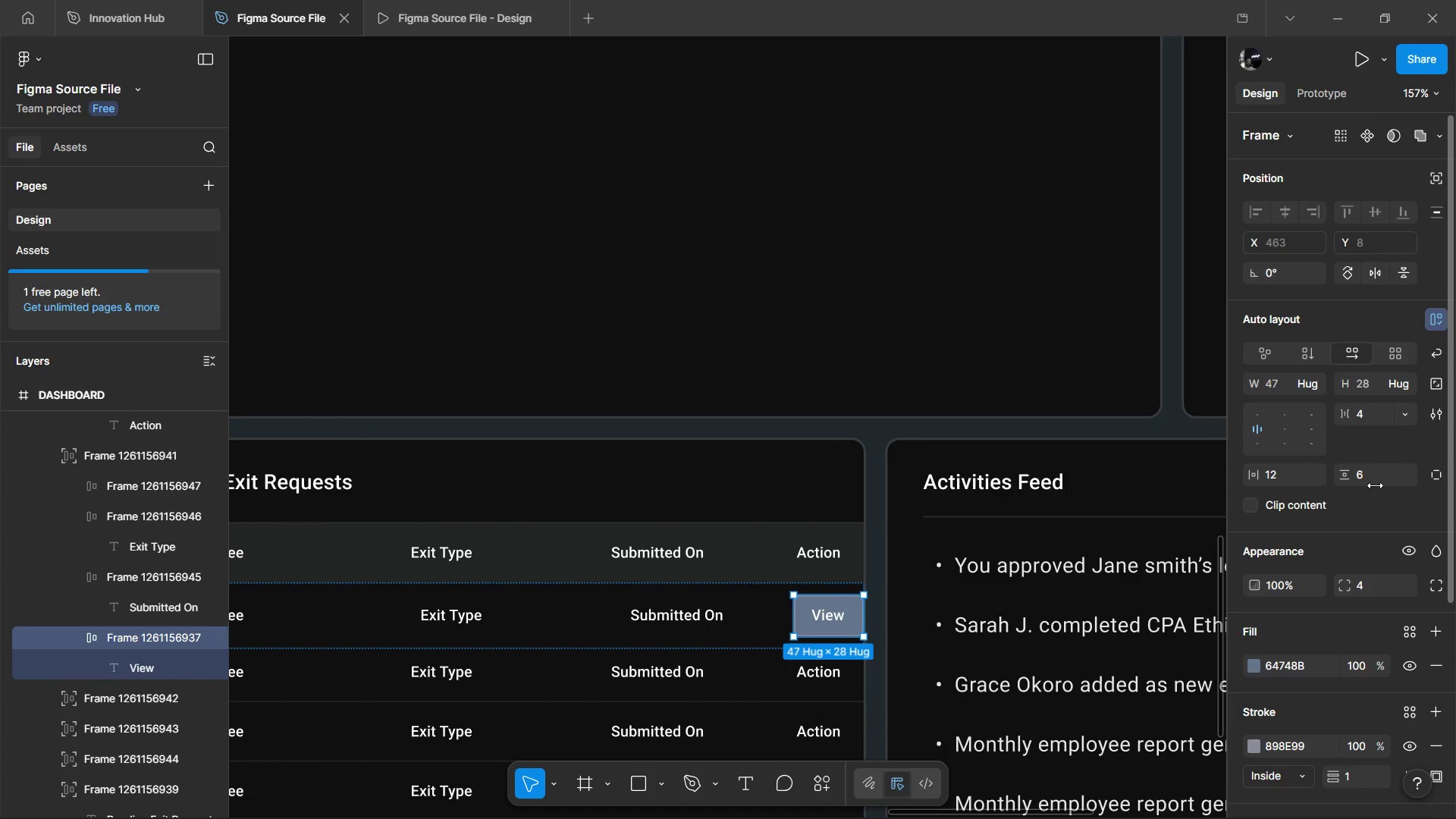 
left_click([1375, 477])
 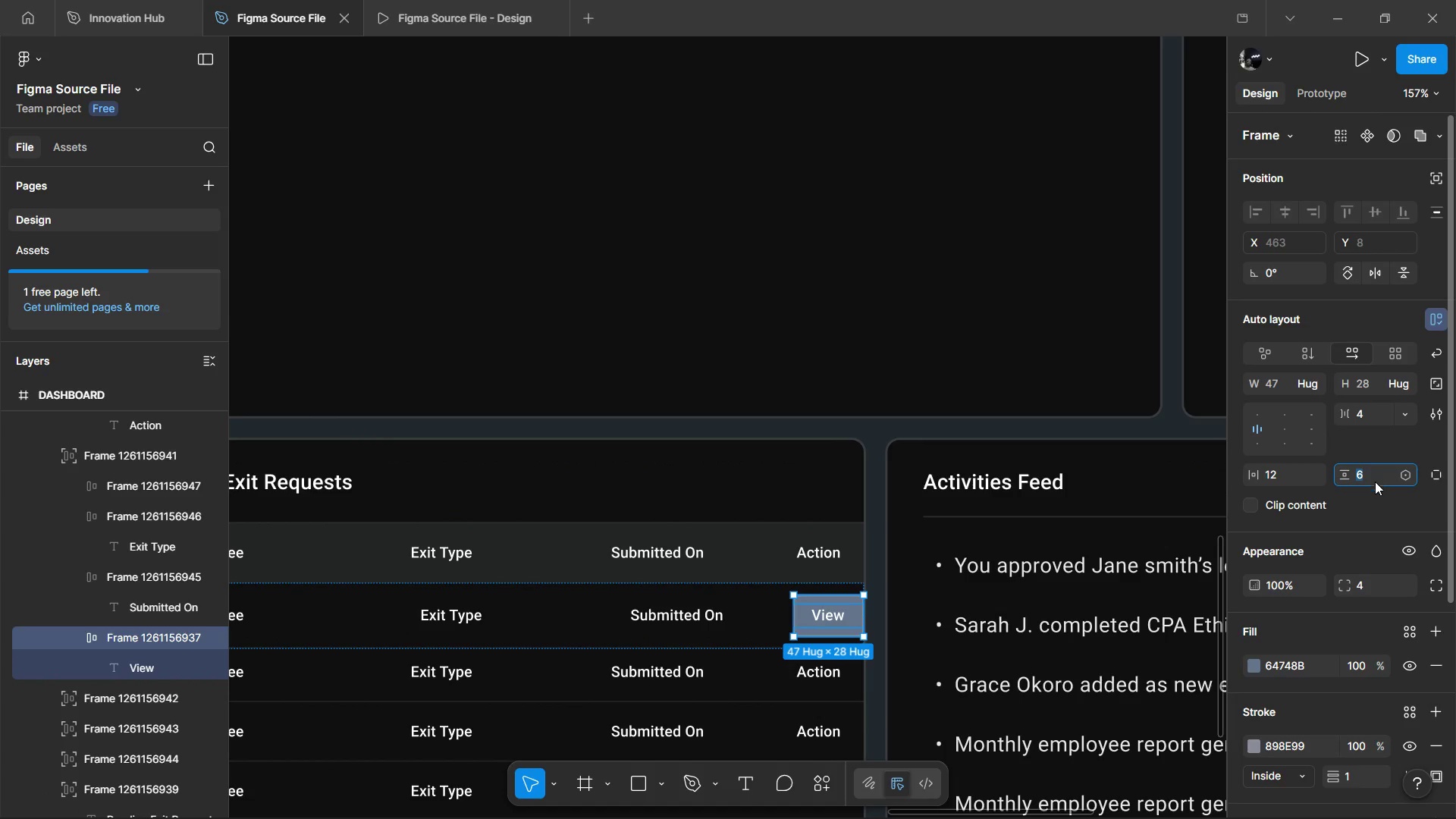 
key(2)
 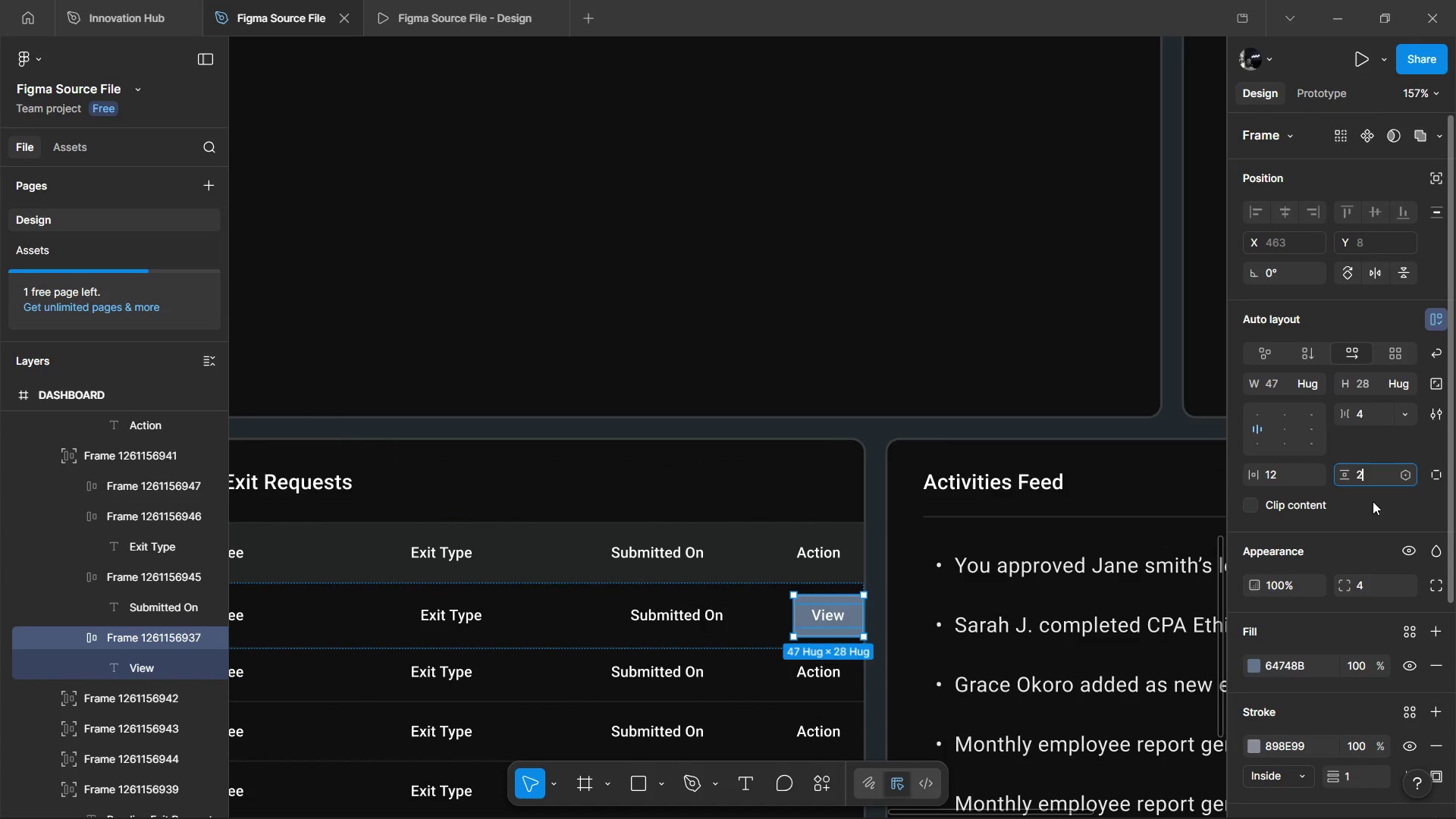 
left_click([1373, 501])
 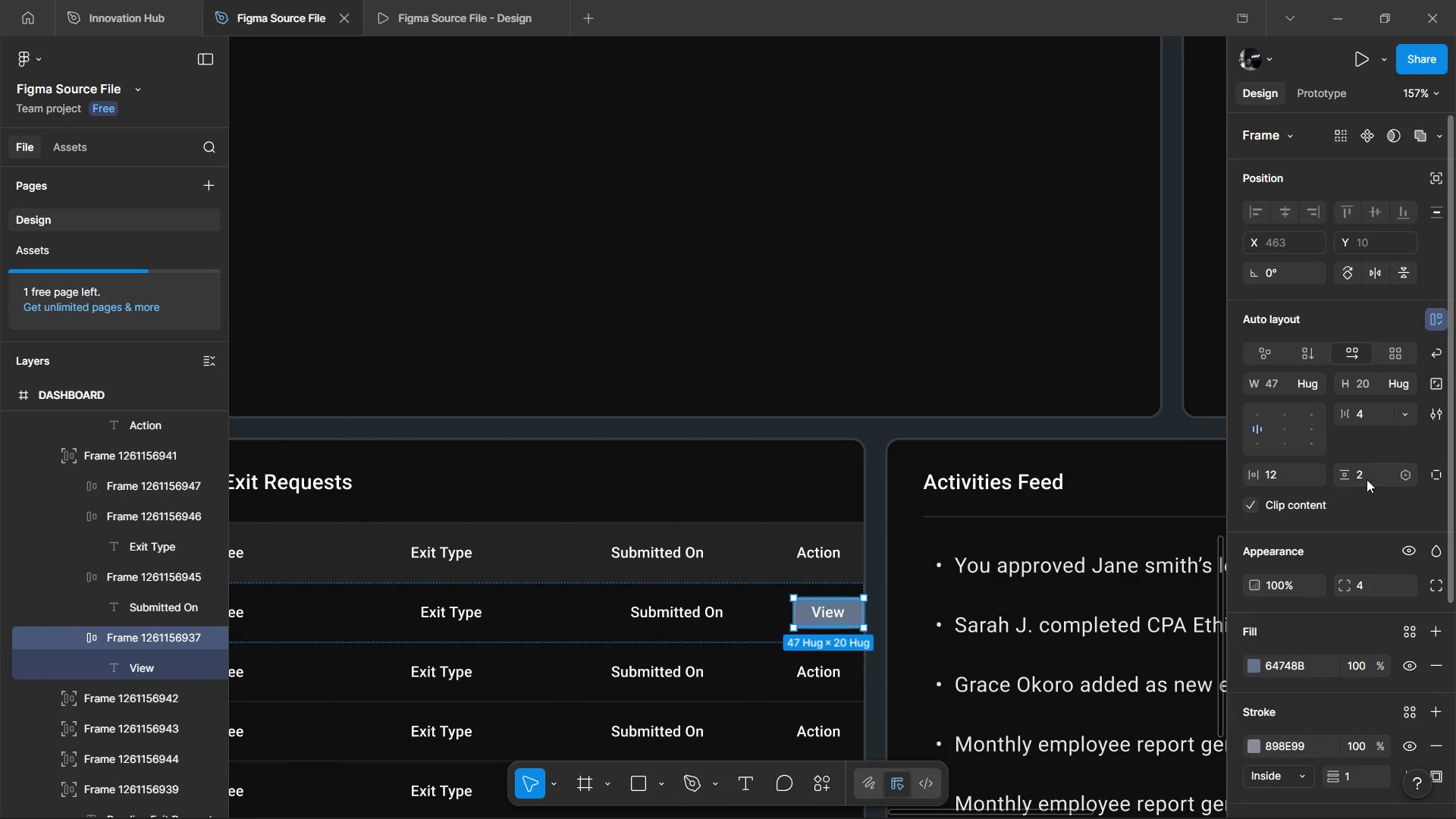 
left_click([1373, 475])
 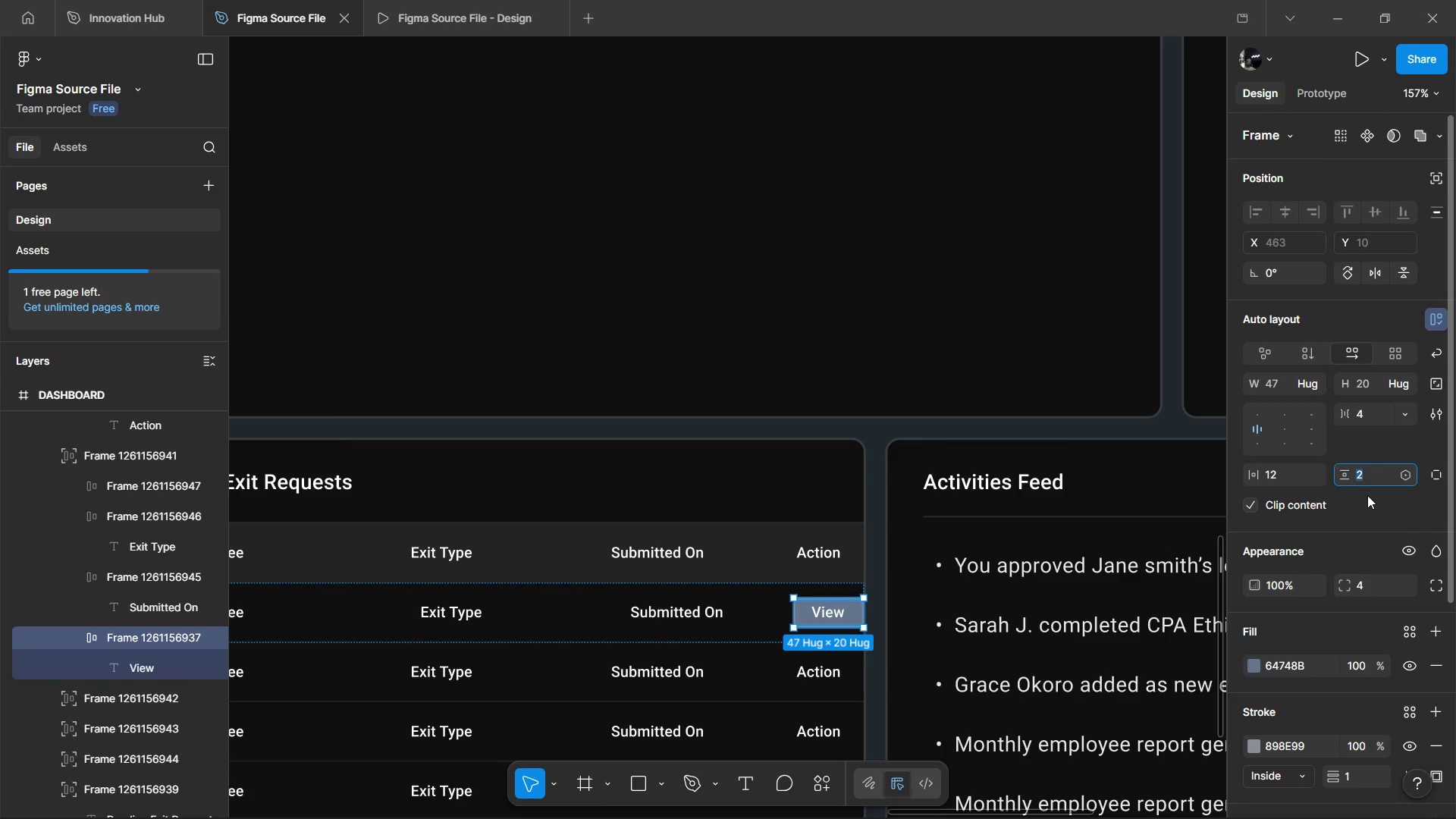 
key(4)
 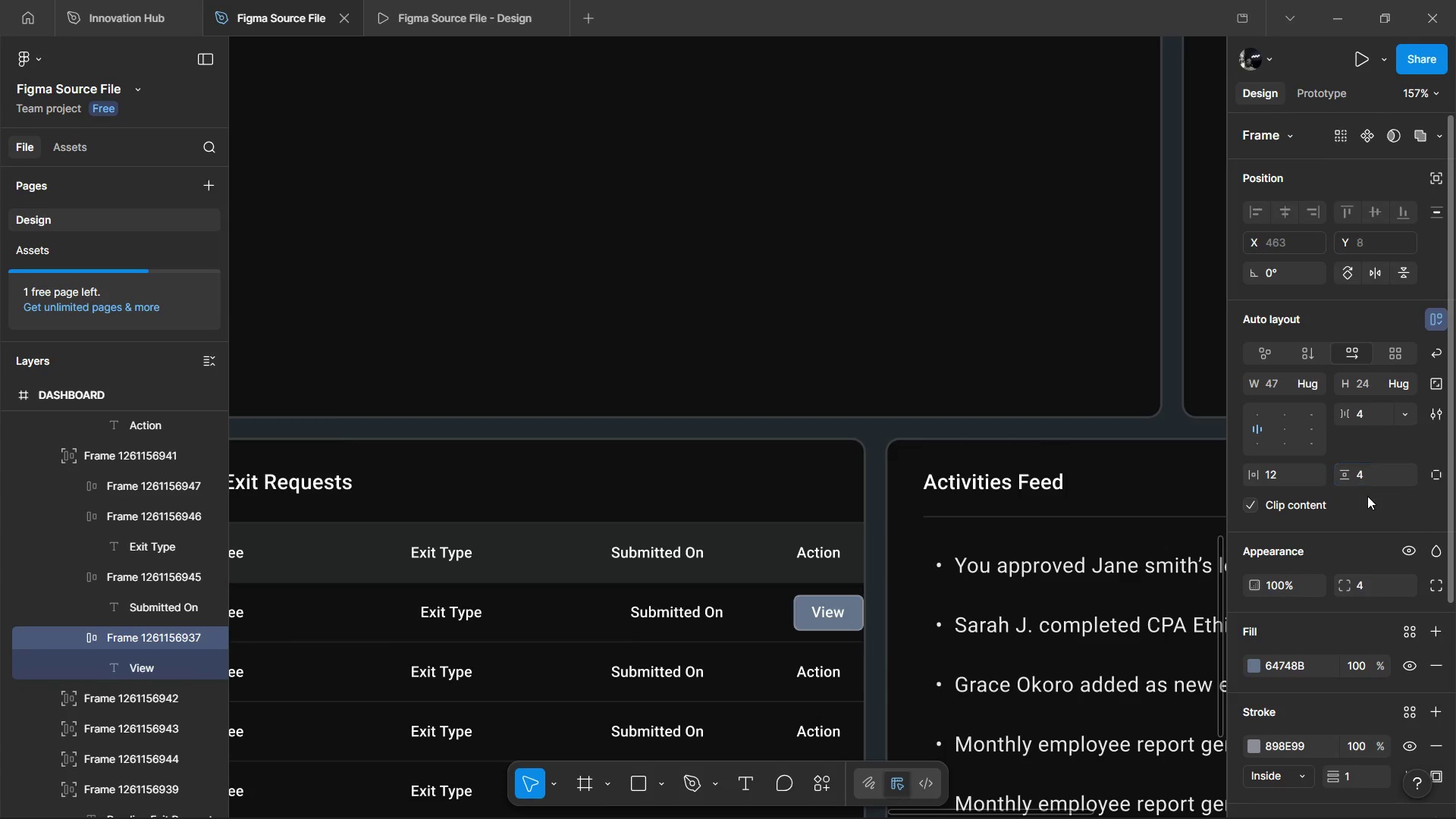 
left_click([1367, 496])
 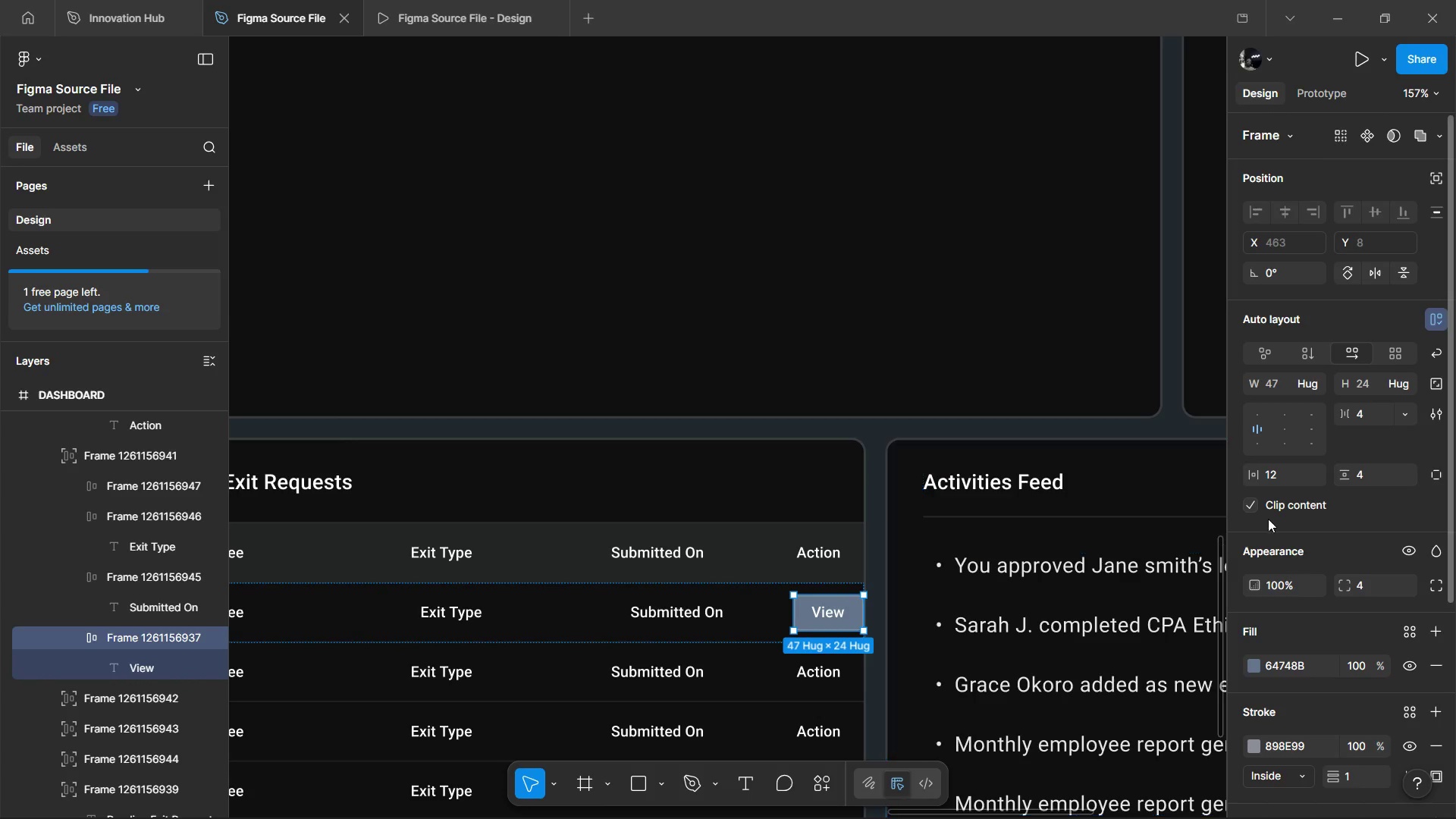 
left_click([1283, 472])
 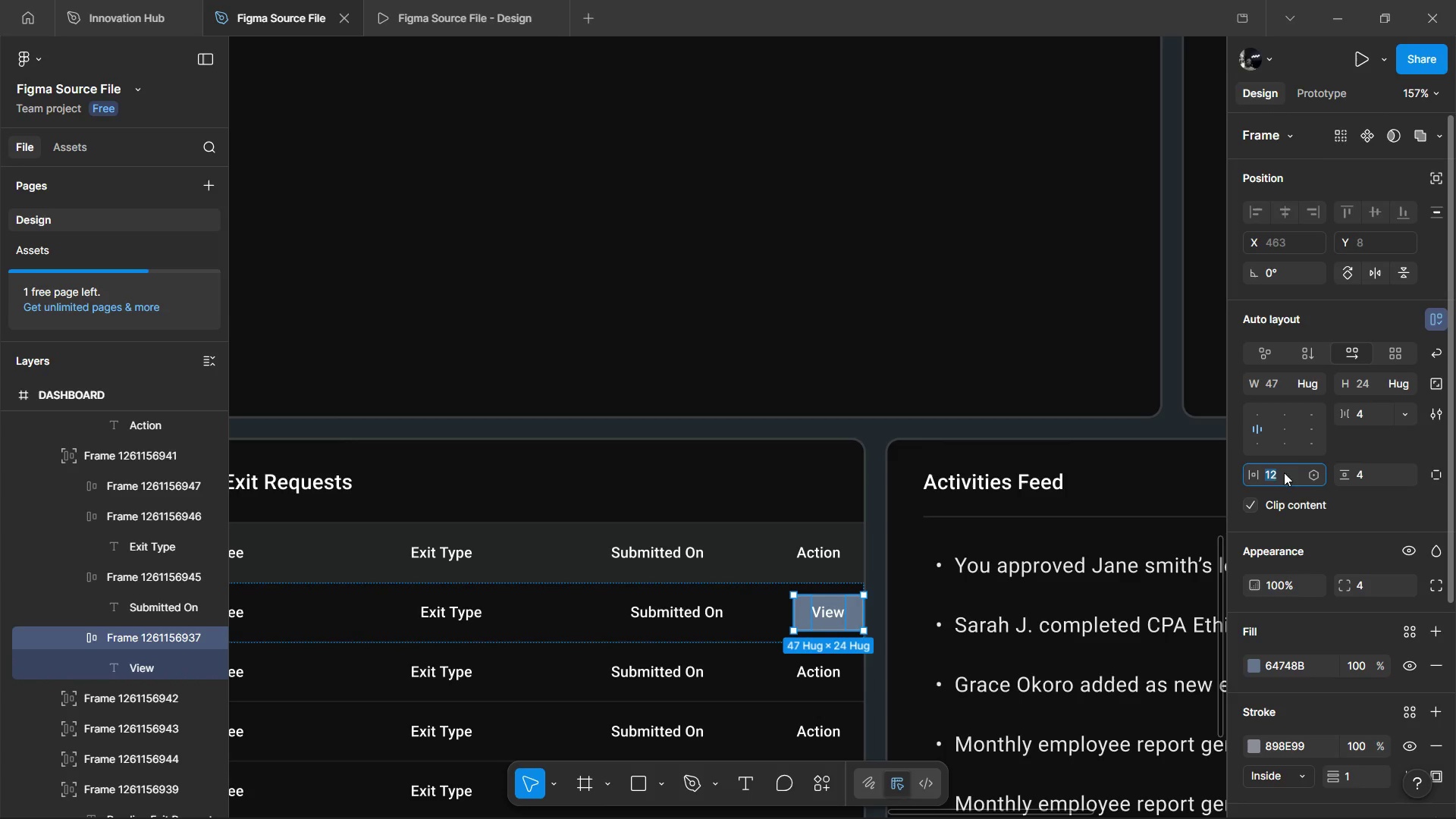 
key(8)
 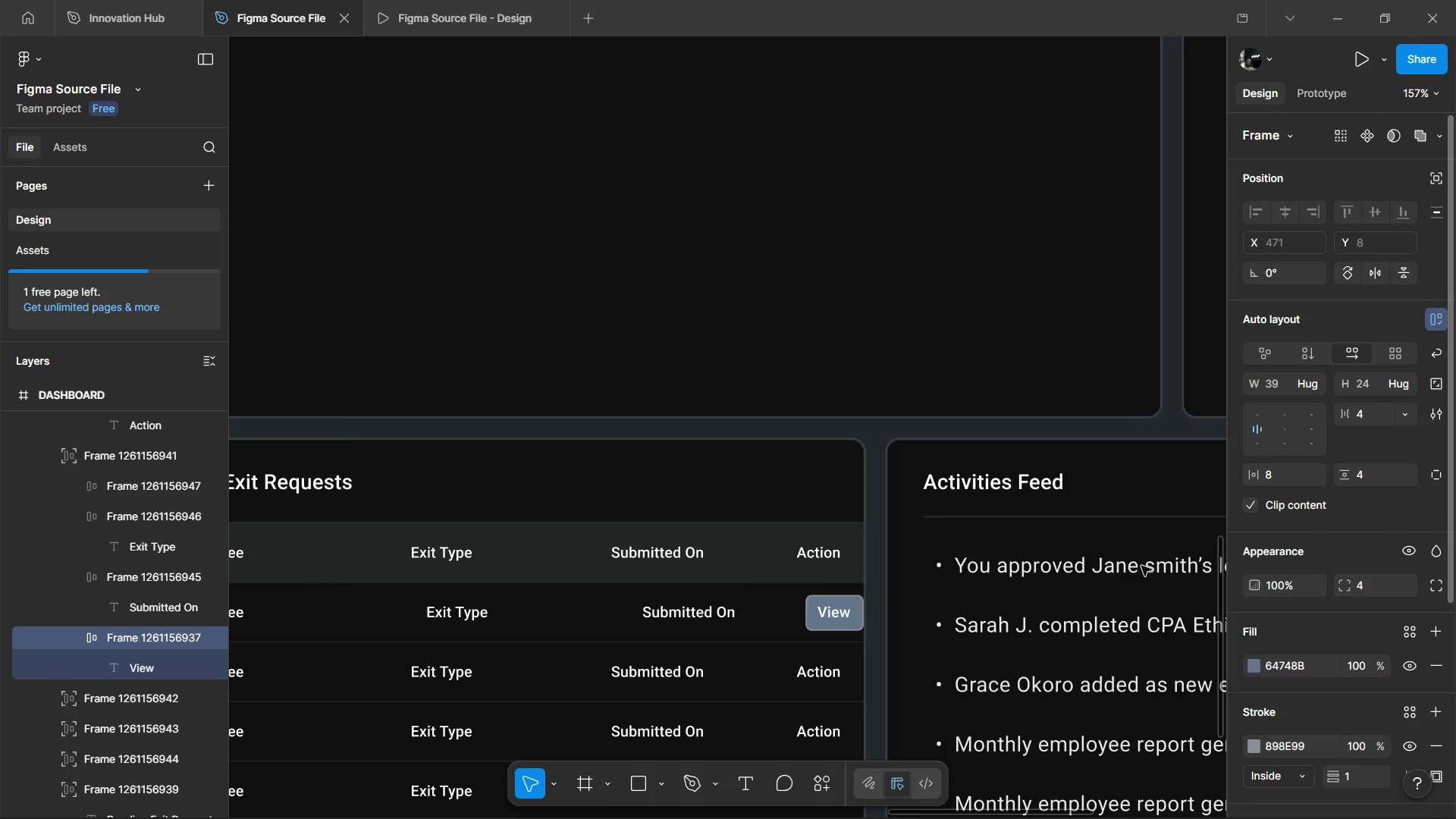 
hold_key(key=ControlLeft, duration=0.78)
scroll: coordinate [844, 626], scroll_direction: up, amount: 5.0
 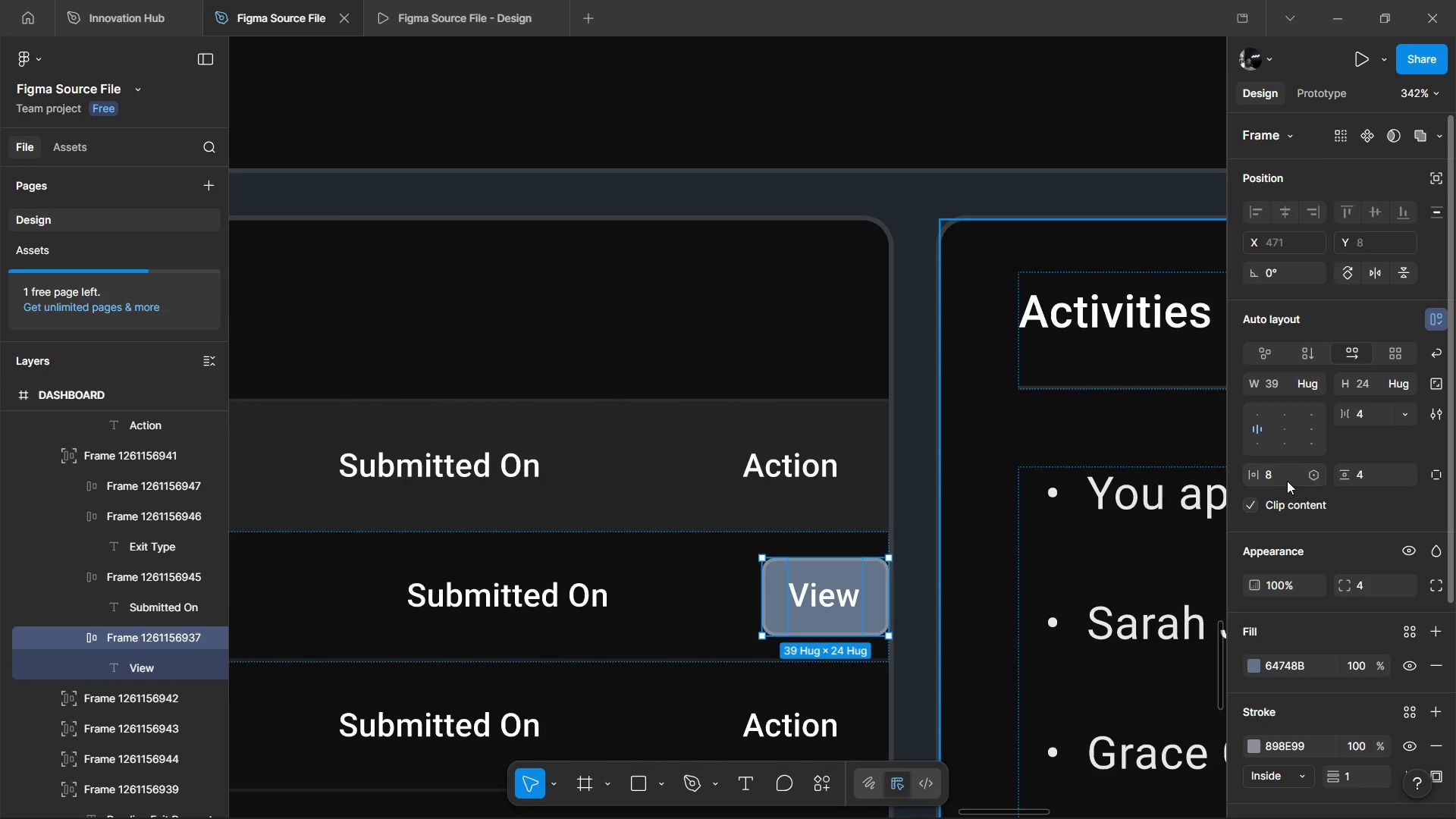 
left_click_drag(start_coordinate=[1283, 478], to_coordinate=[1279, 479])
 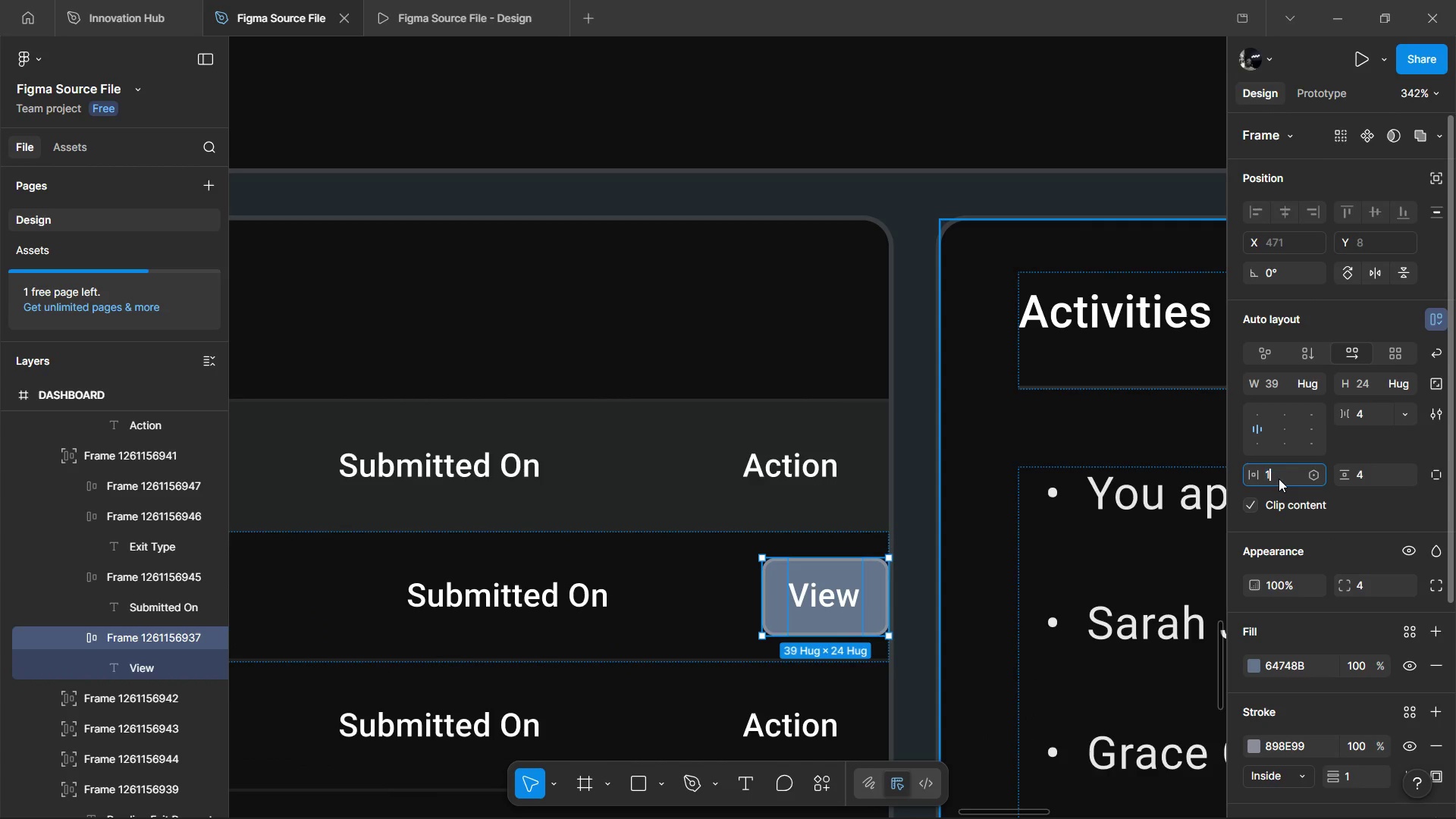 
type(12)
 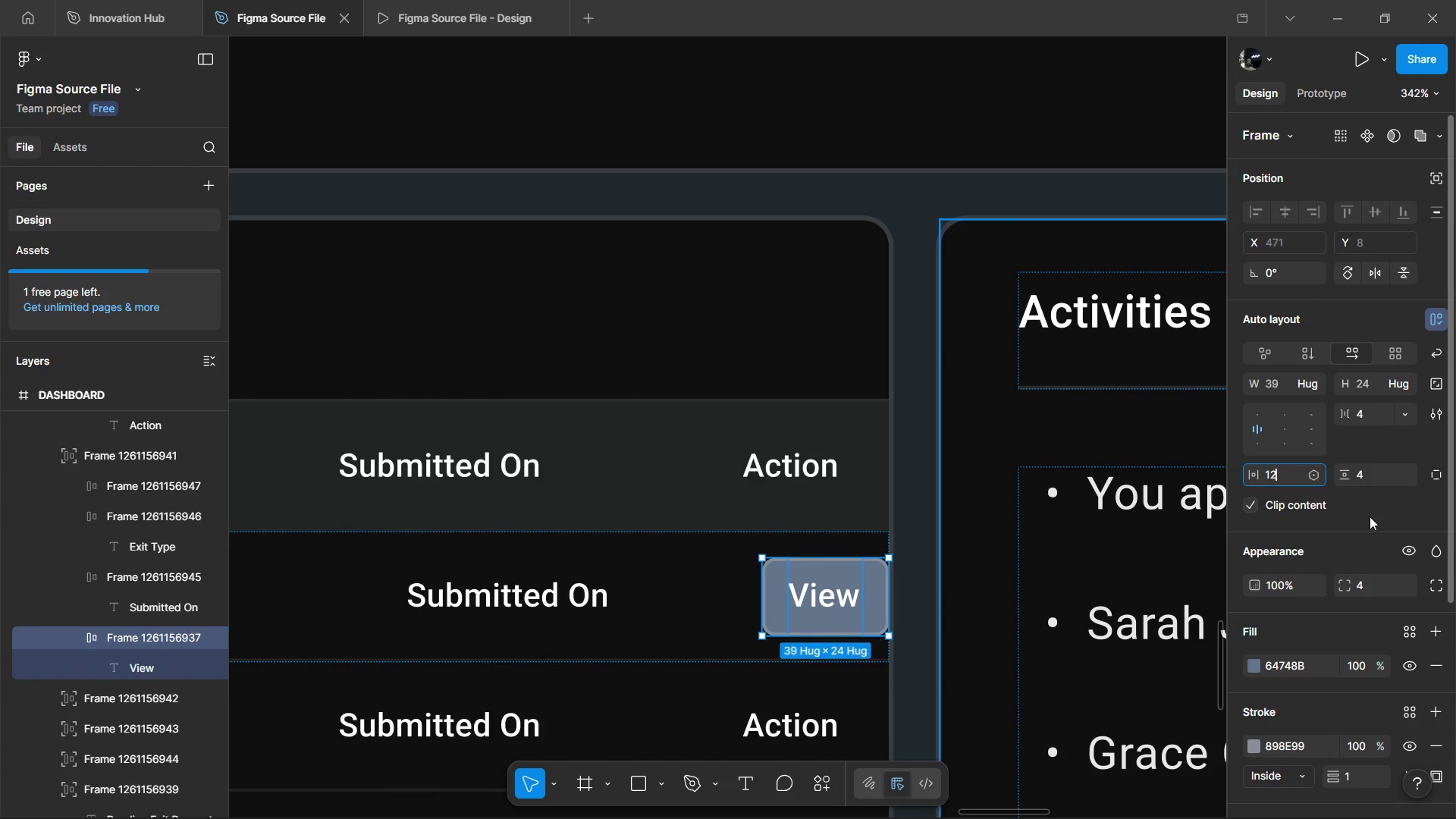 
left_click([1370, 516])
 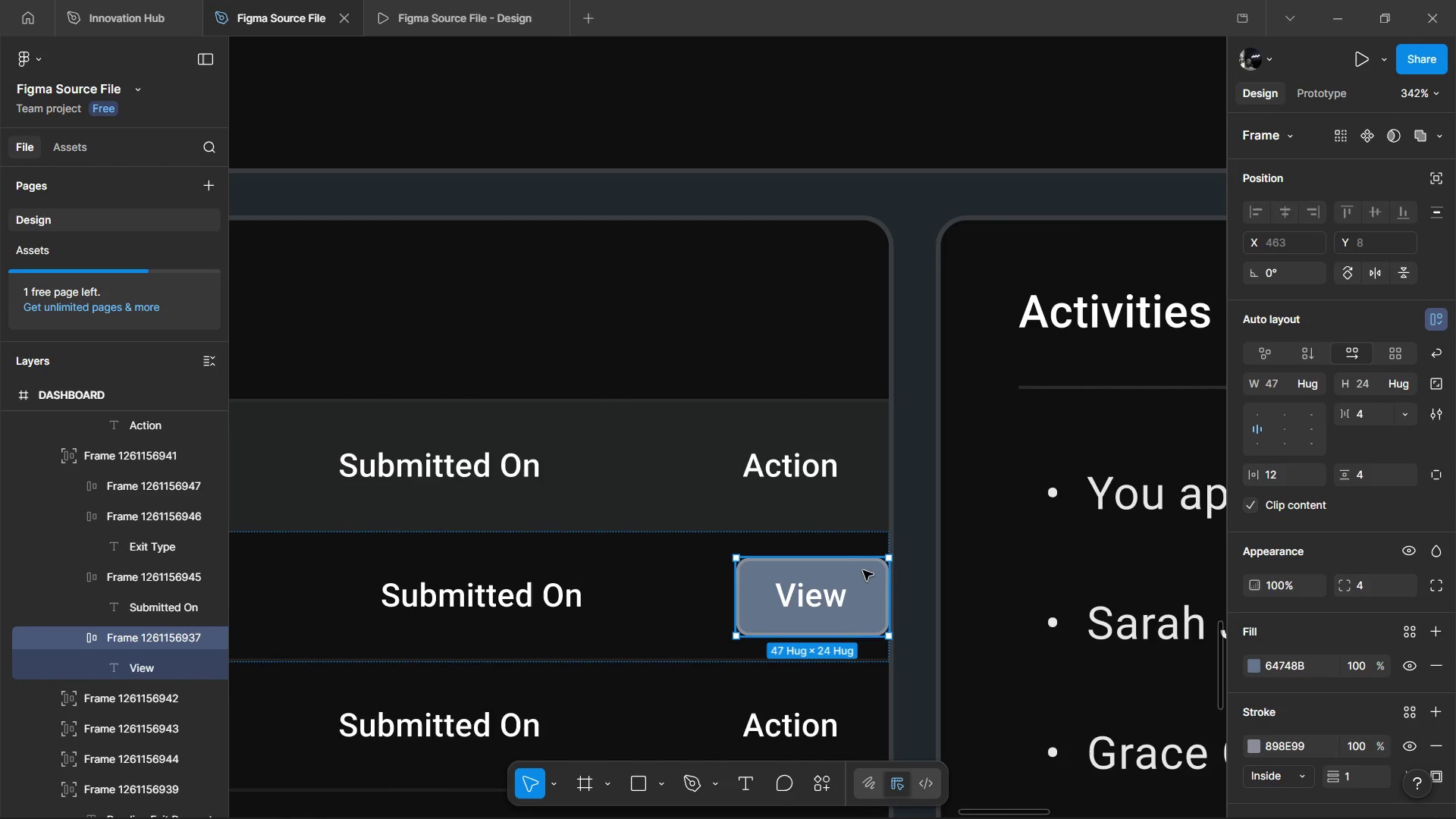 
key(Control+Backspace)
 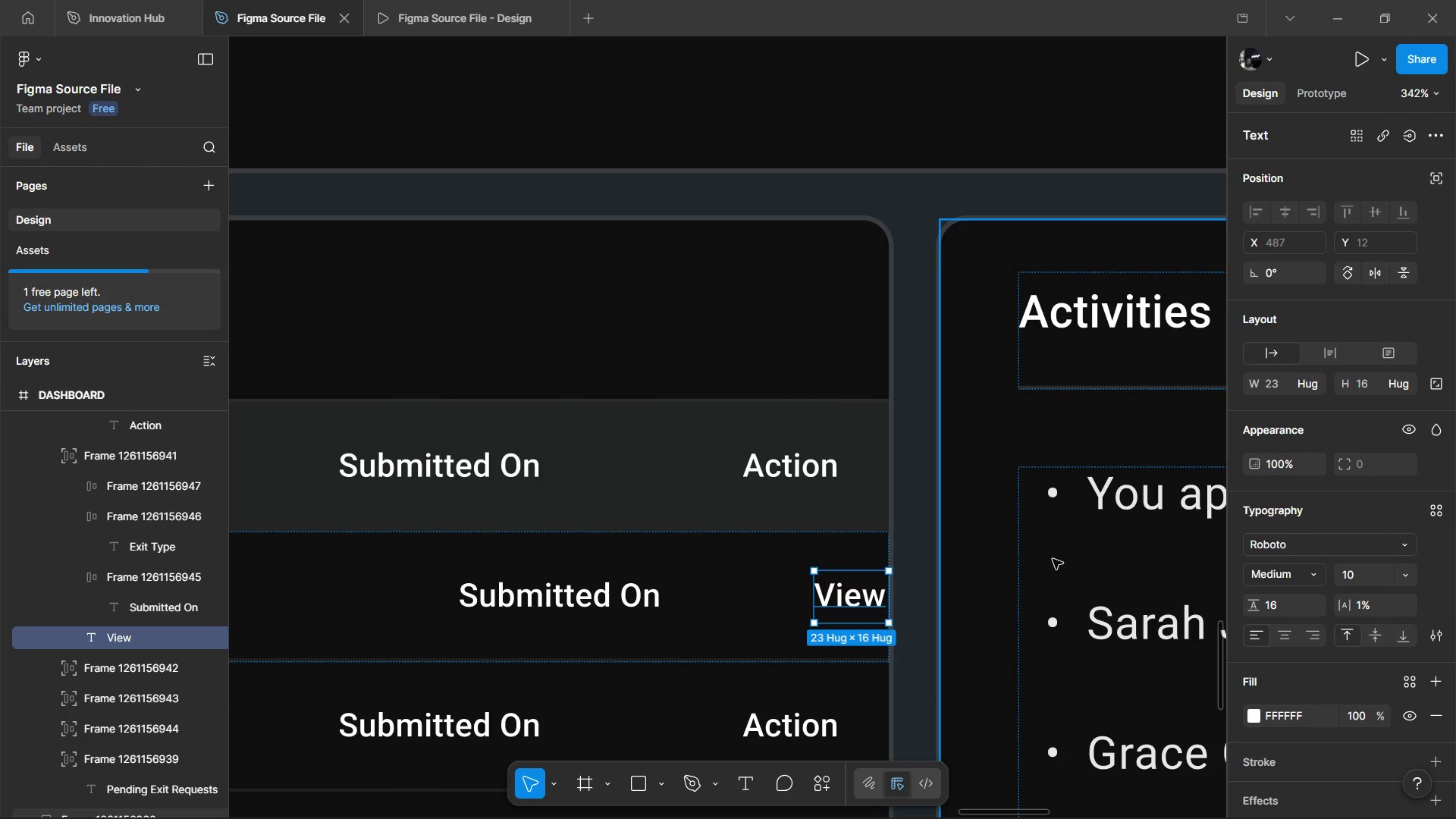 
key(Shift+A)
 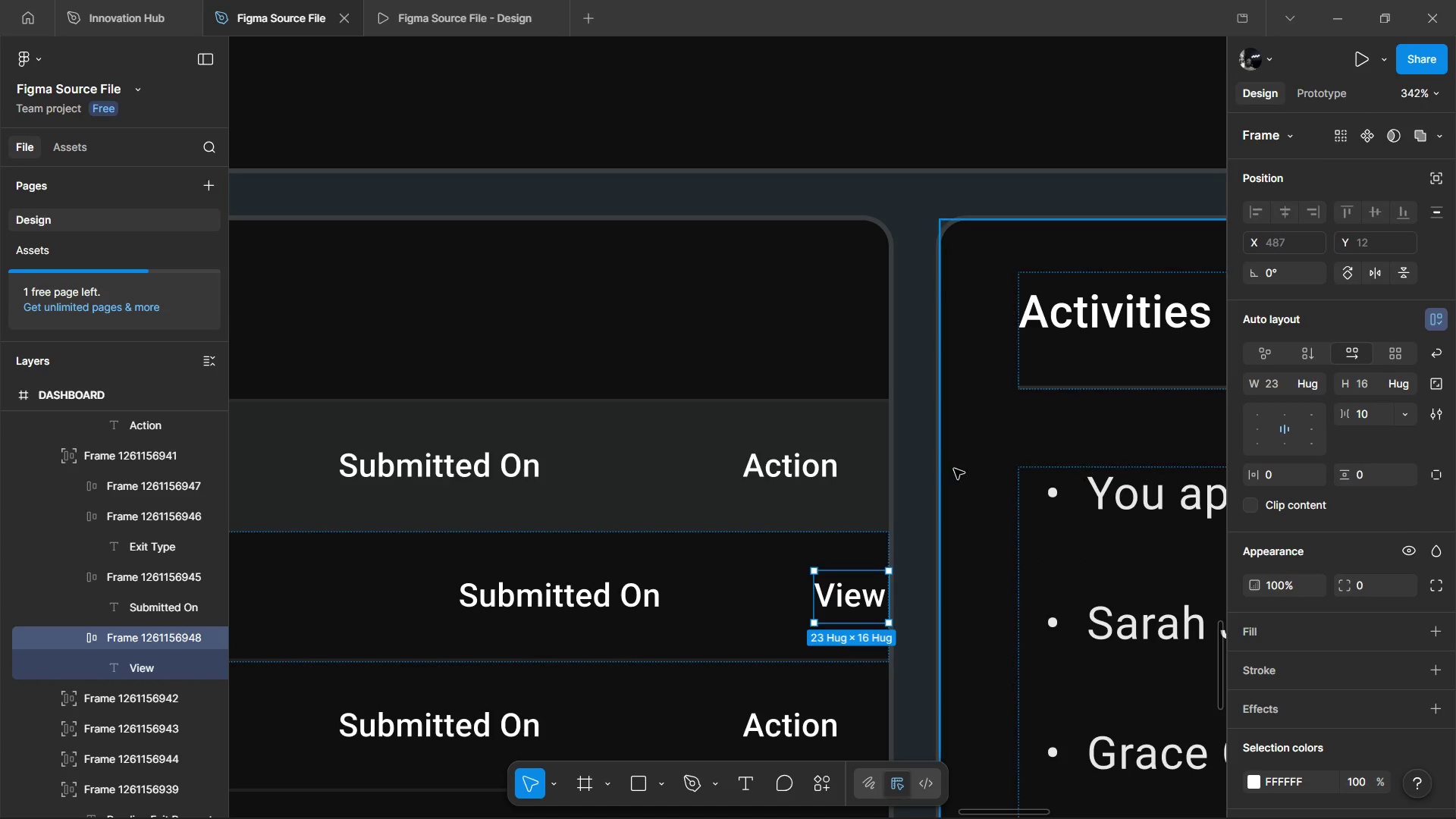 
hold_key(key=ControlLeft, duration=0.47)
left_click([811, 469])
 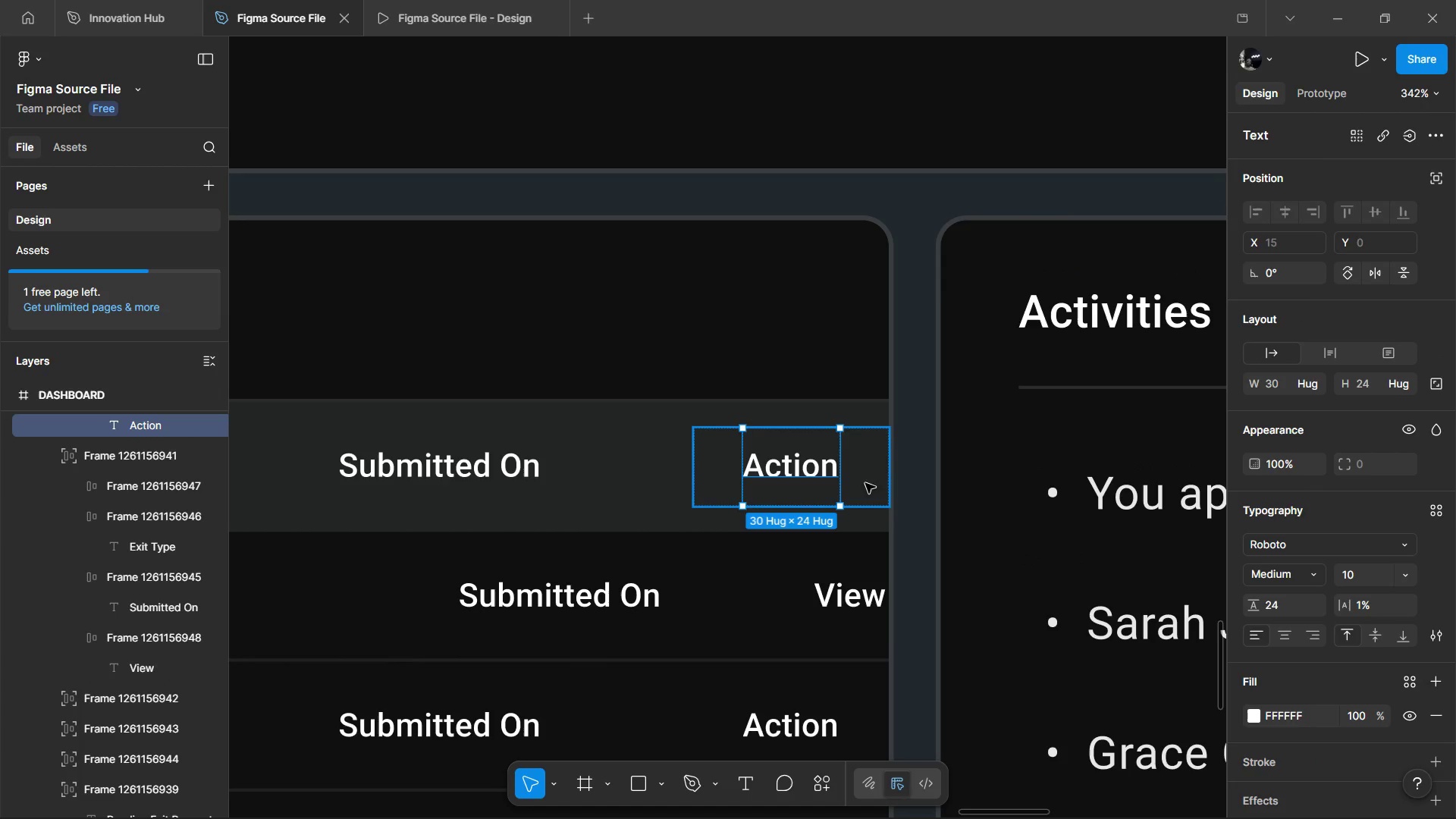 
left_click([873, 479])
 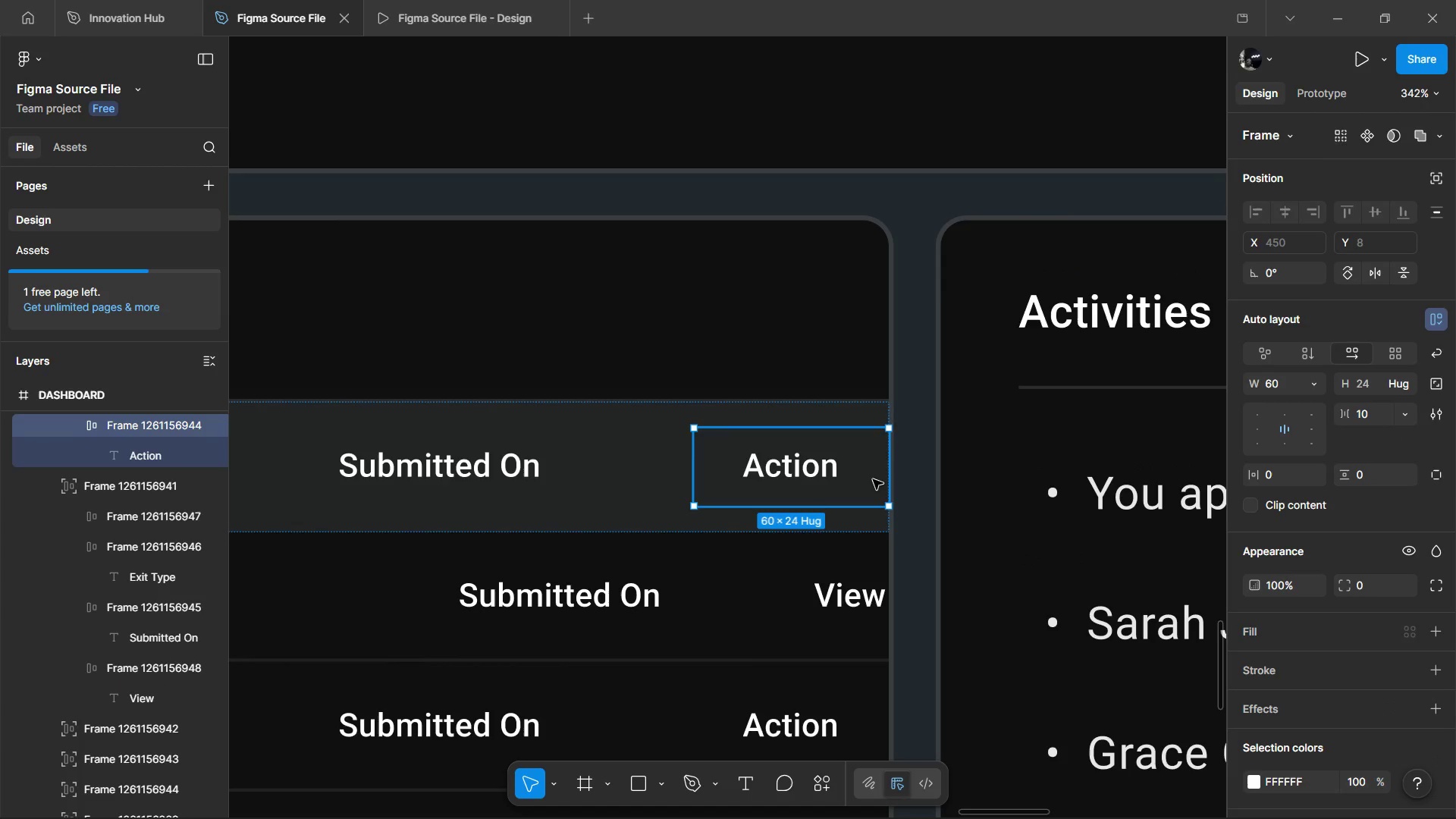 
key(Control+C)
 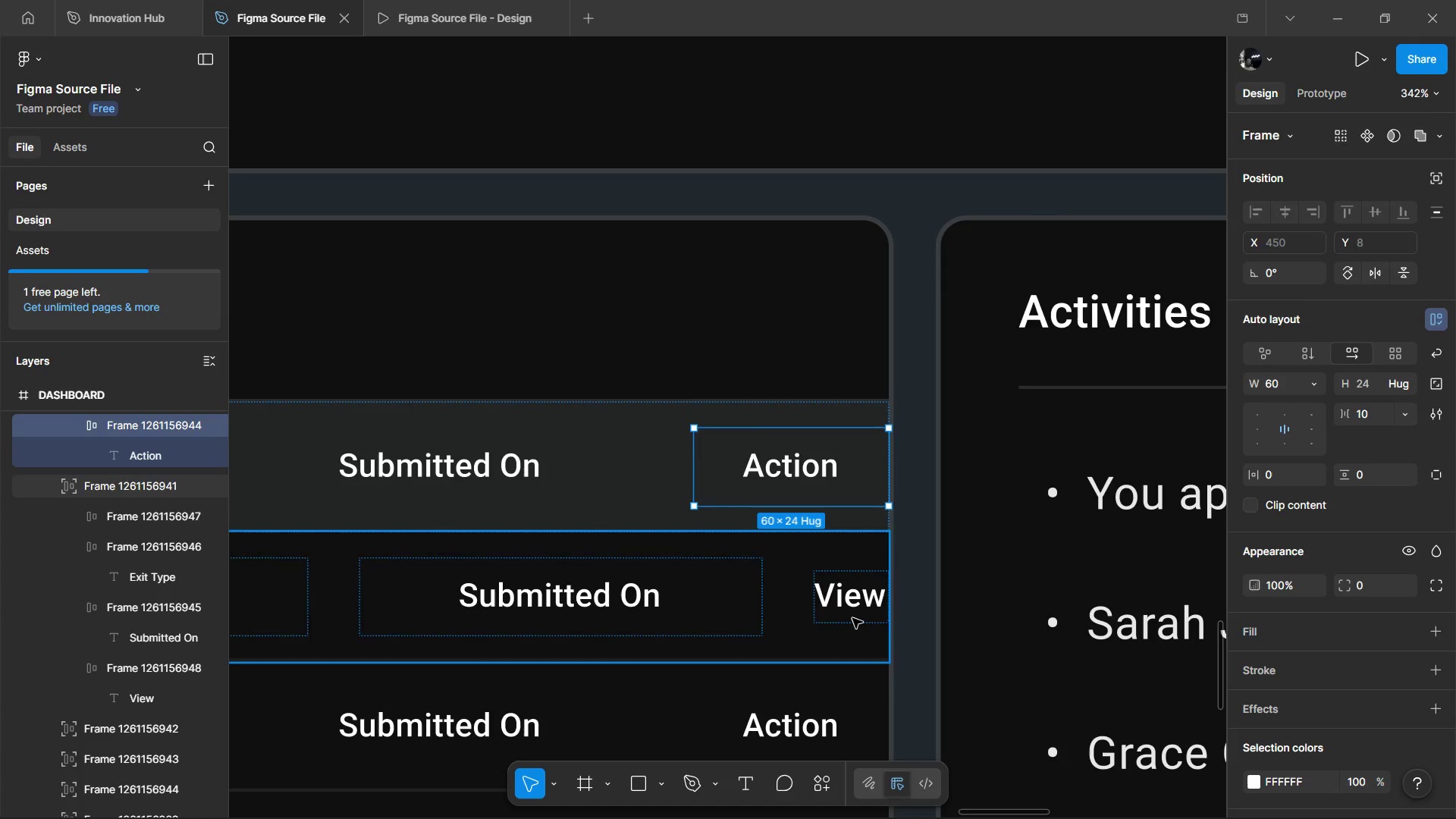 
hold_key(key=ControlLeft, duration=0.42)
left_click([852, 618])
 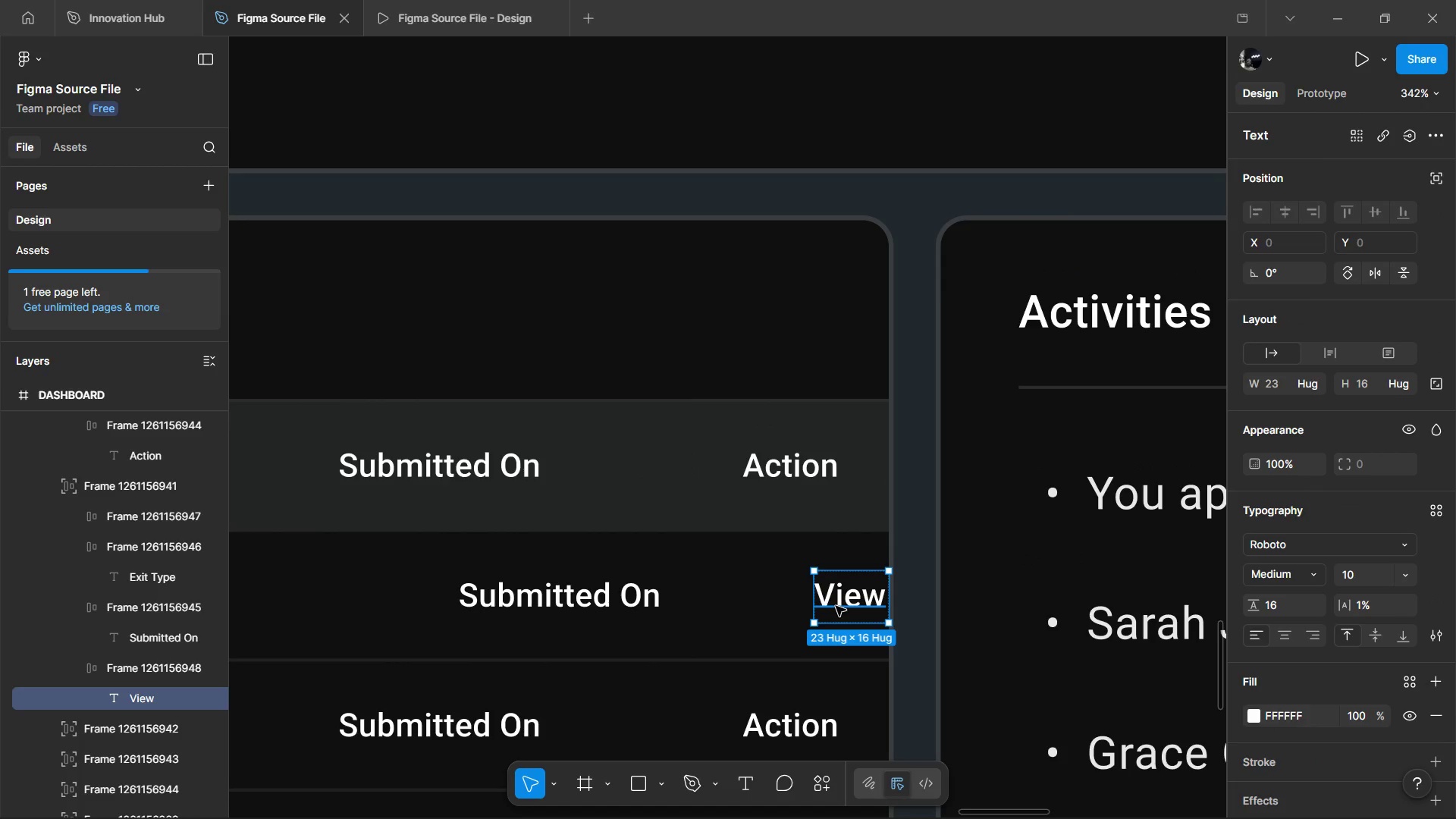 
key(Control+Shift+R)
 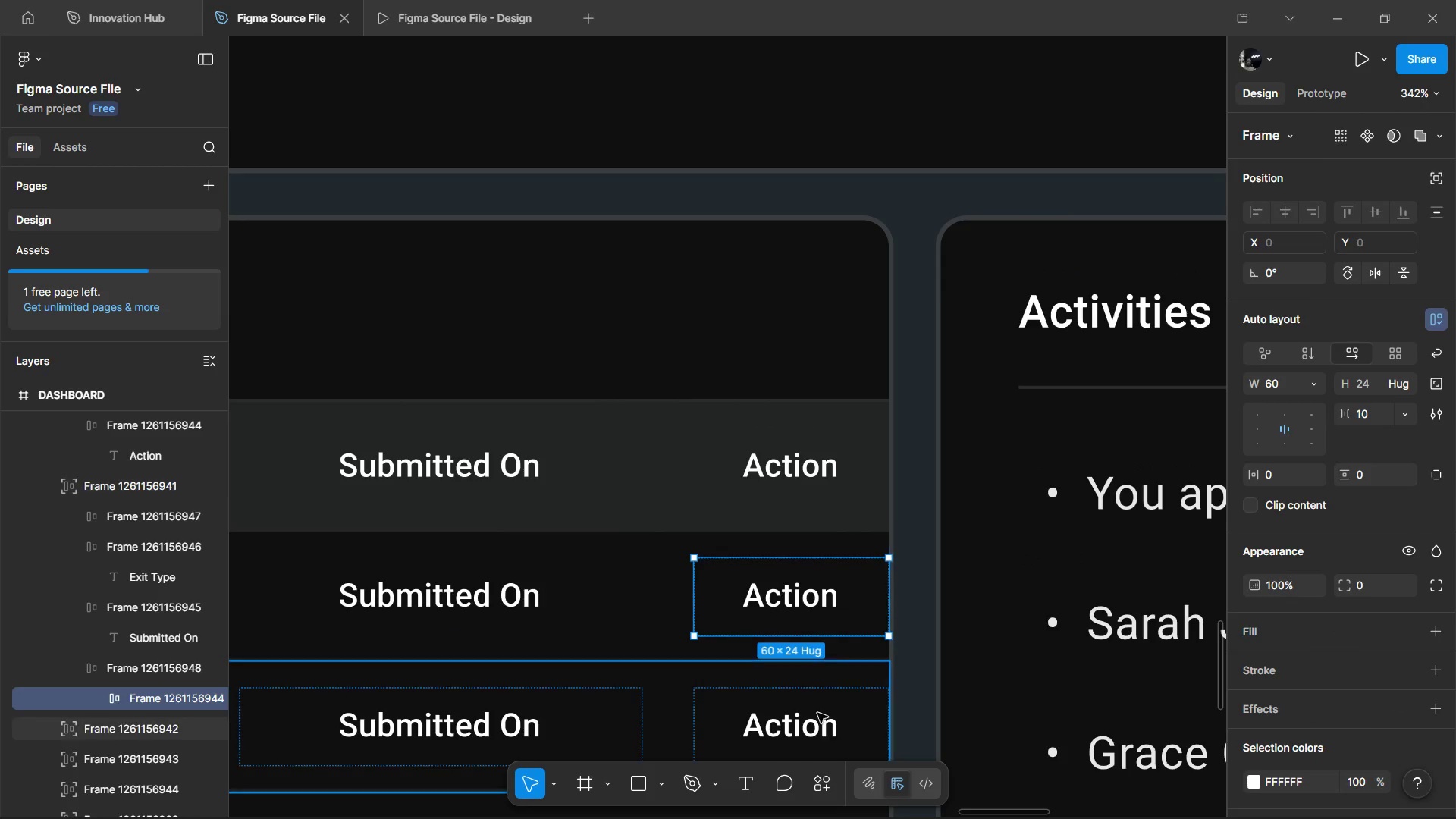 
key(Control+ControlLeft)
 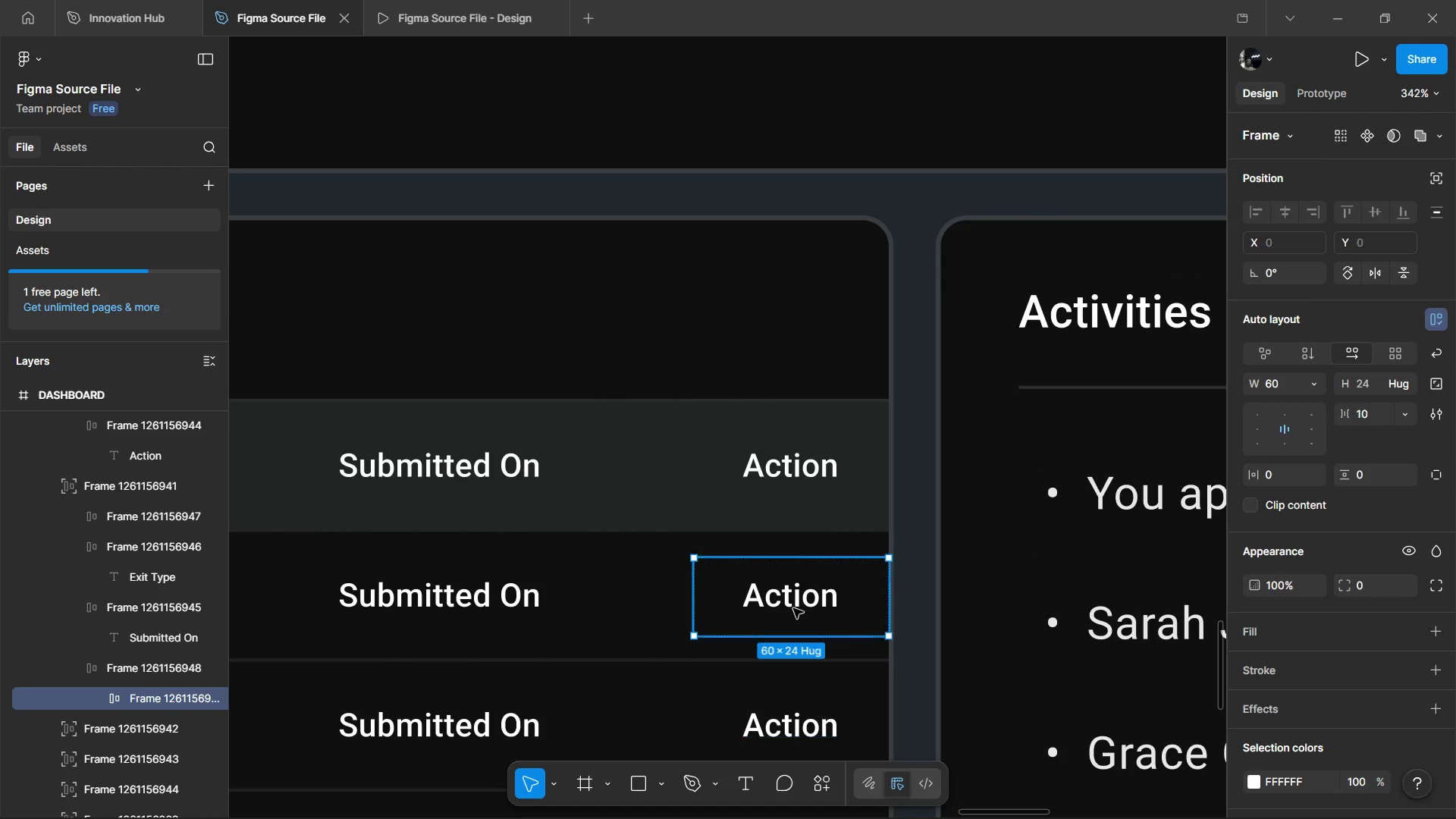 
hold_key(key=ControlLeft, duration=0.97)
left_click([787, 598])
 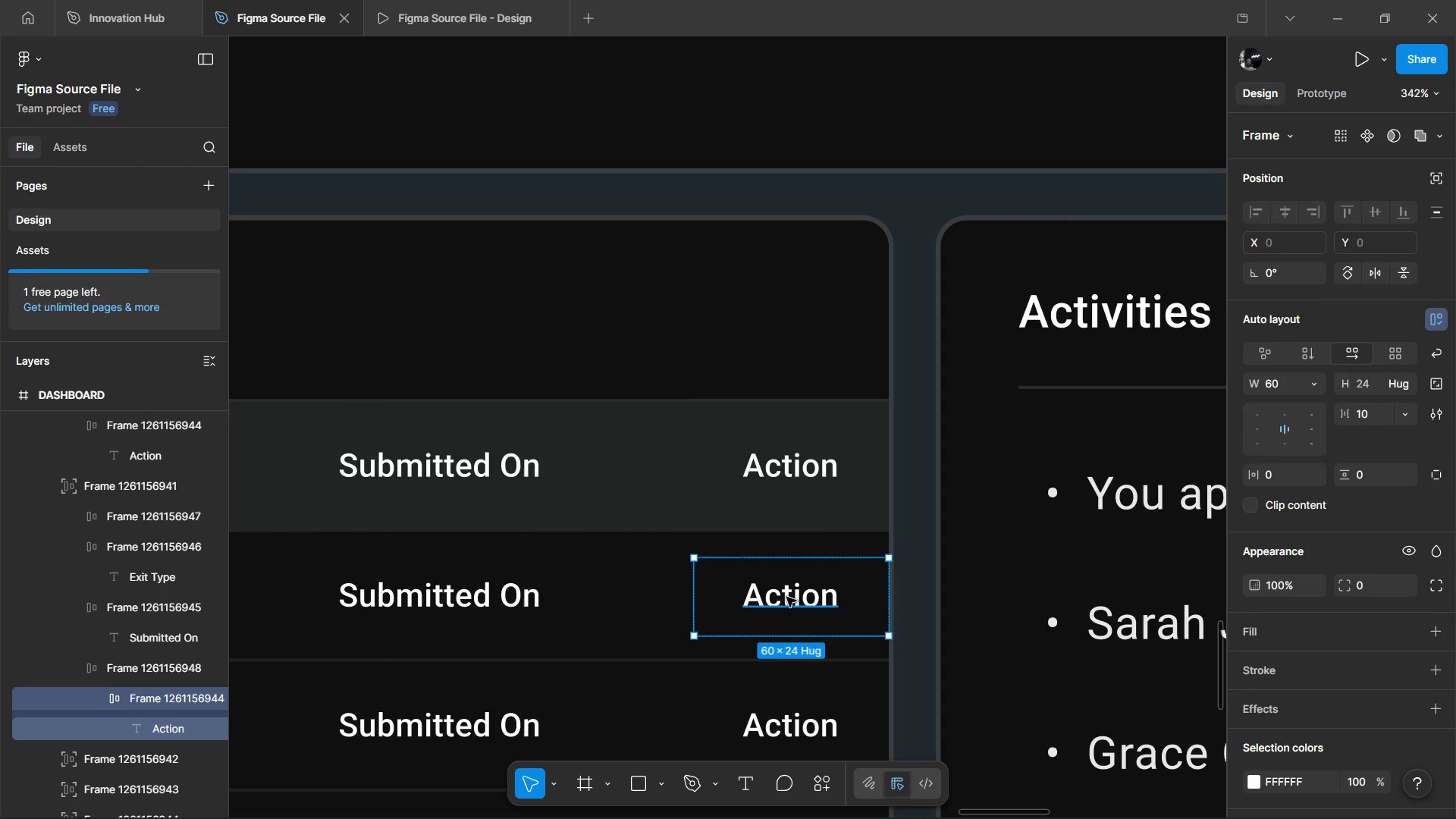 
double_click([786, 597])
 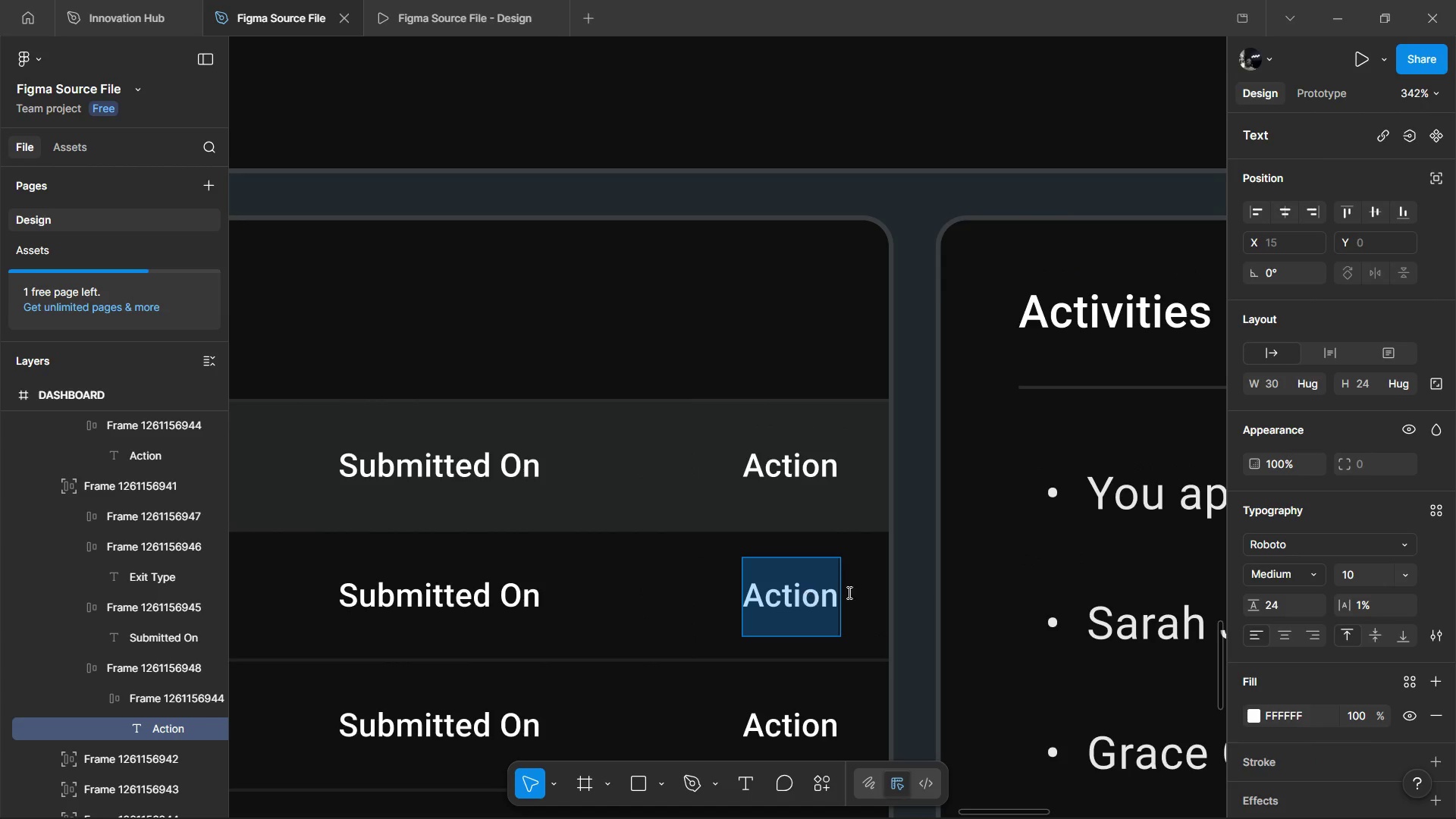 
type(View)
 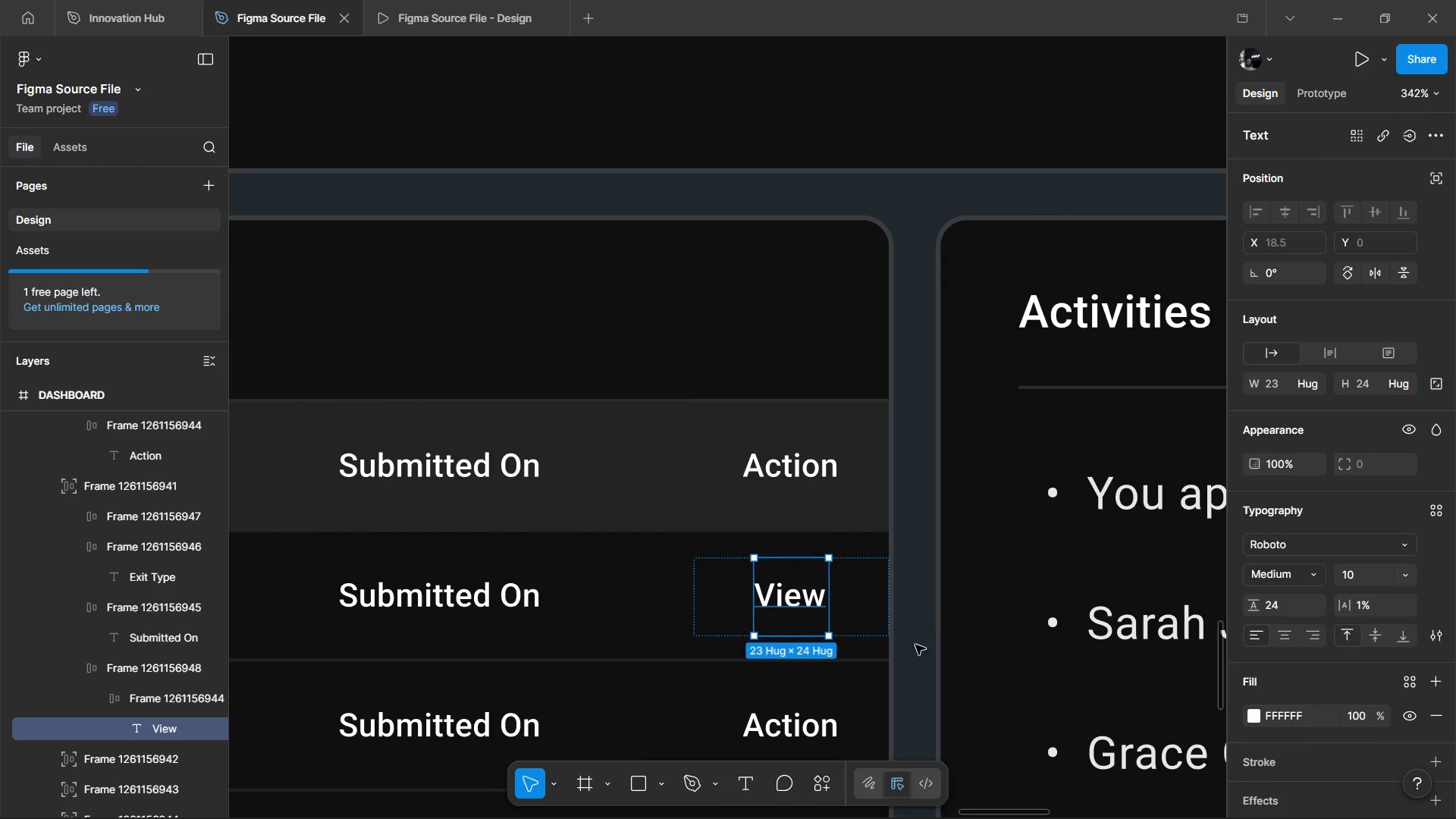 
hold_key(key=ControlLeft, duration=0.88)
left_click([808, 739])
 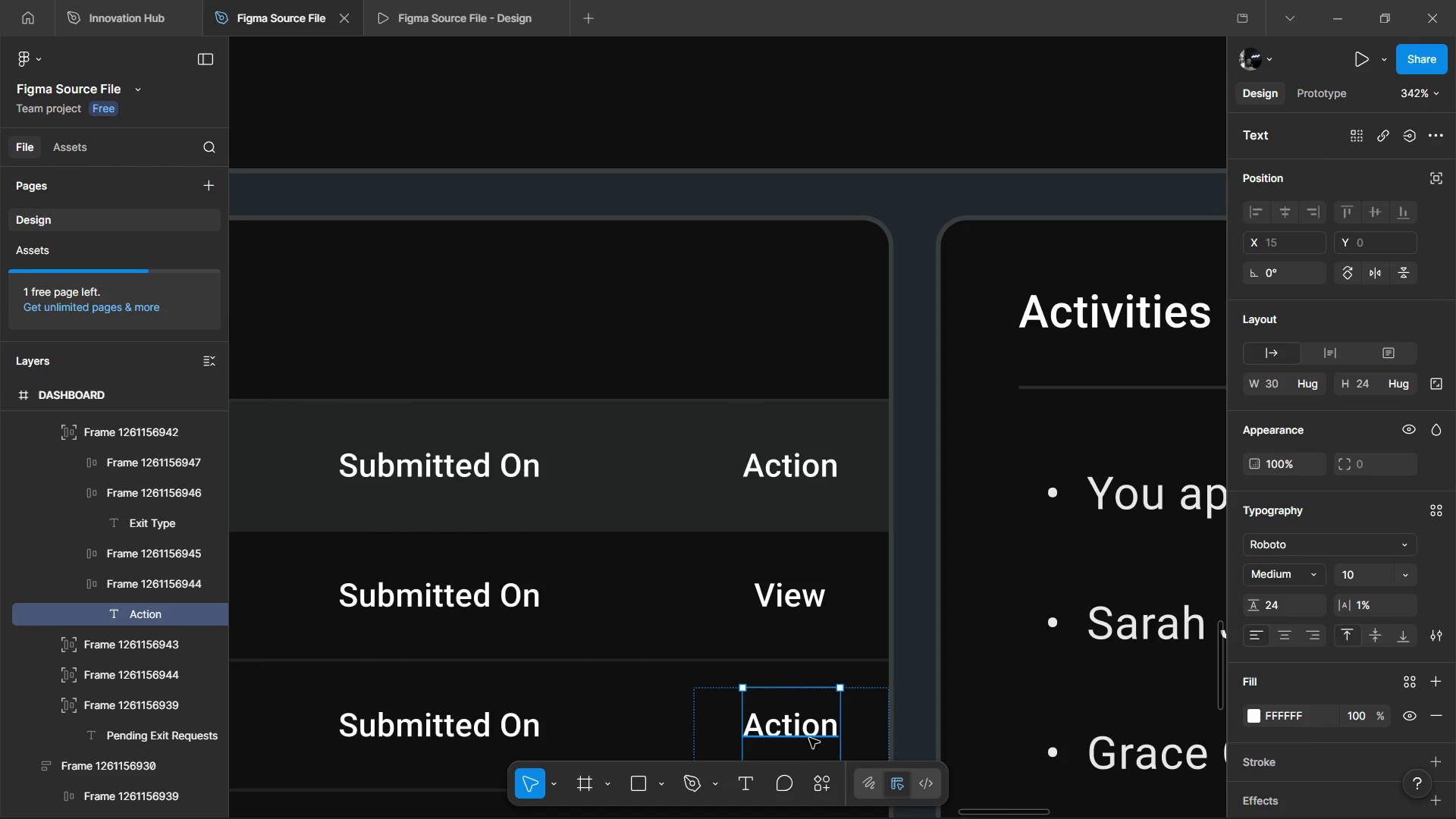 
double_click([811, 737])
 